 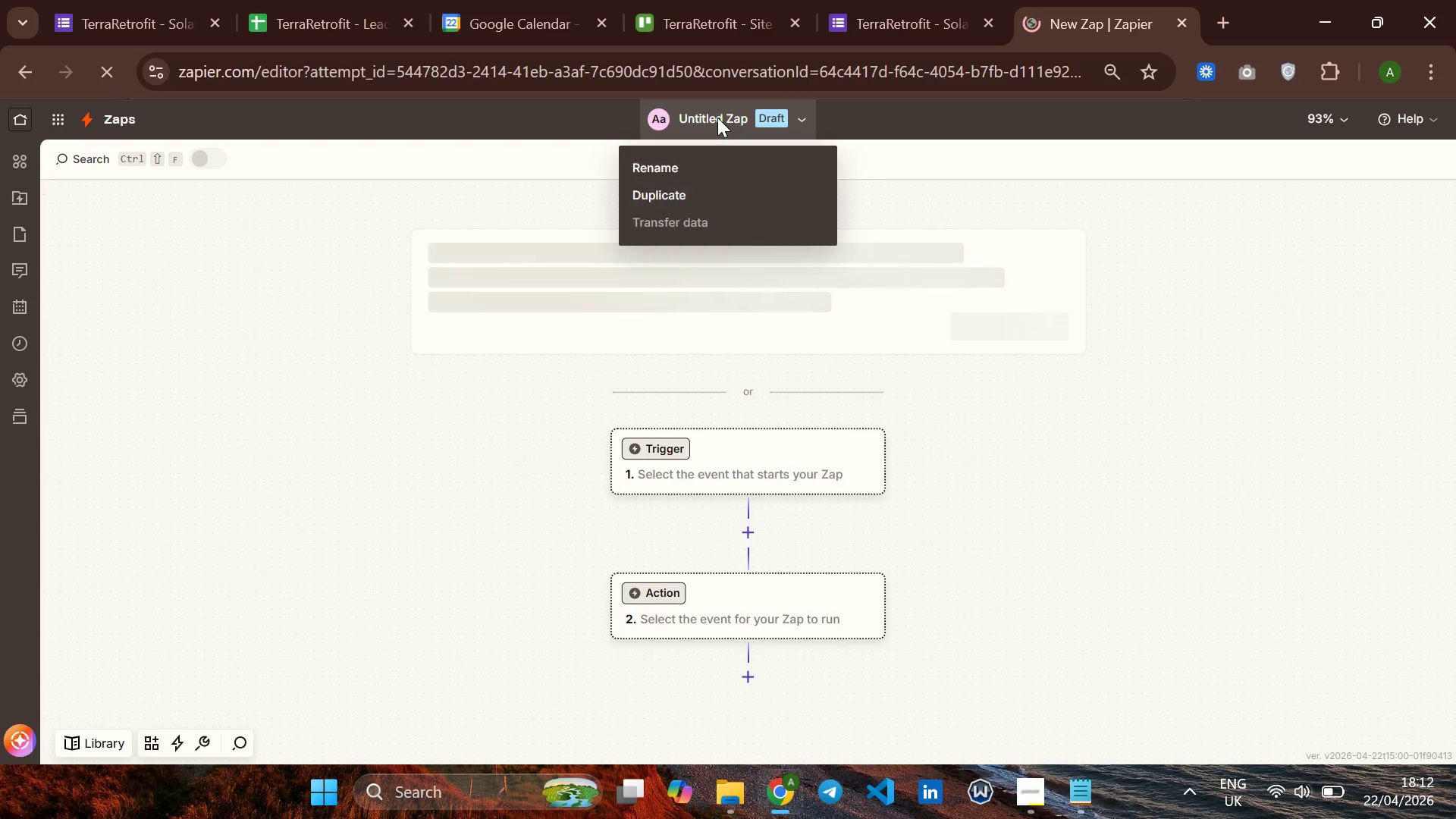 
left_click([718, 163])
 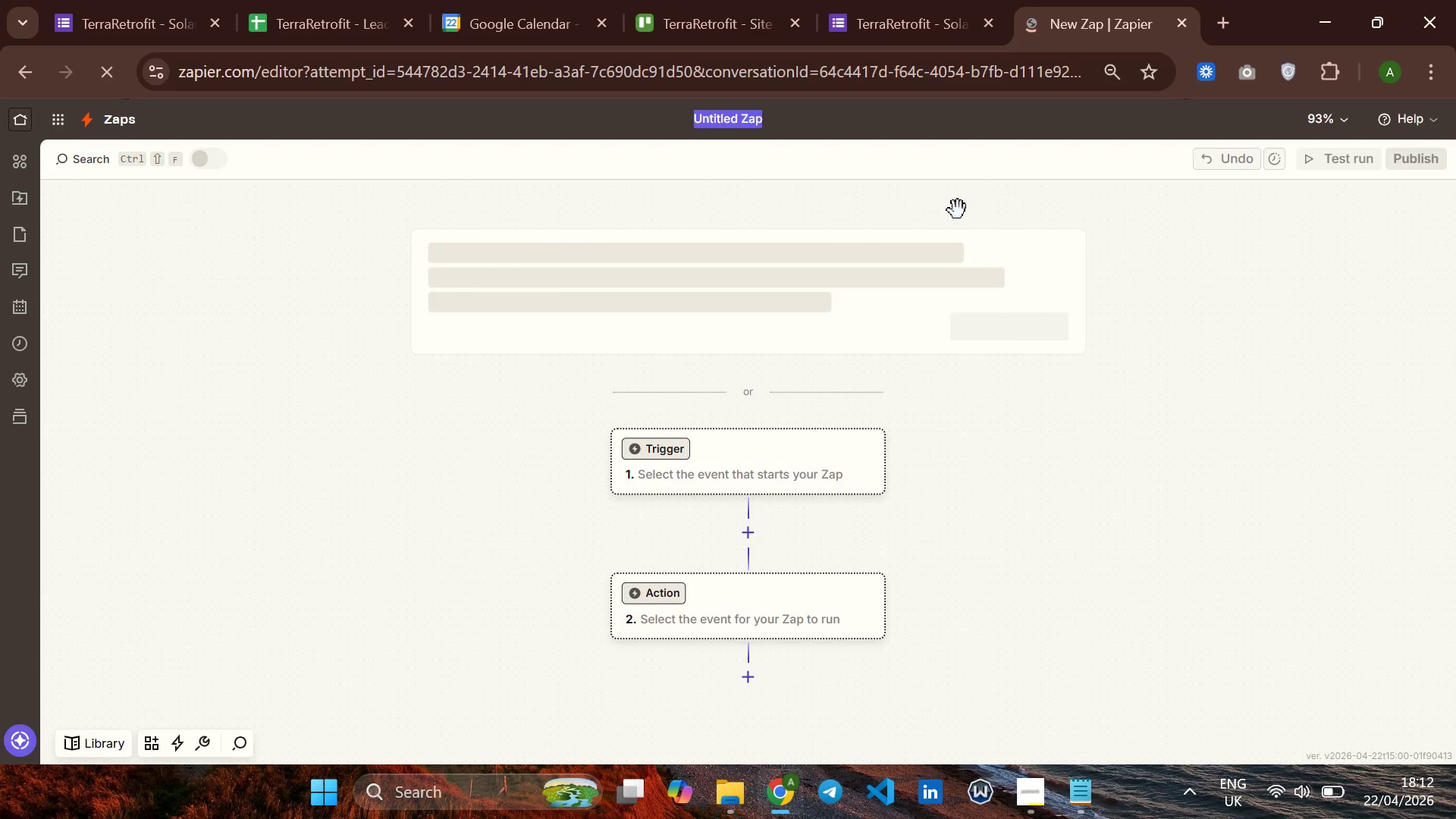 
type(TerraRetrofit )
 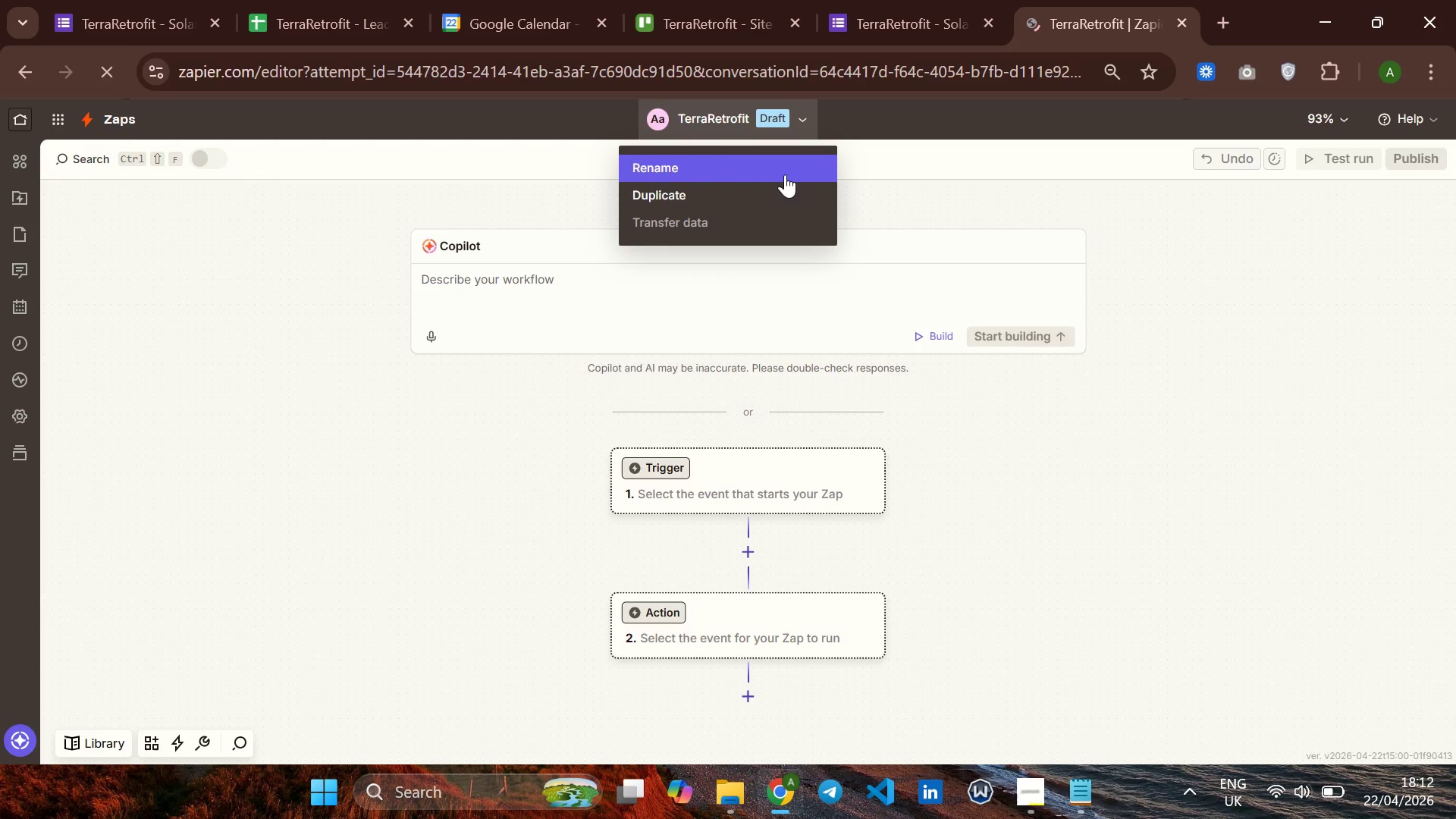 
left_click([777, 167])
 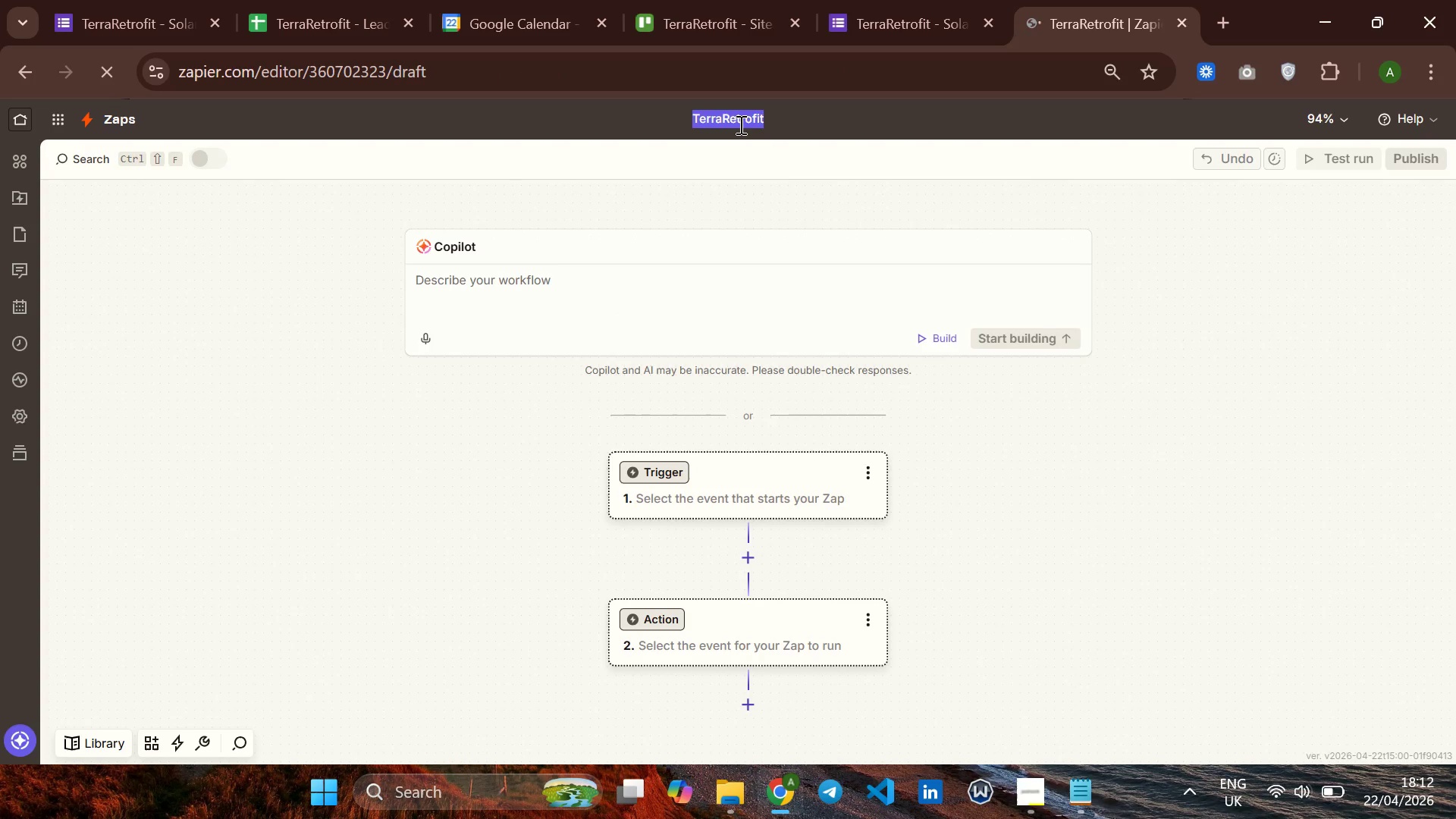 
key(ArrowRight)
 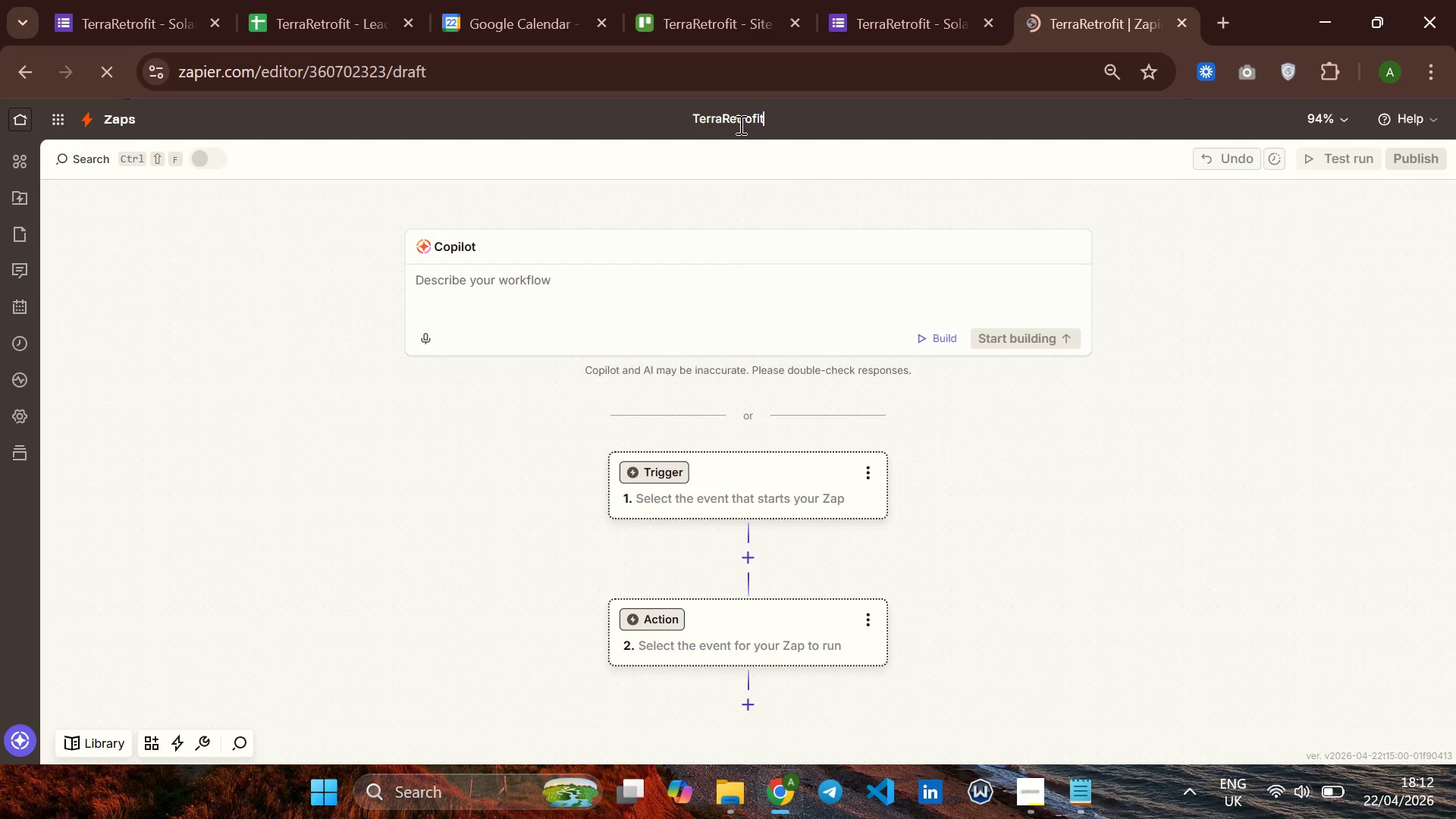 
key(Space)
 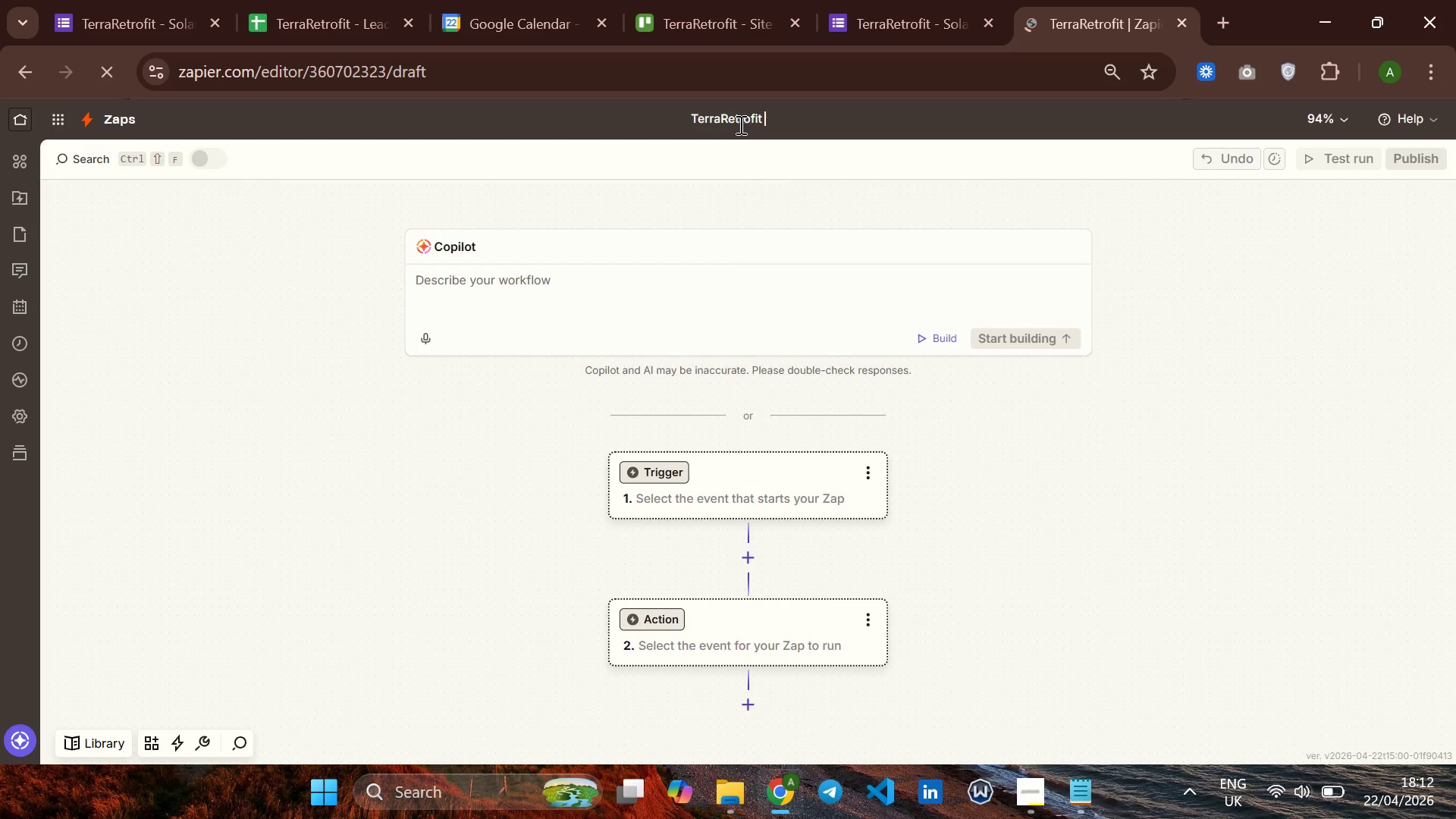 
key(Minus)
 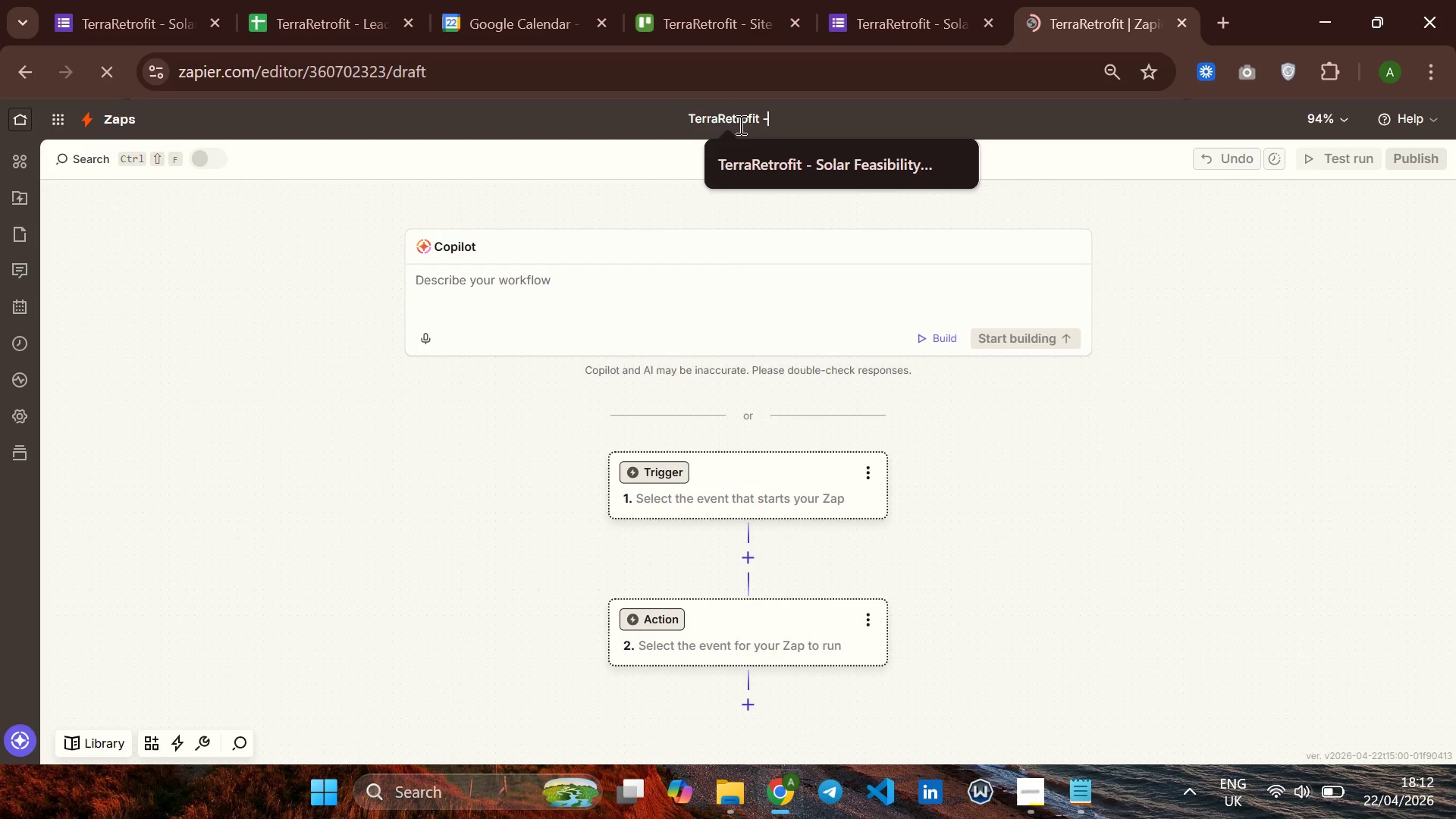 
key(Space)
 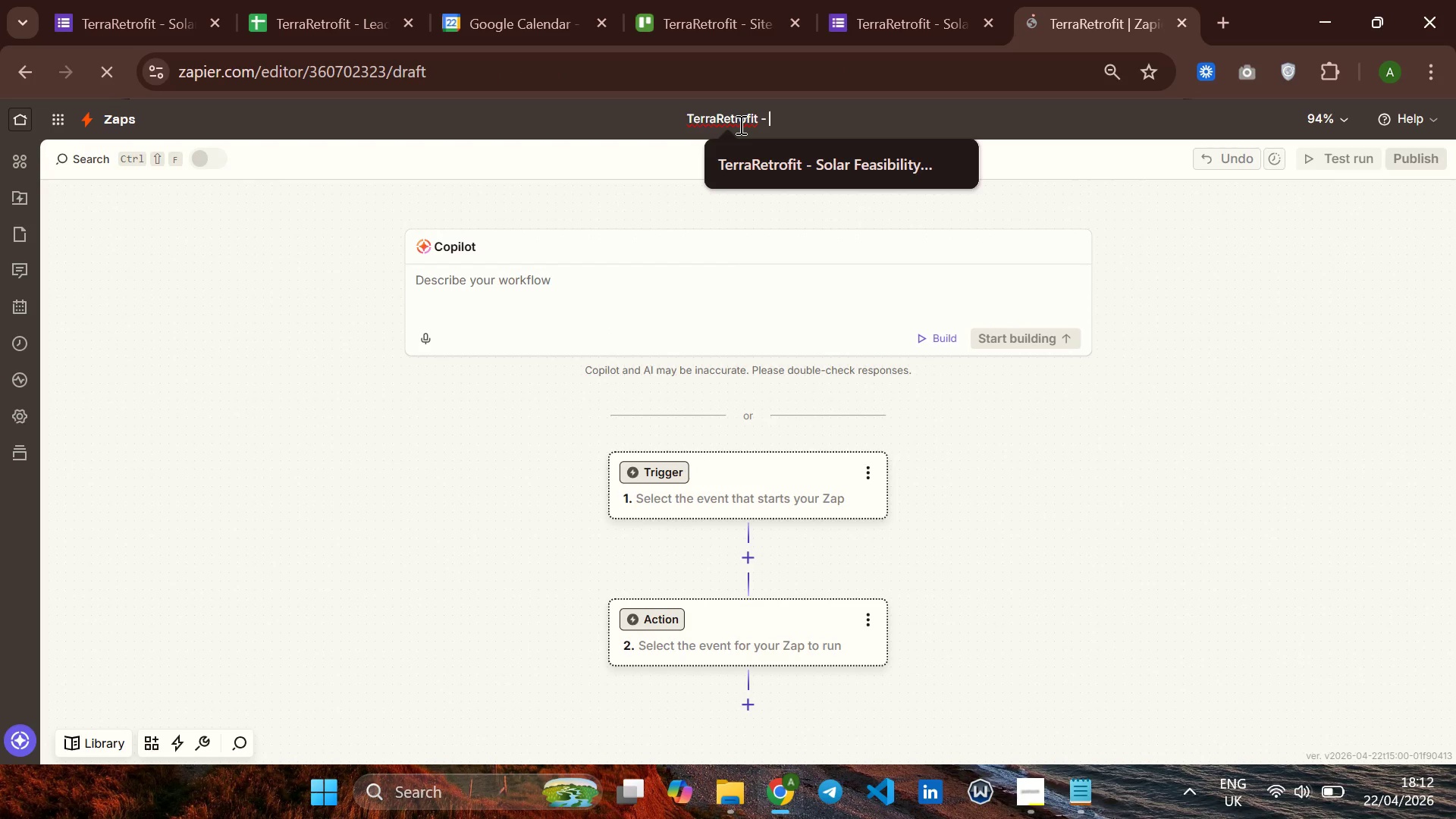 
type(Soalr )
key(Backspace)
key(Backspace)
key(Backspace)
key(Backspace)
type(lar )
 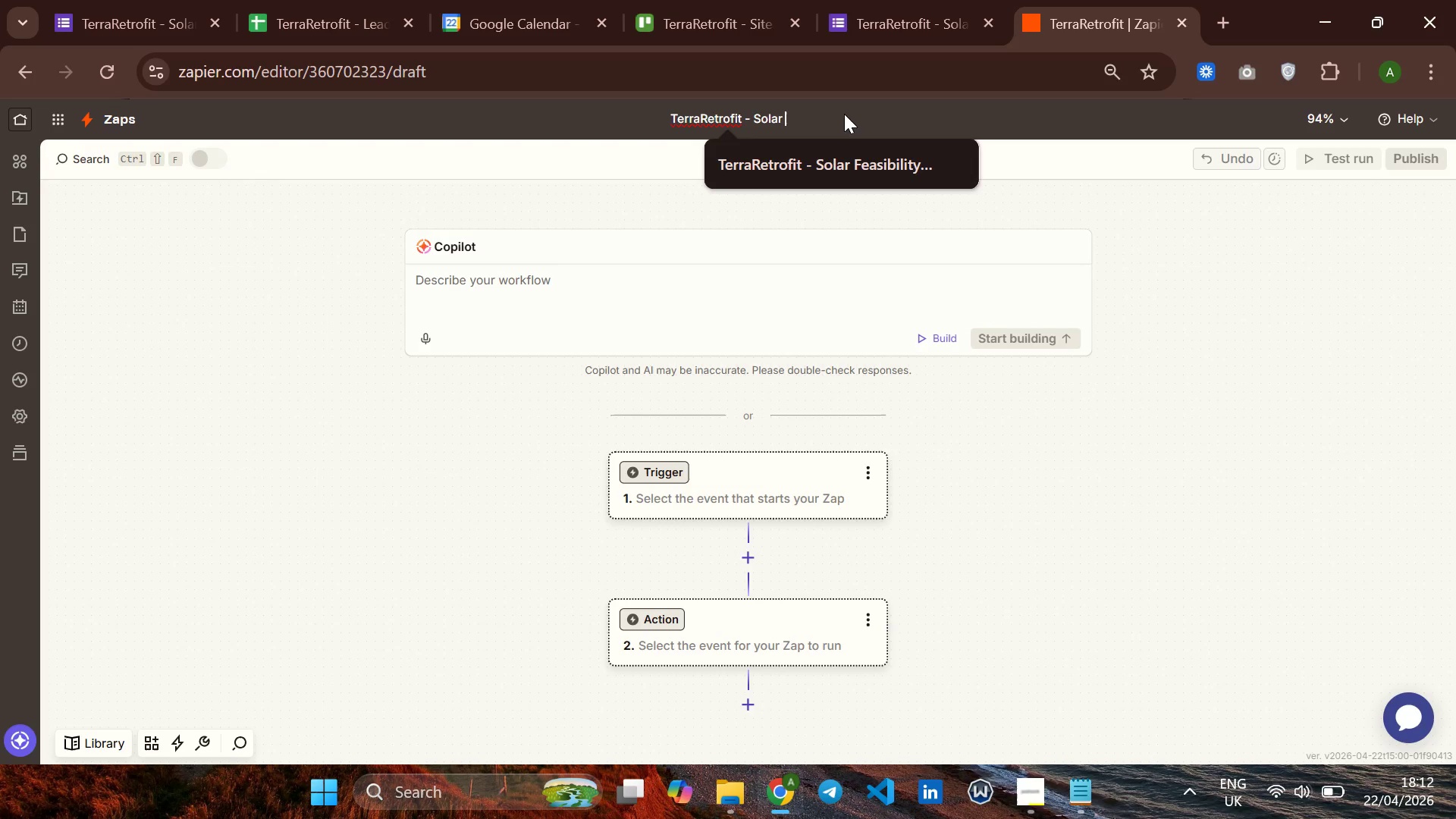 
wait(5.98)
 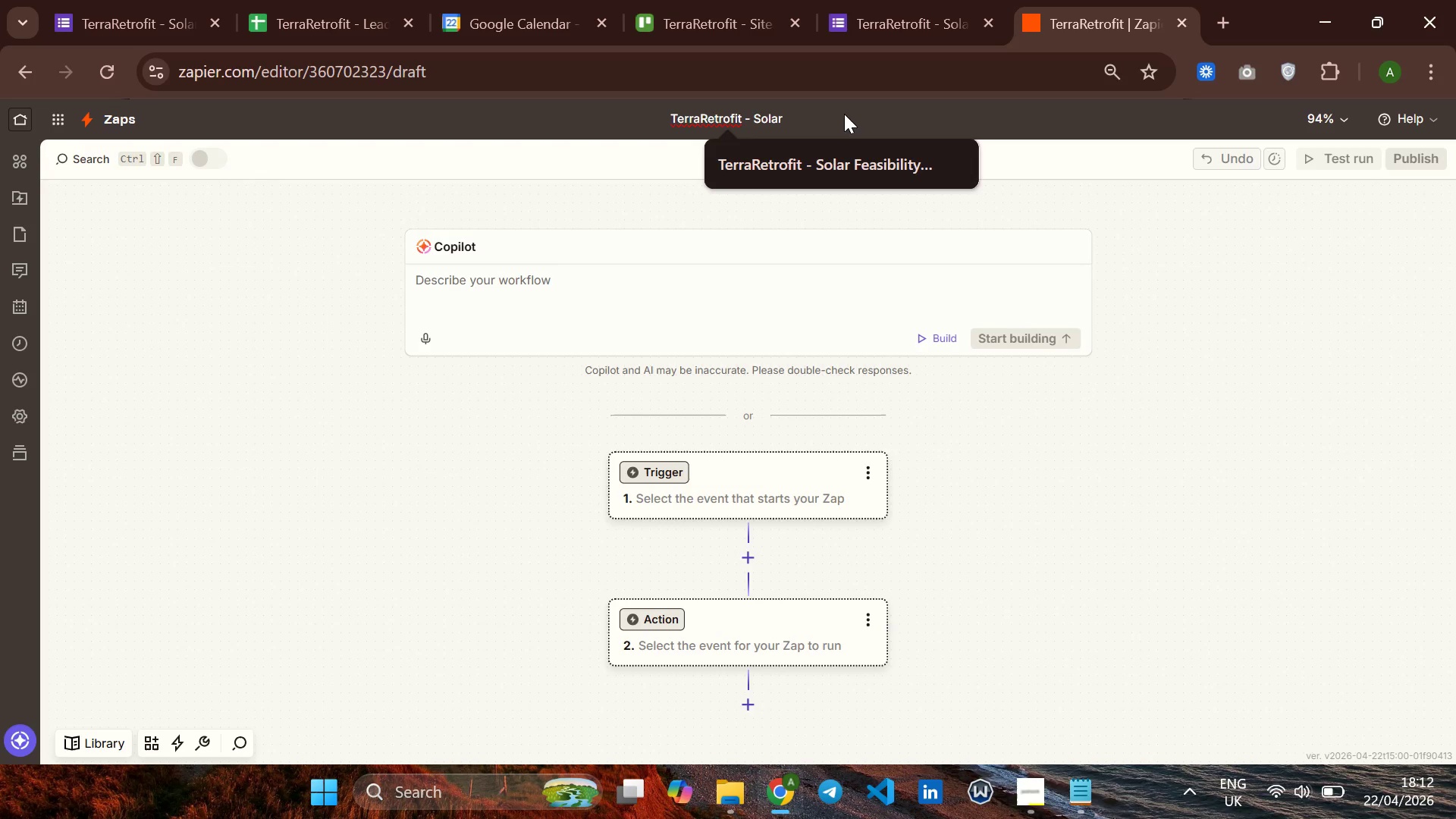 
type(Feasibility )
 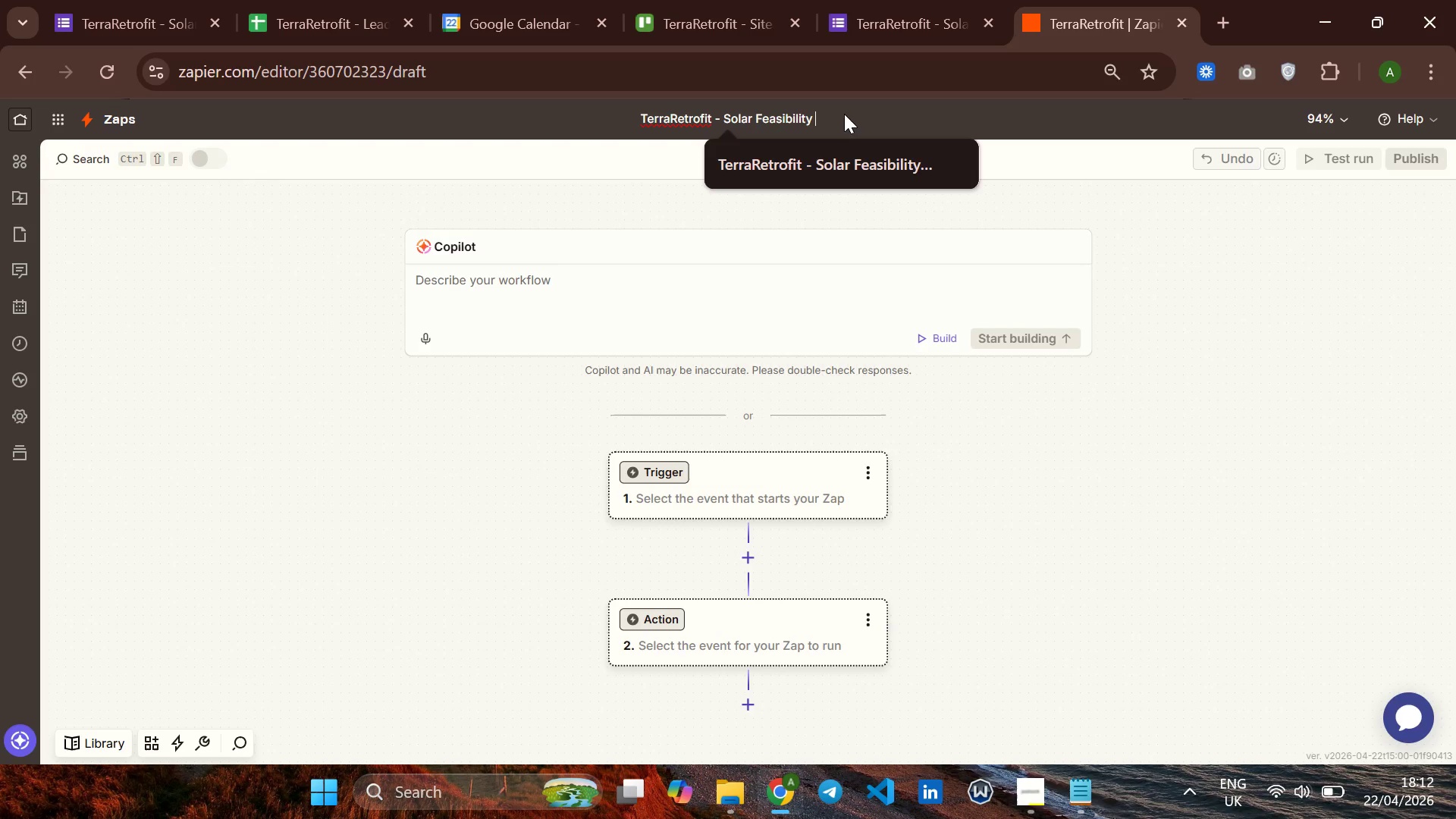 
type(Site Vist )
key(Backspace)
key(Backspace)
type(it Automation )
key(Backspace)
 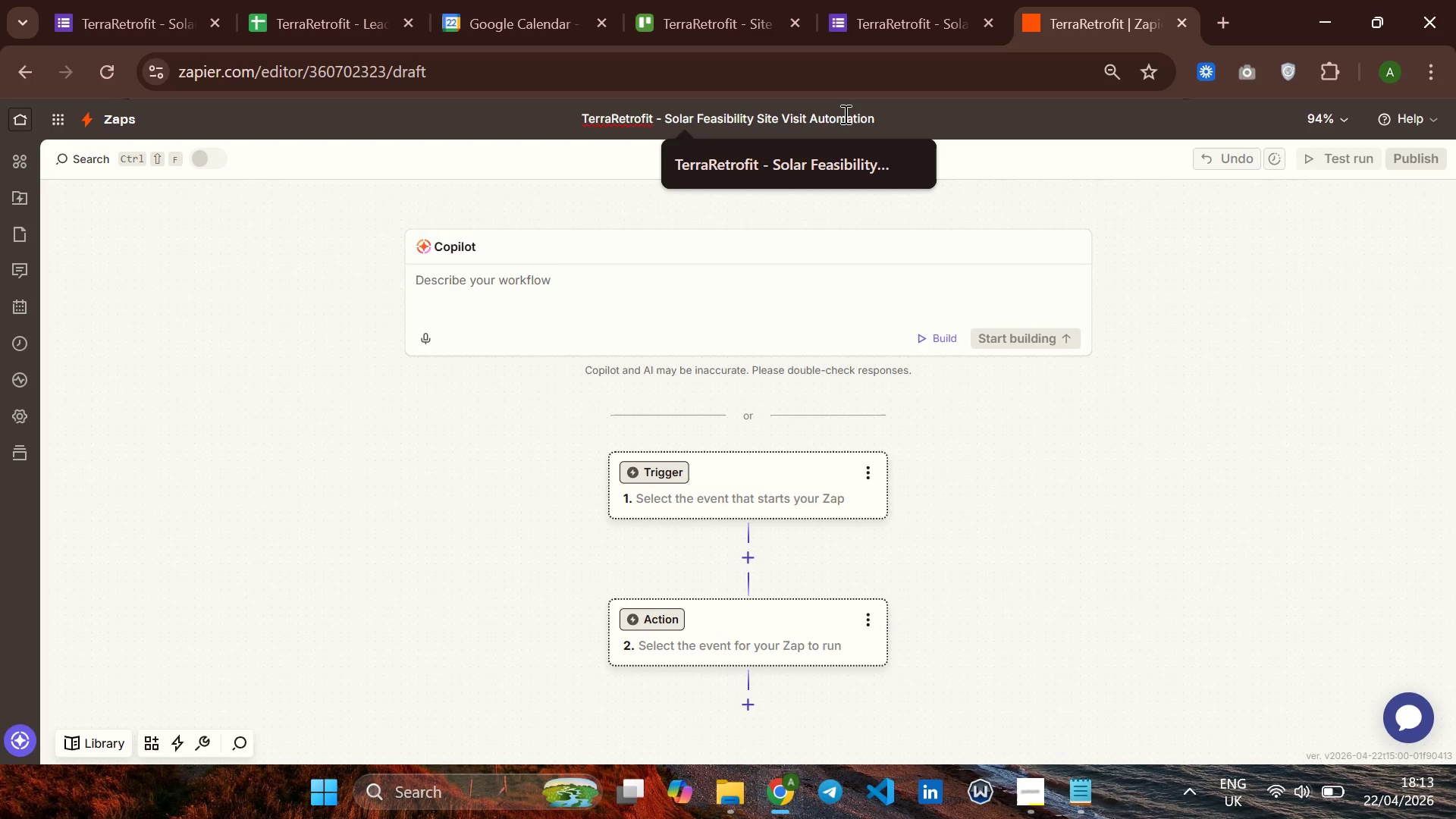 
key(Enter)
 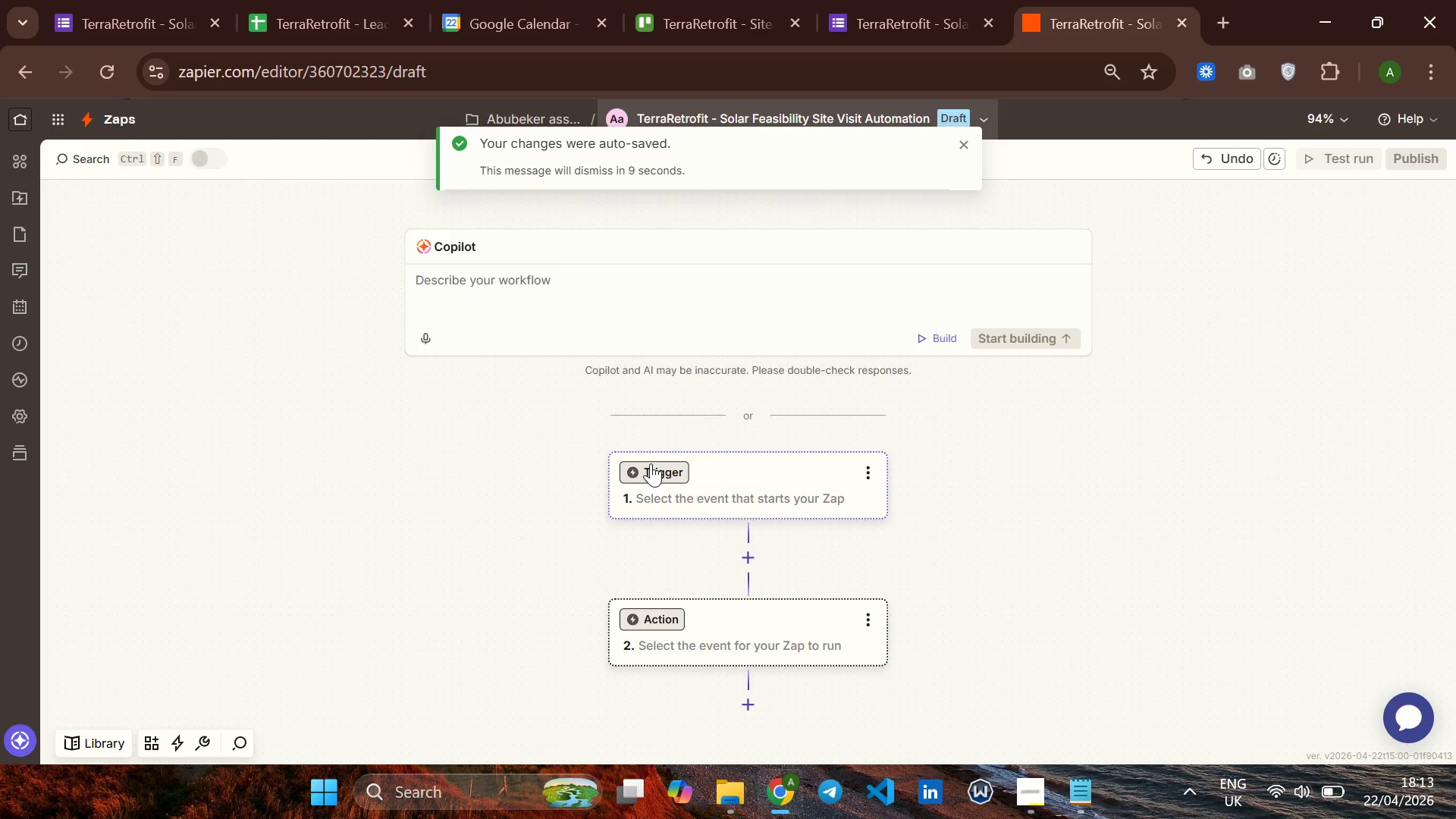 
left_click([656, 462])
 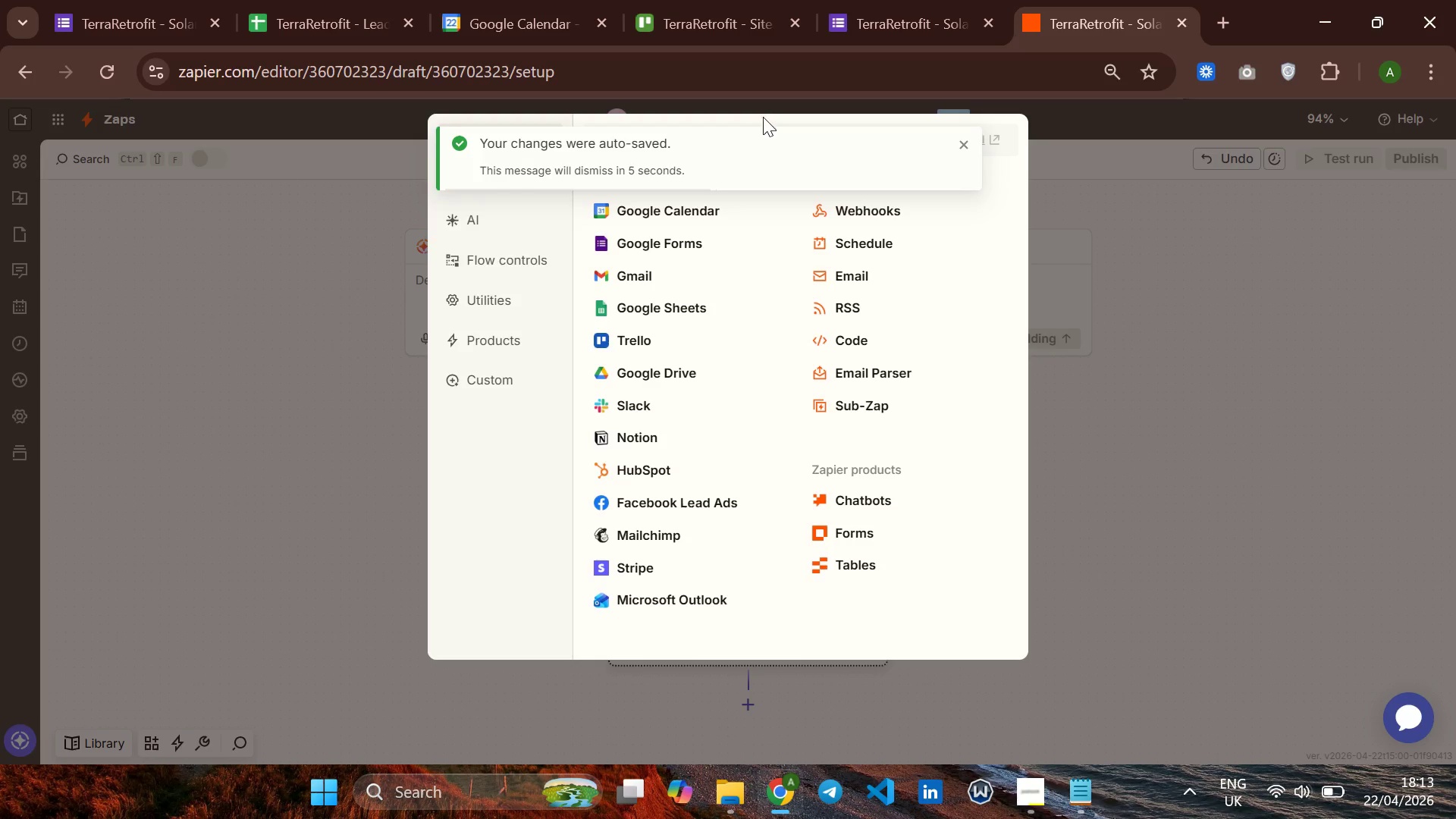 
left_click([719, 237])
 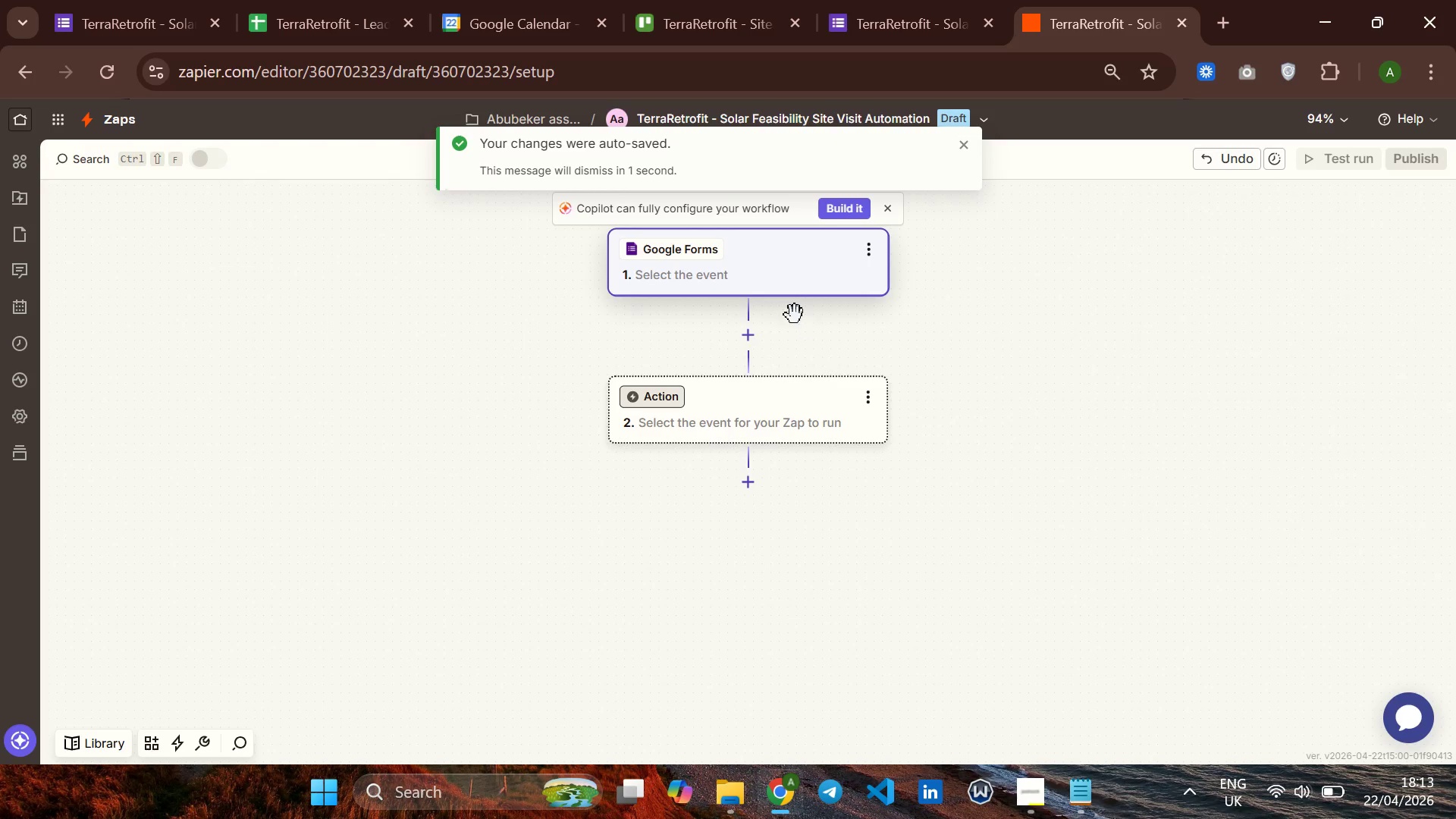 
wait(5.05)
 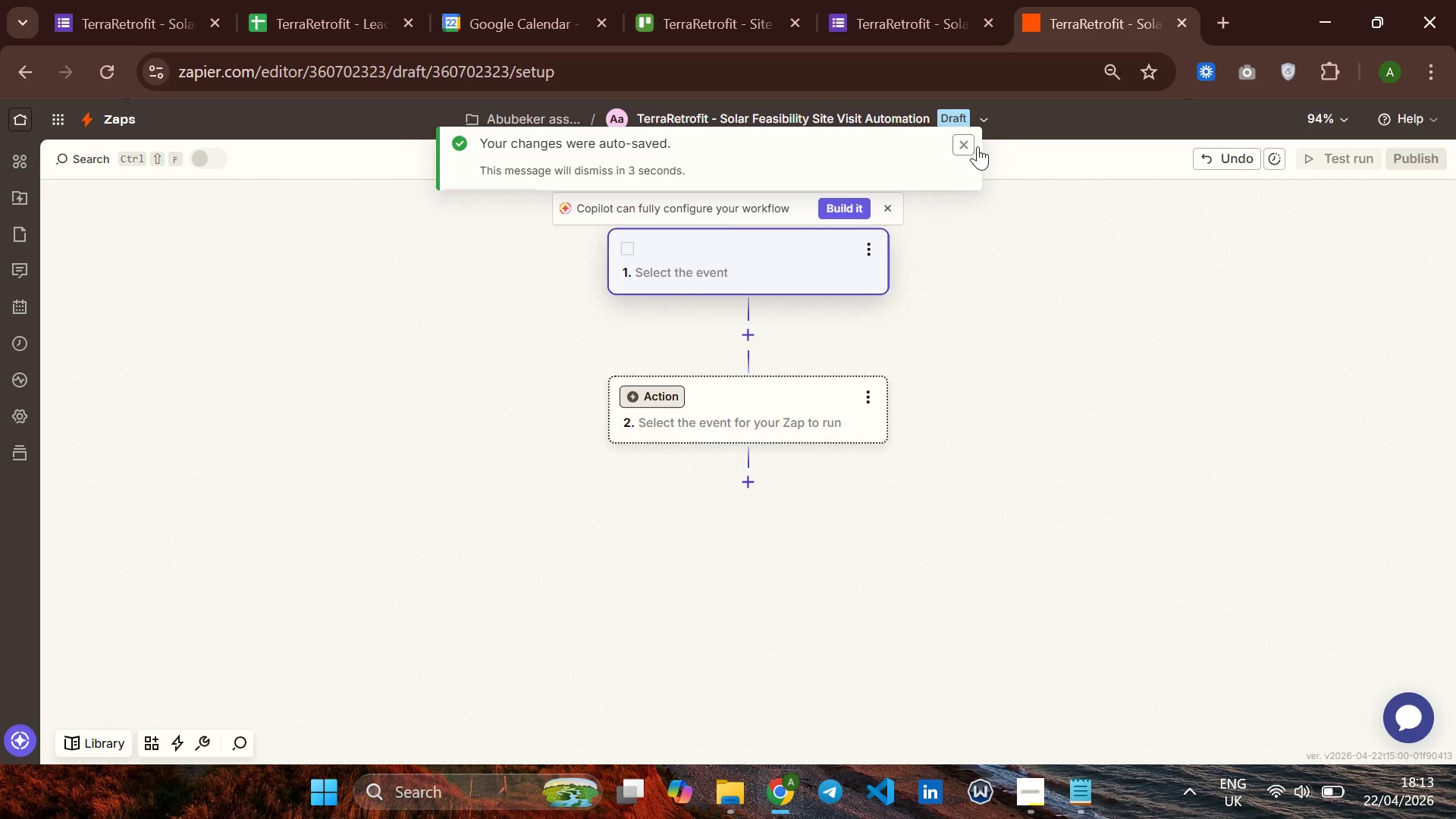 
left_click([1203, 401])
 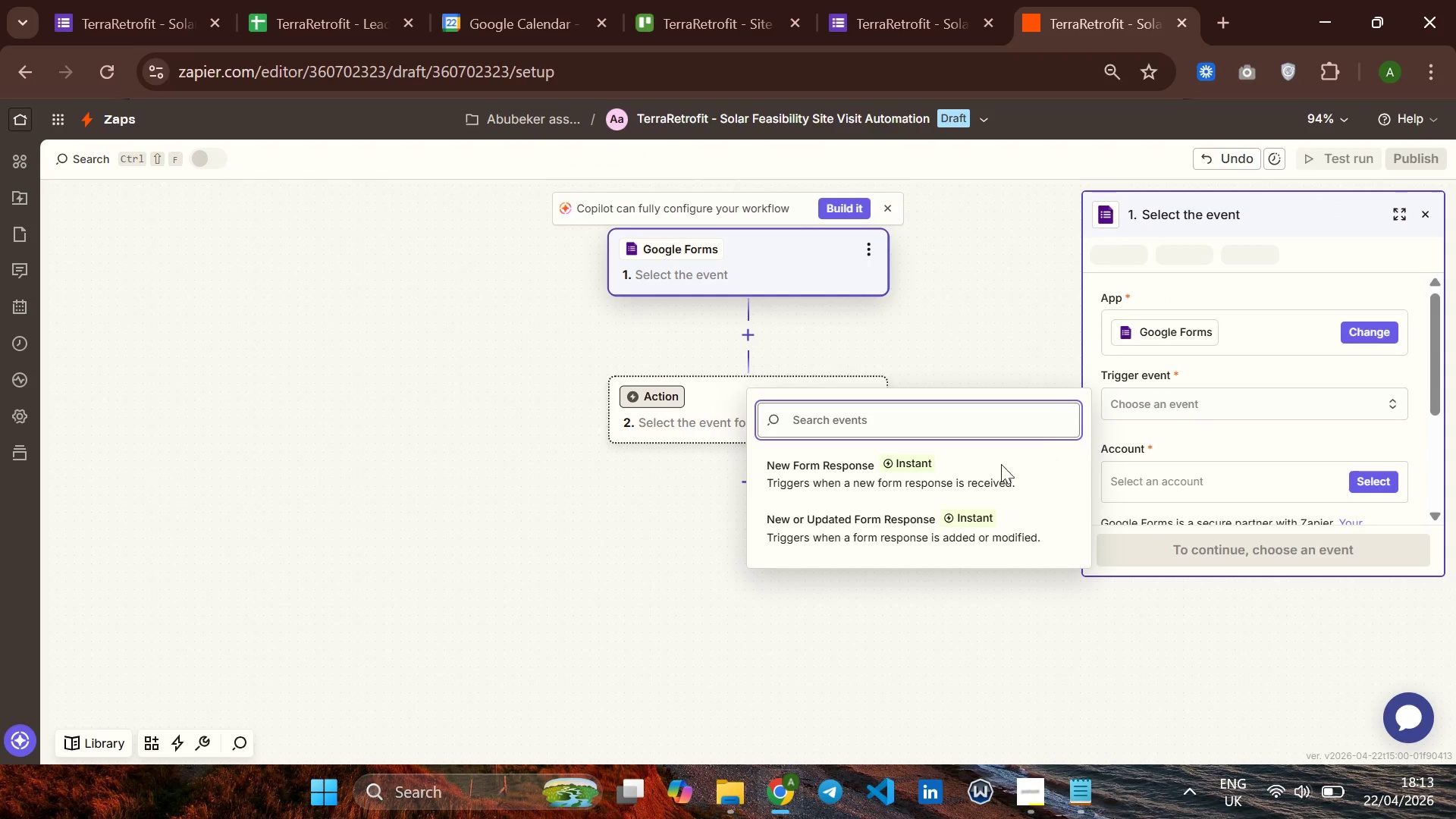 
left_click([981, 479])
 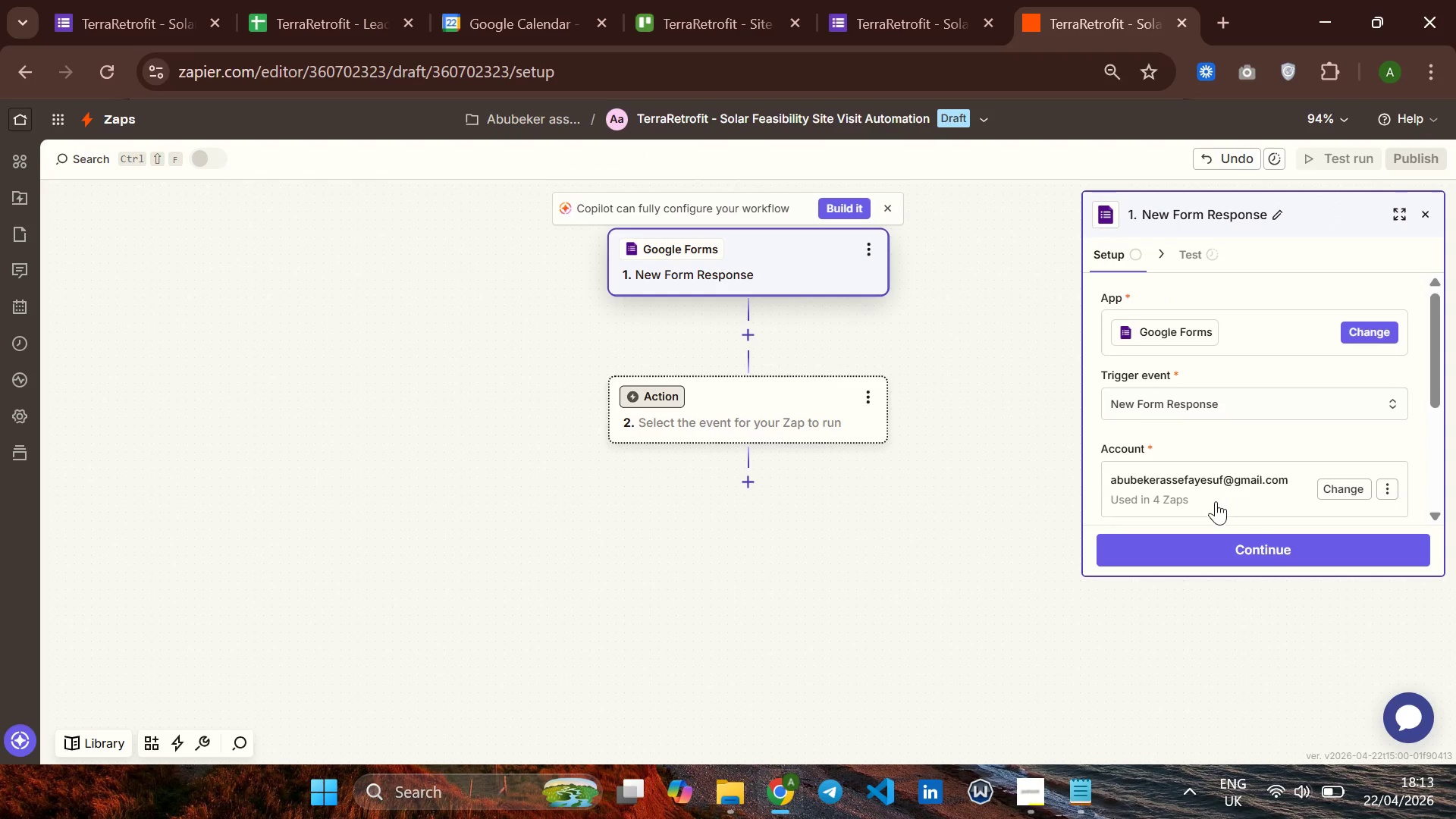 
left_click([1225, 546])
 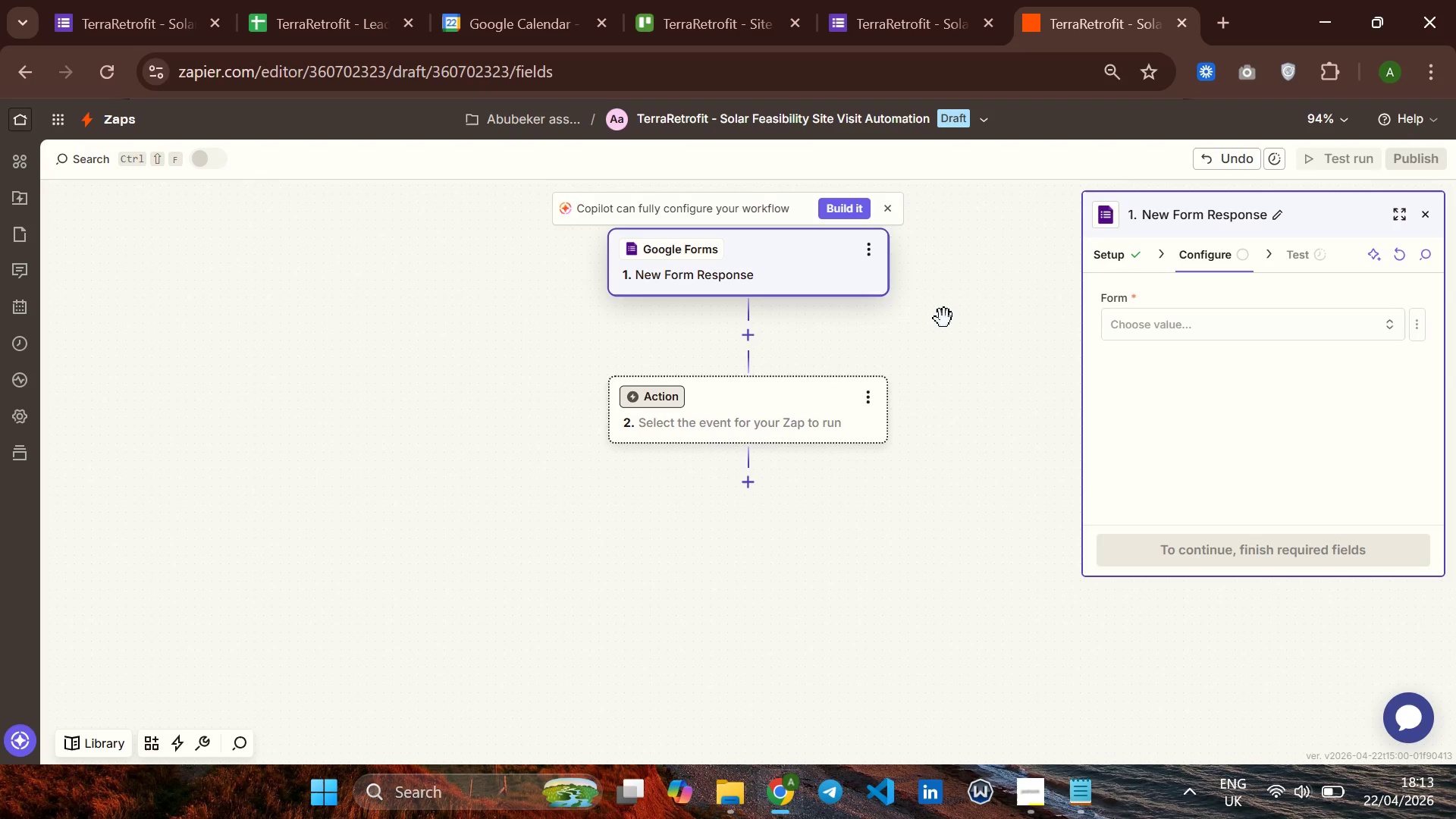 
left_click([1195, 328])
 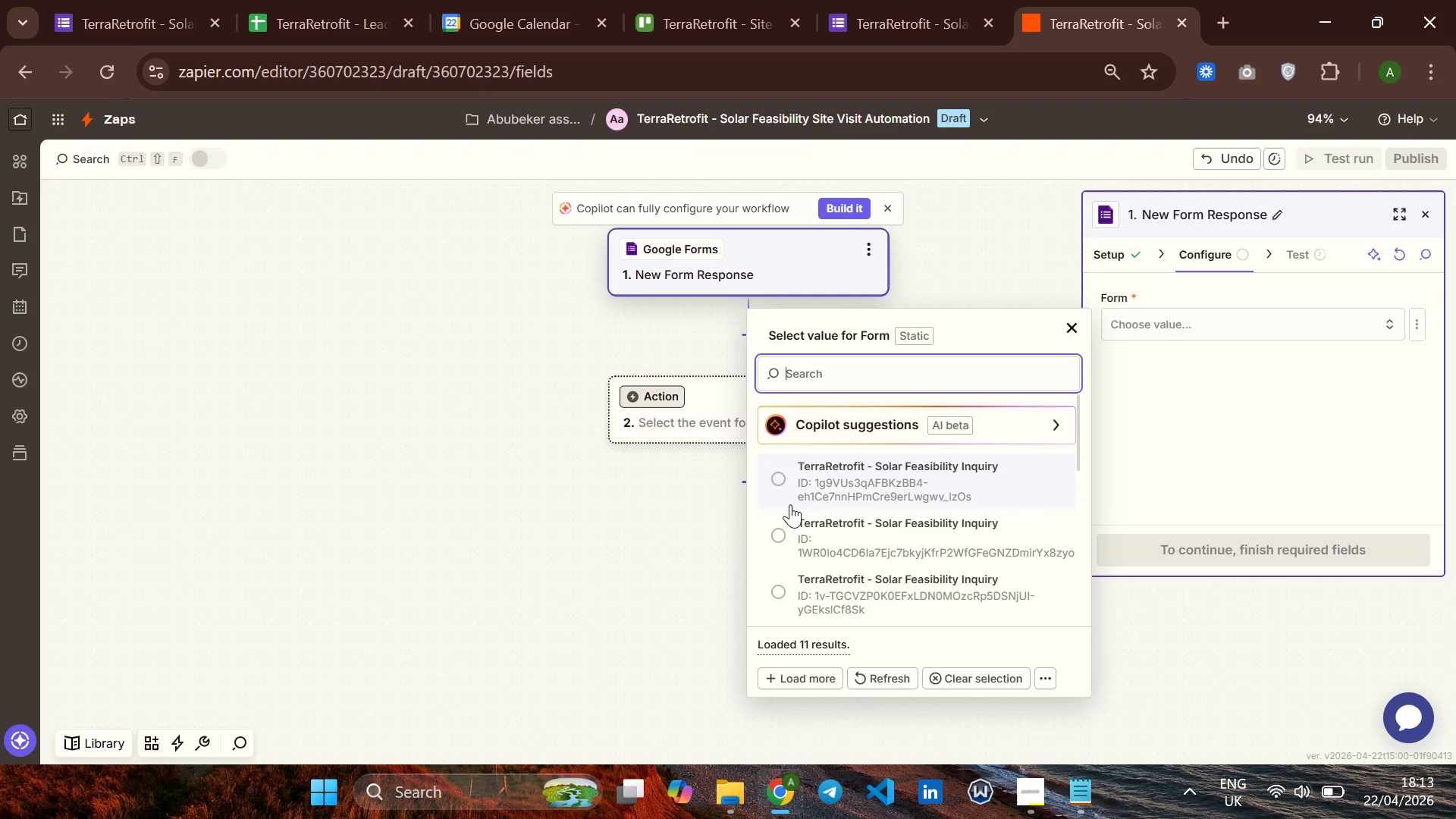 
left_click([789, 481])
 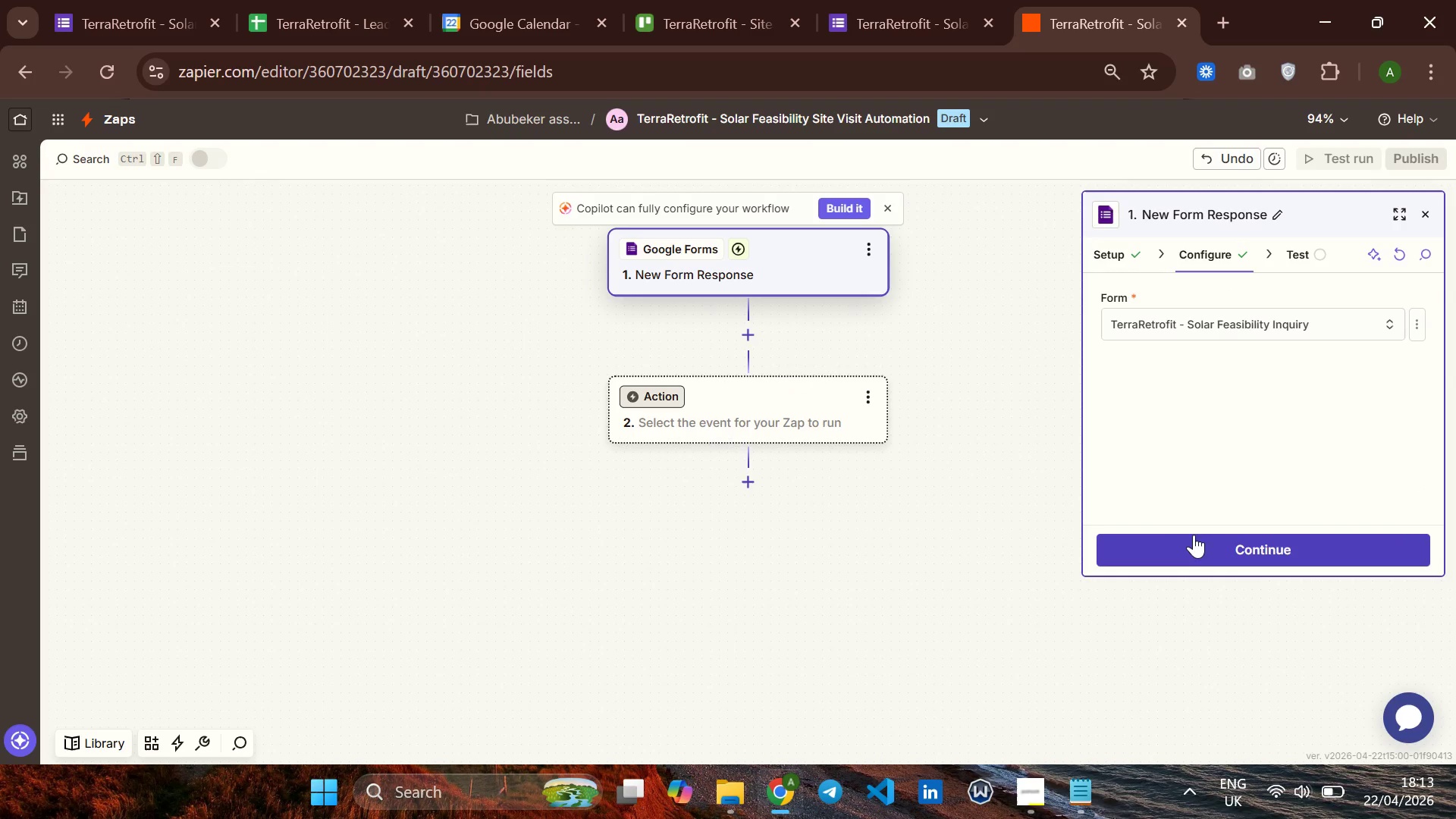 
left_click([1194, 542])
 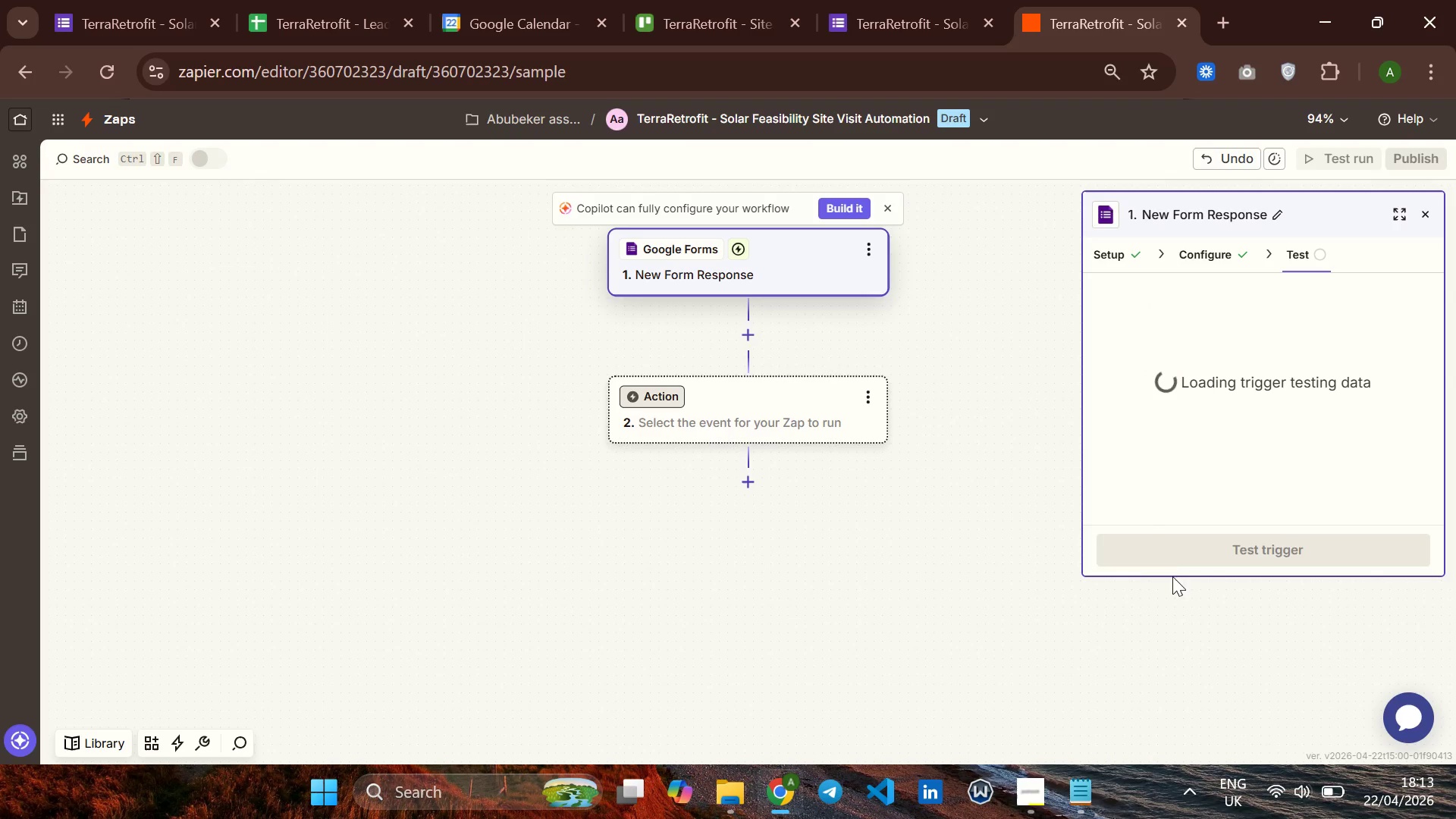 
left_click([1162, 549])
 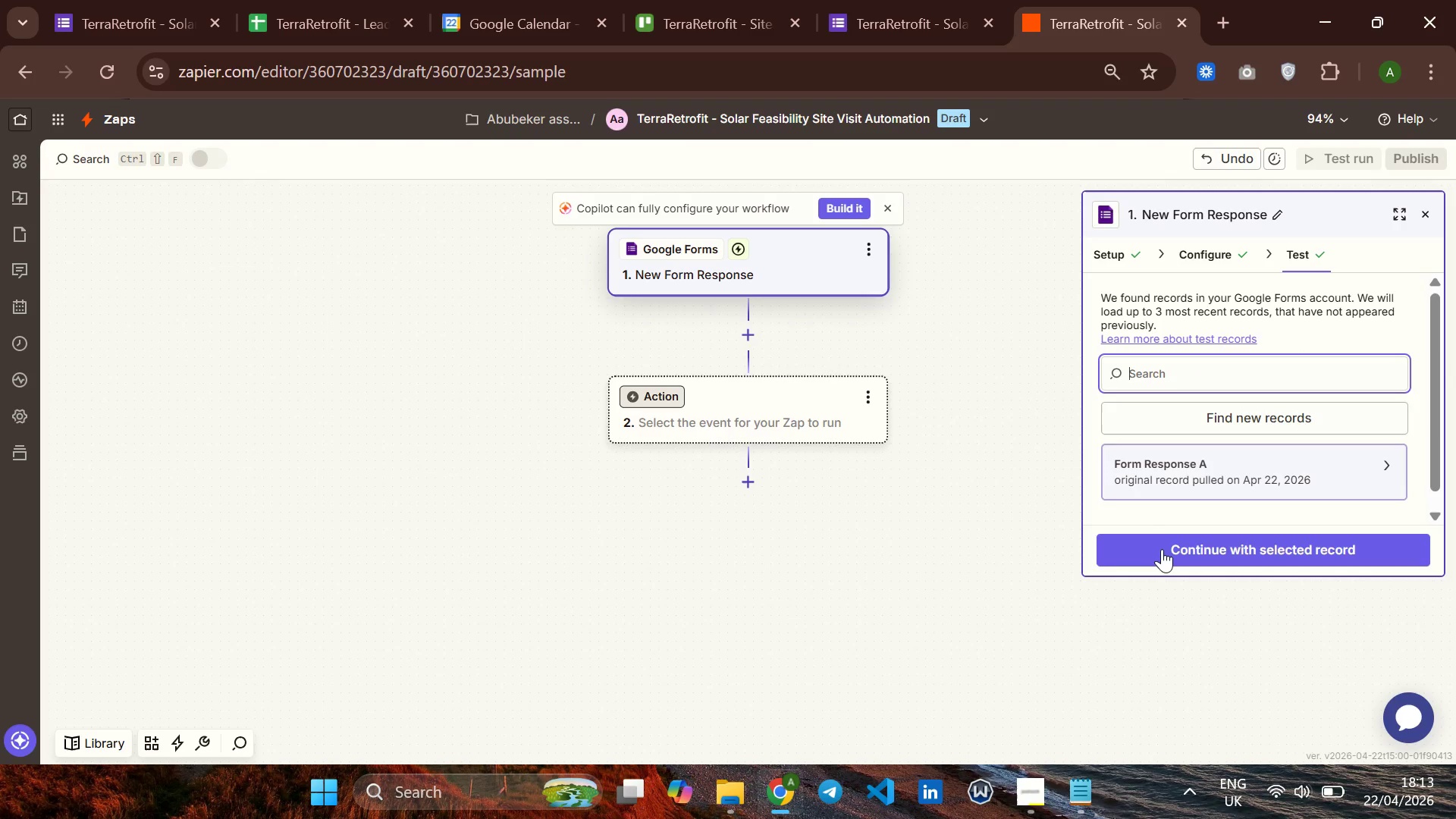 
left_click([1165, 486])
 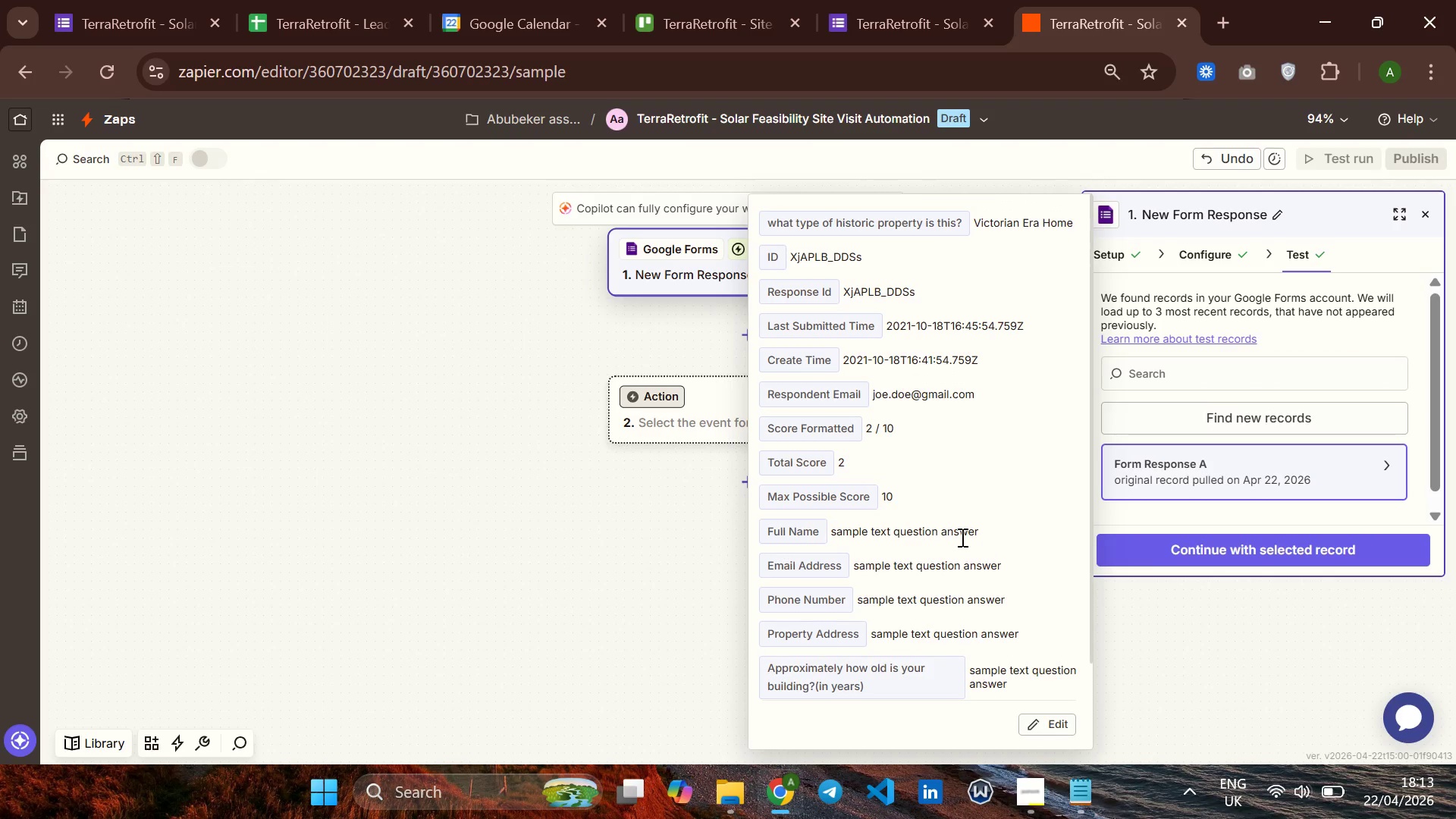 
scroll: coordinate [956, 529], scroll_direction: down, amount: 3.0
 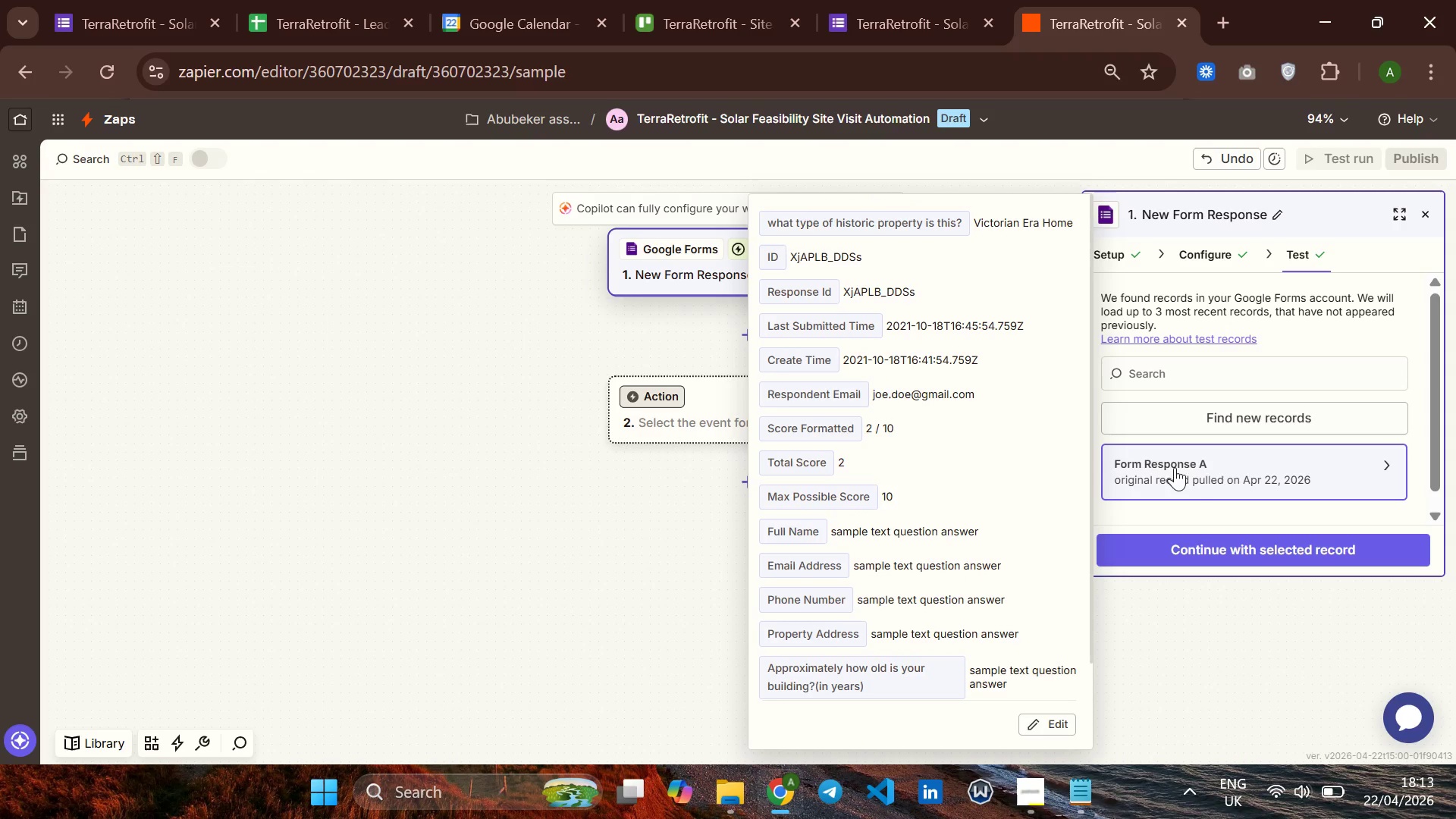 
scroll: coordinate [1191, 463], scroll_direction: up, amount: 6.0
 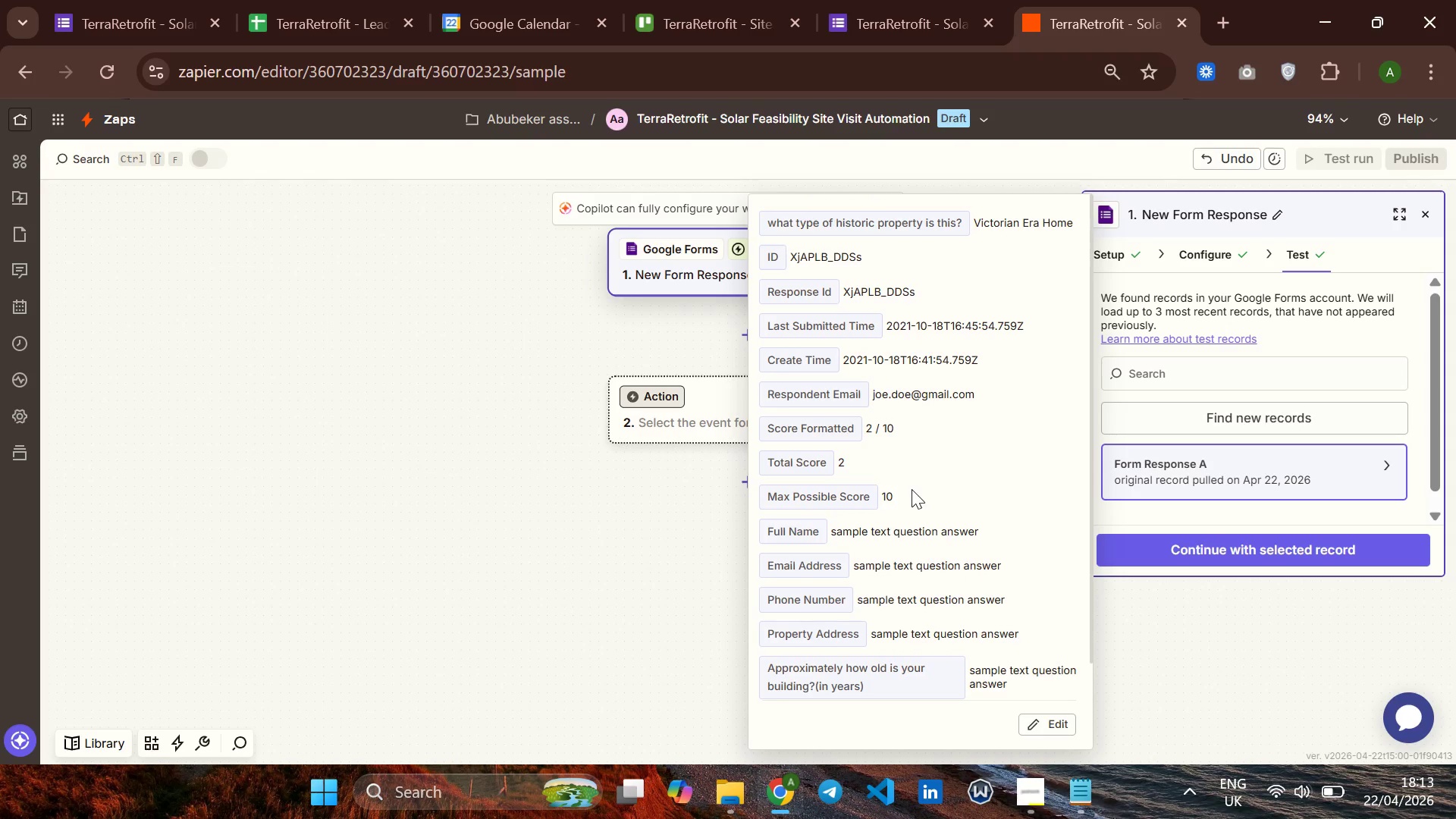 
scroll: coordinate [912, 489], scroll_direction: down, amount: 2.0
 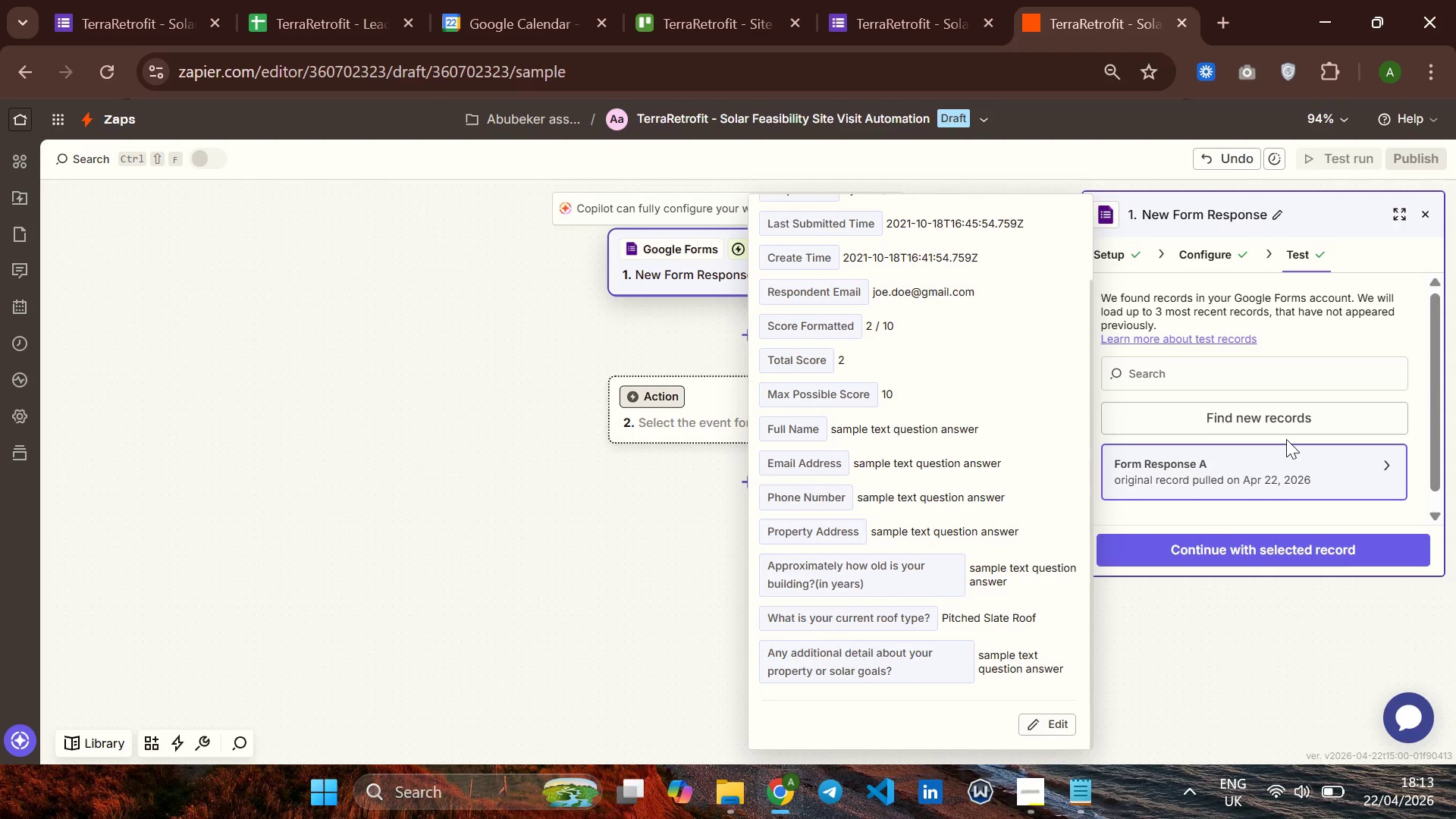 
scroll: coordinate [1286, 439], scroll_direction: up, amount: 5.0
 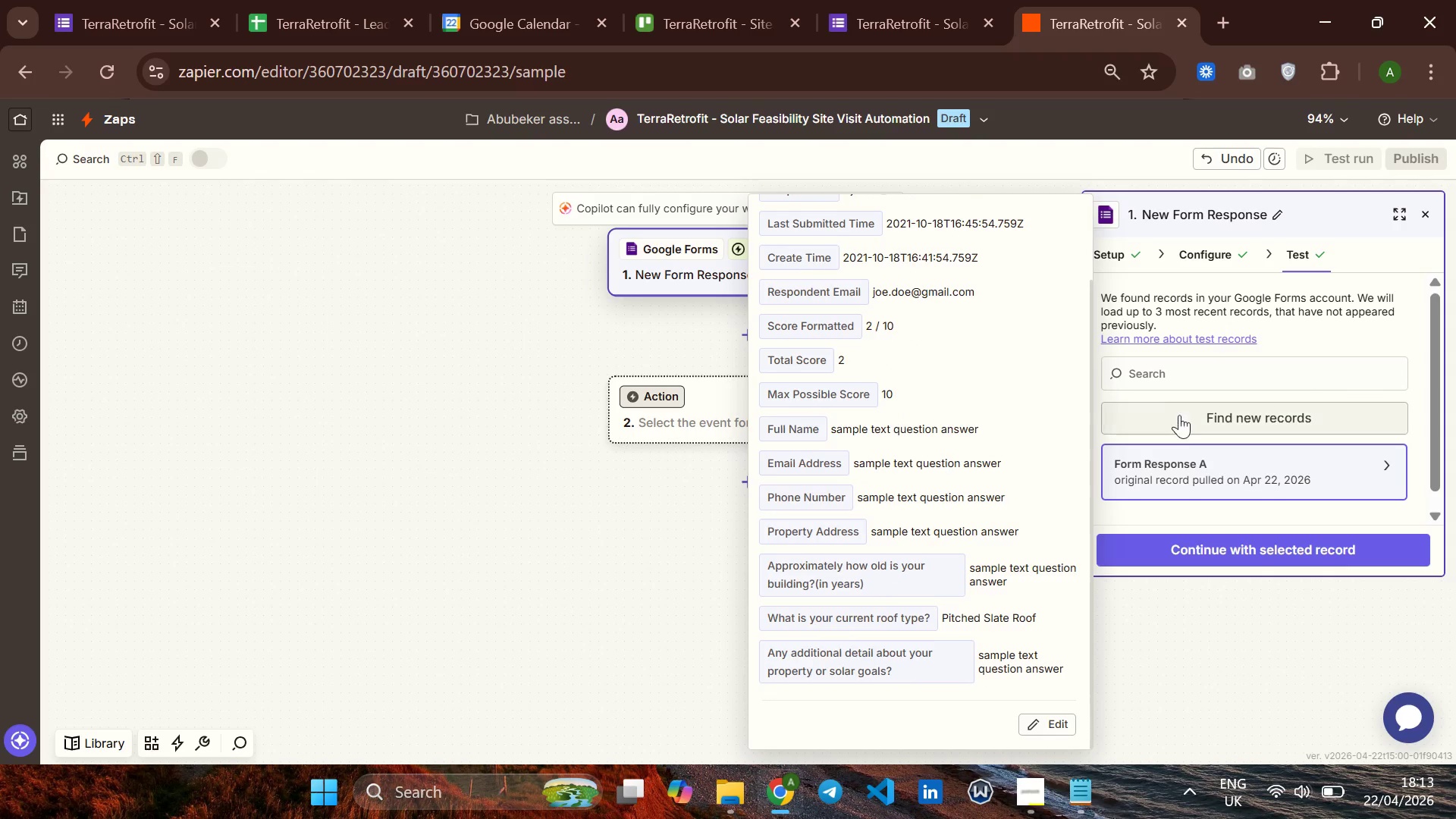 
left_click([1185, 417])
 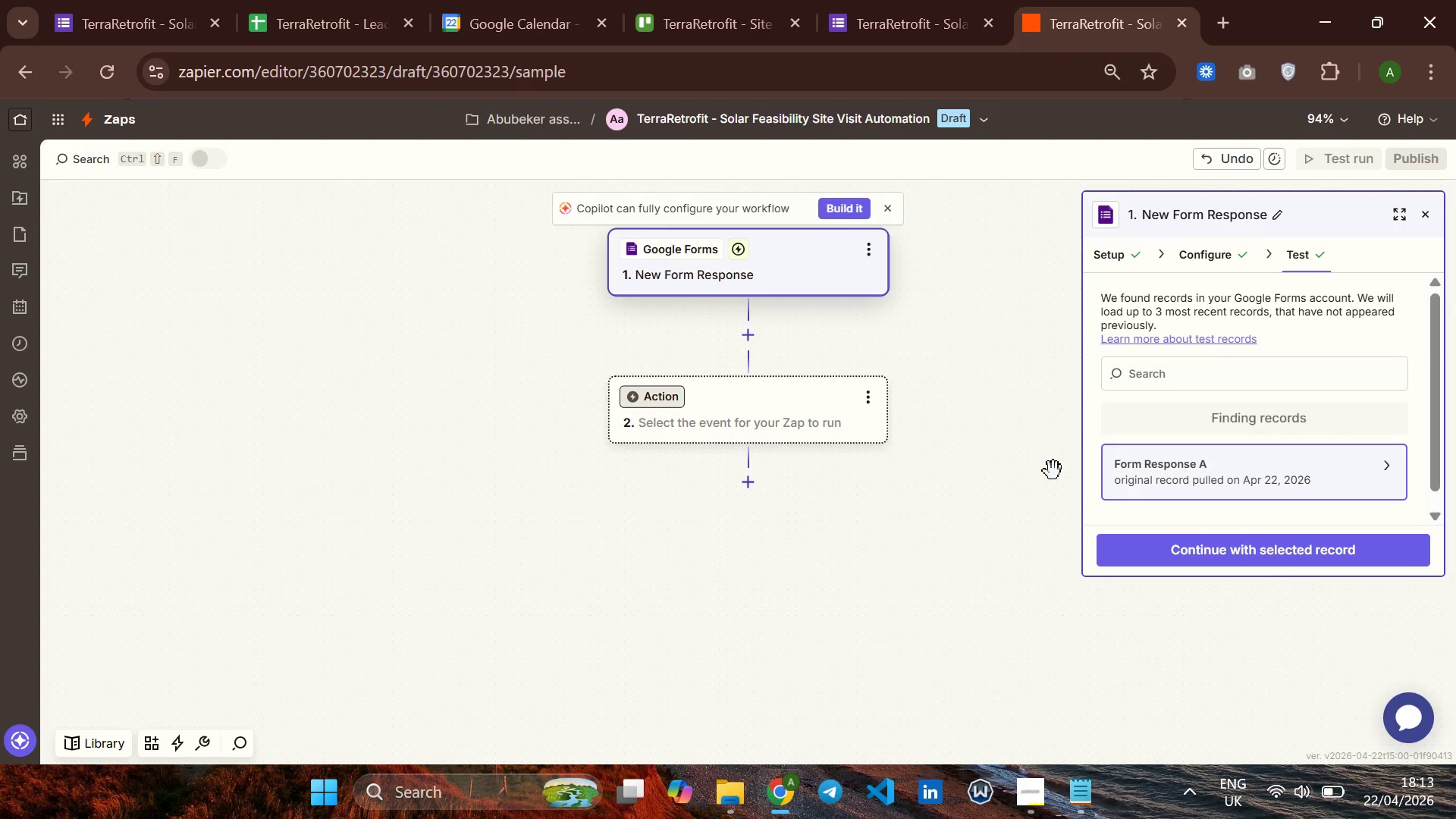 
scroll: coordinate [1173, 459], scroll_direction: down, amount: 1.0
 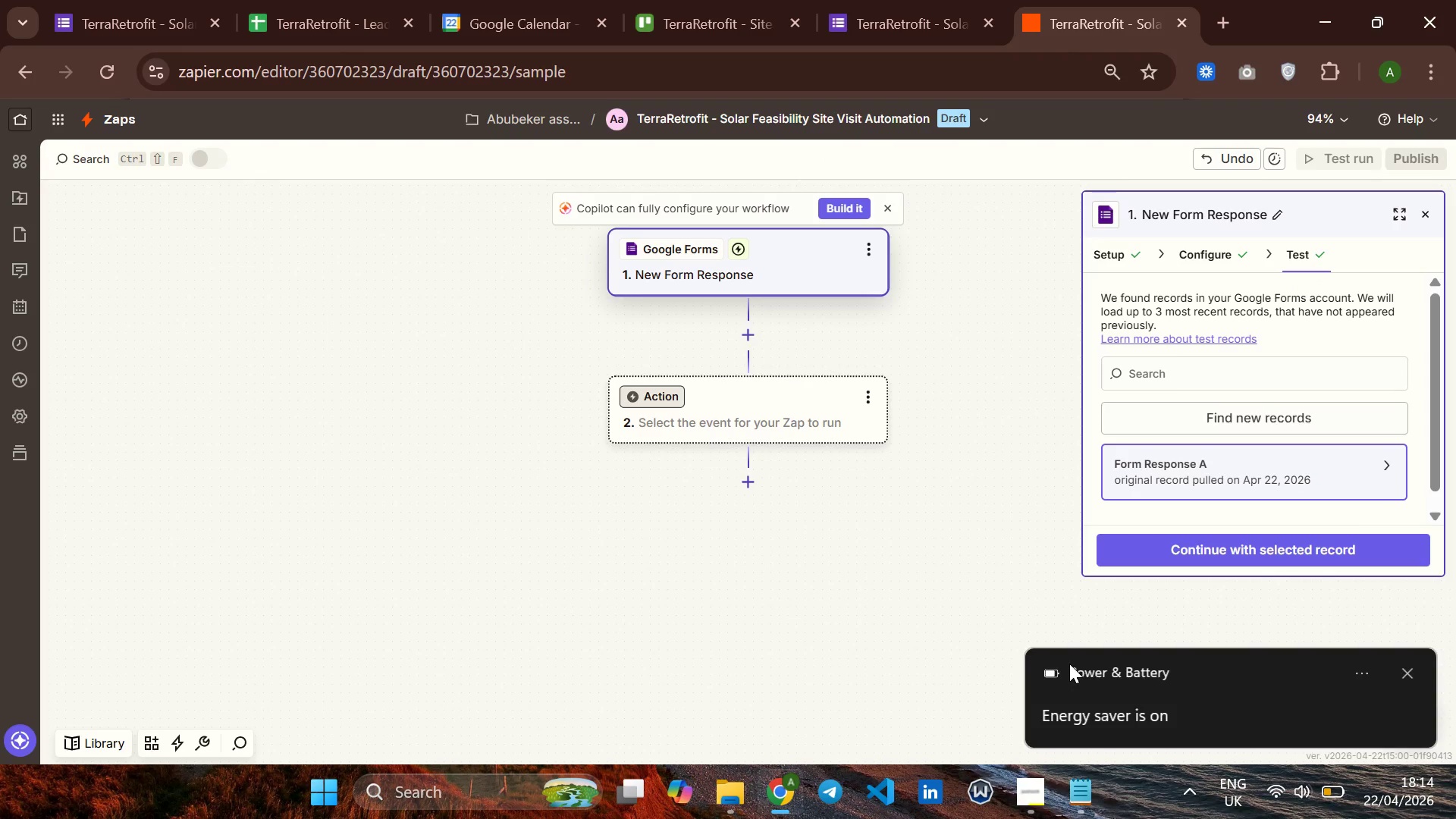 
wait(9.63)
 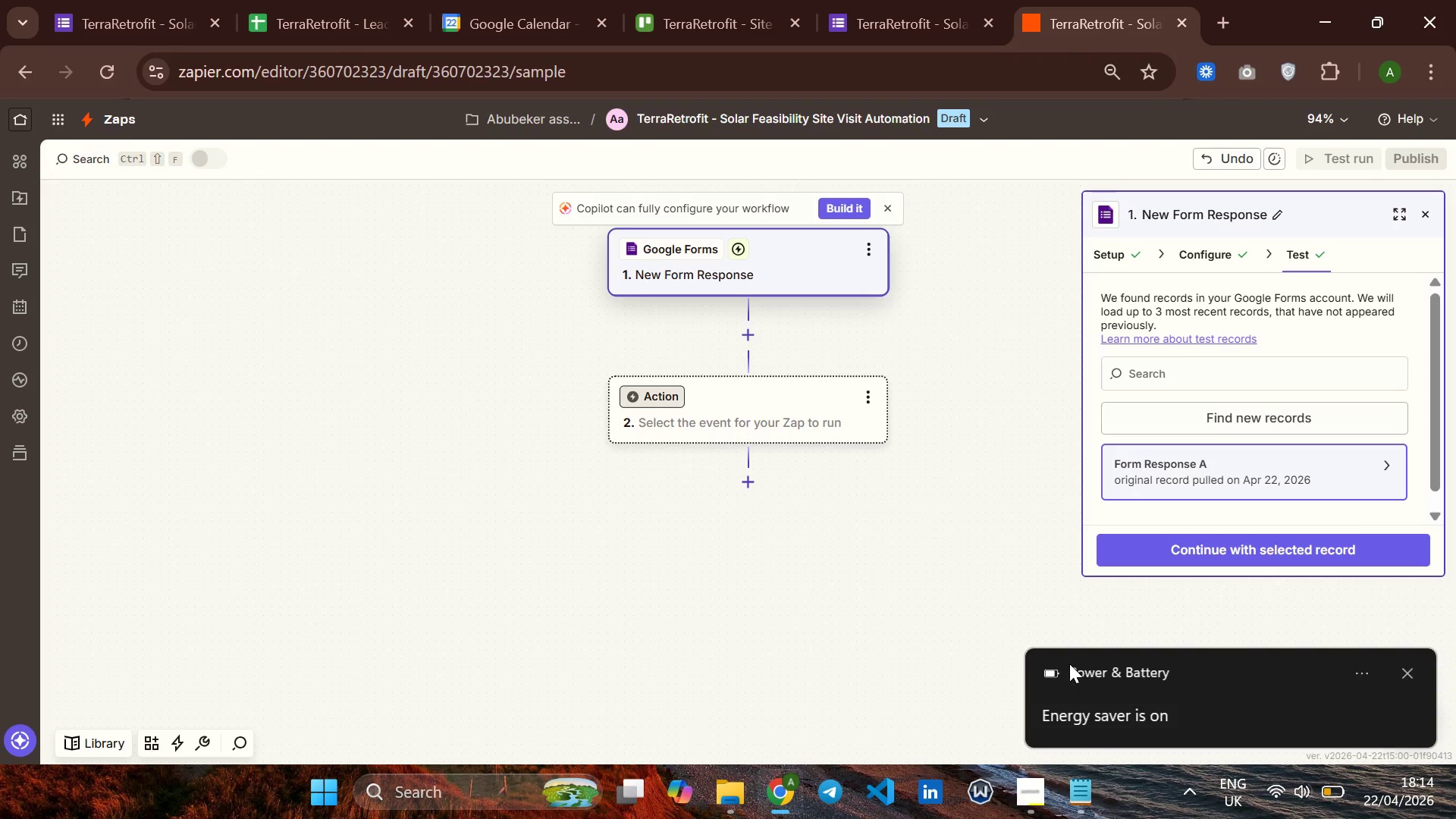 
mouse_move([187, 30])
 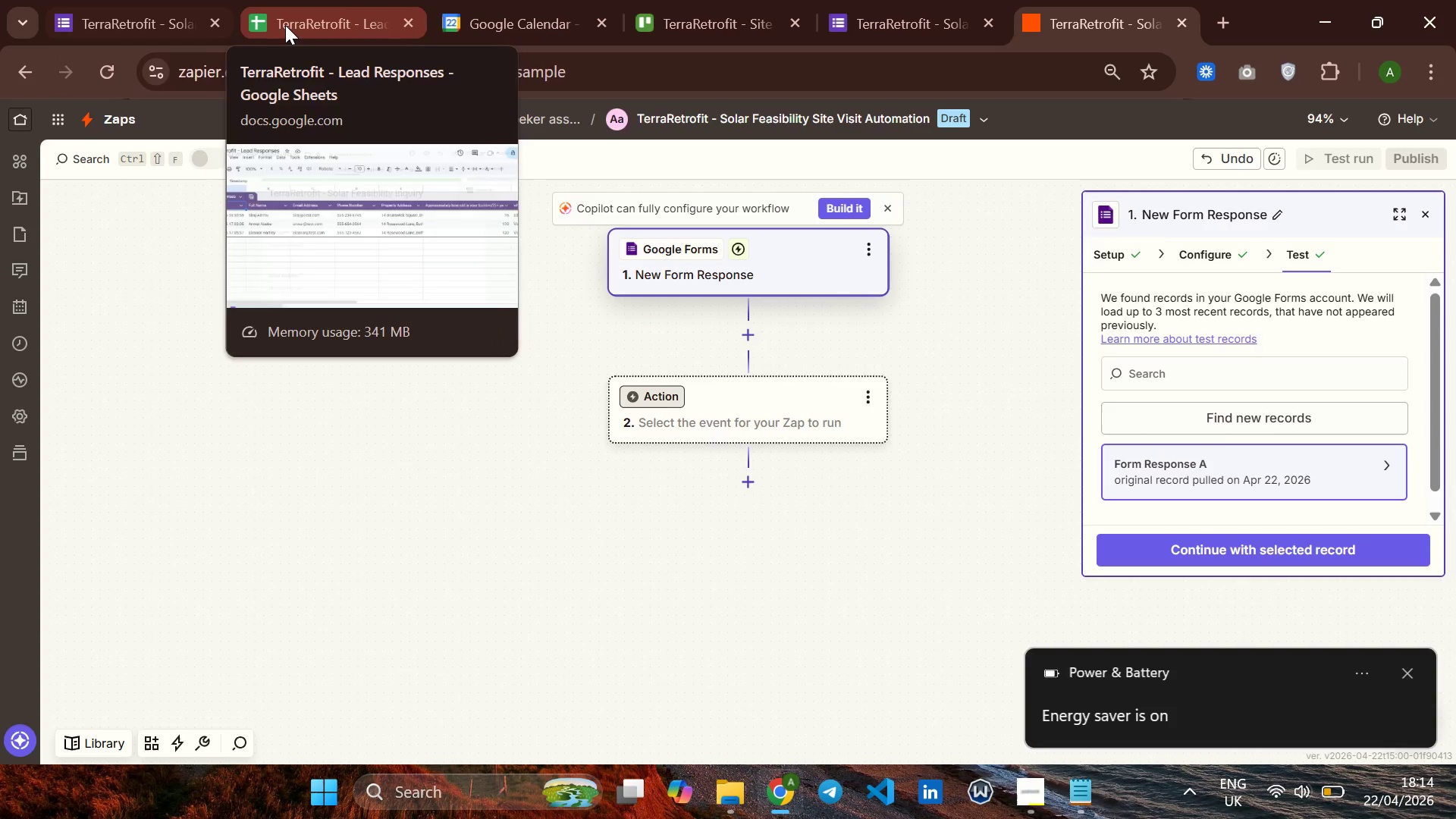 
left_click([286, 25])
 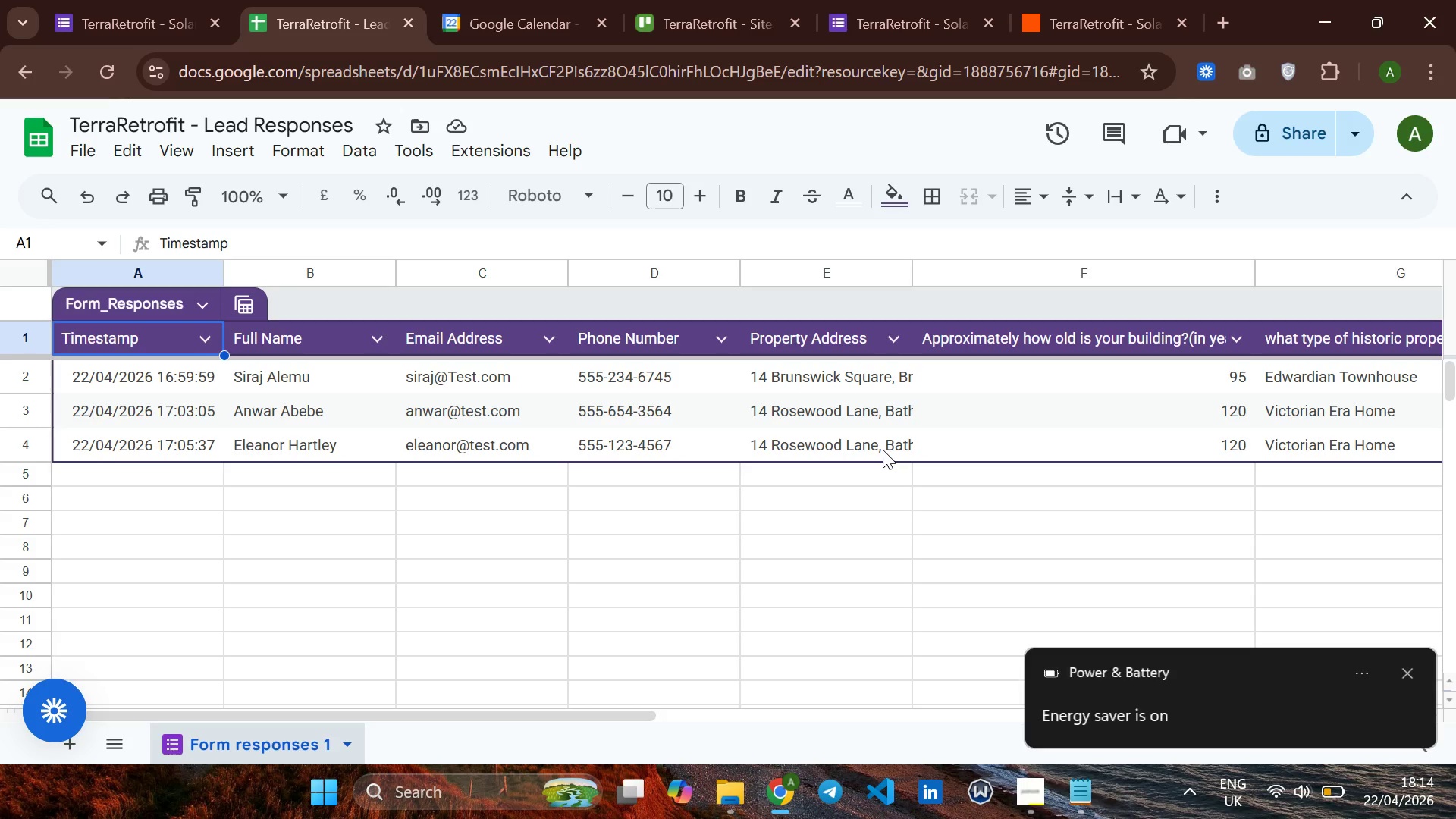 
wait(10.61)
 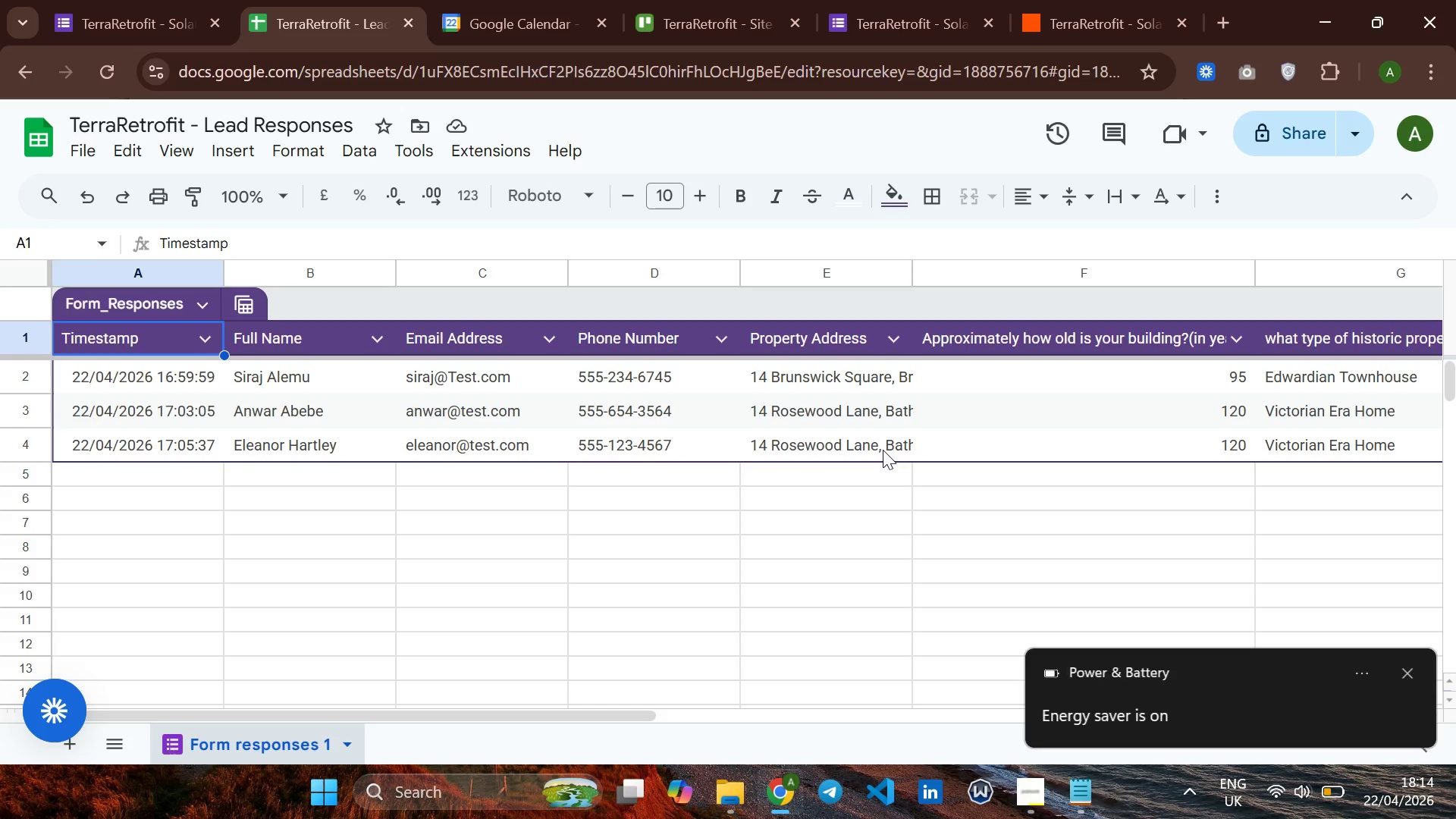 
right_click([773, 445])
 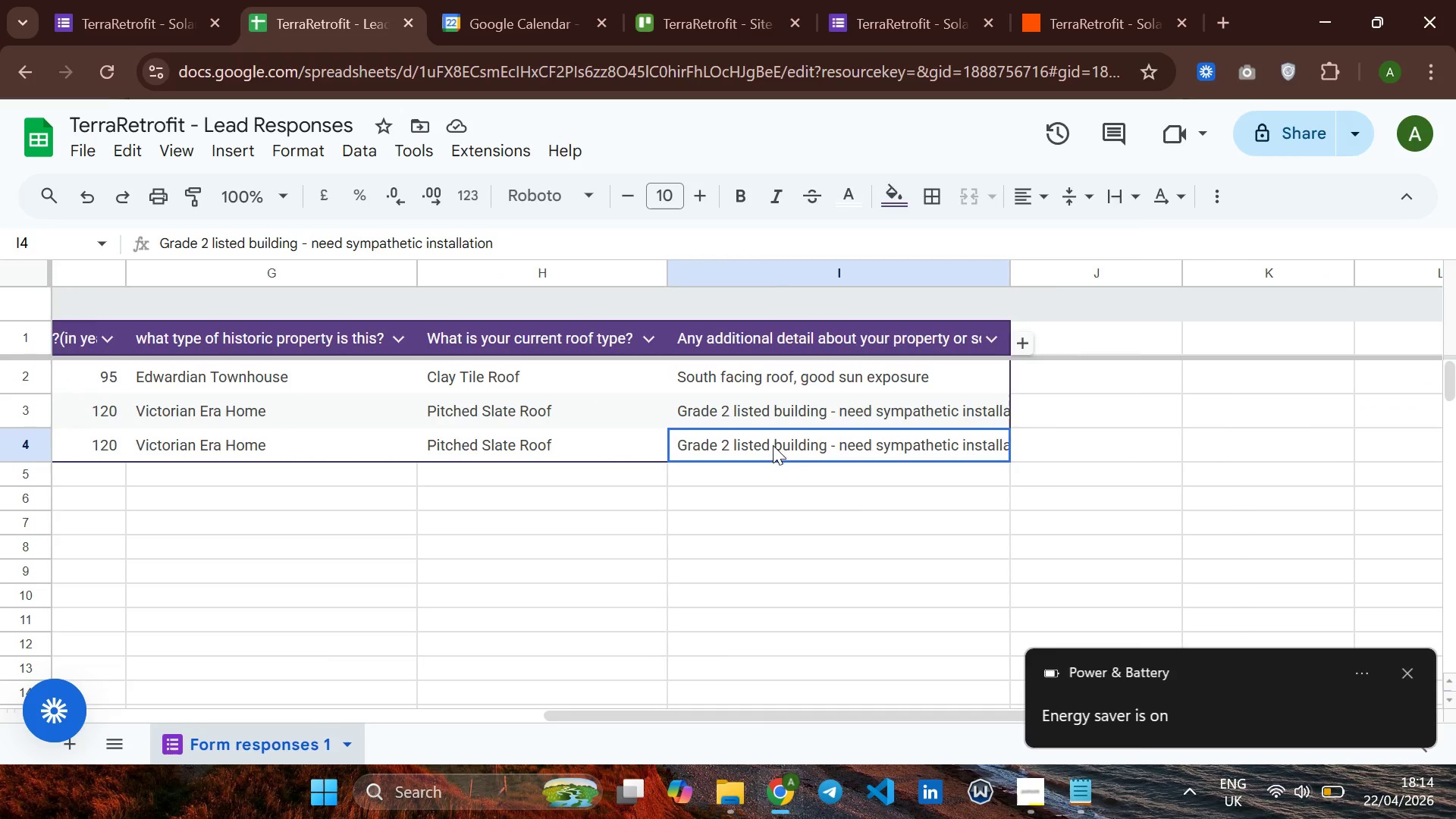 
left_click([773, 445])
 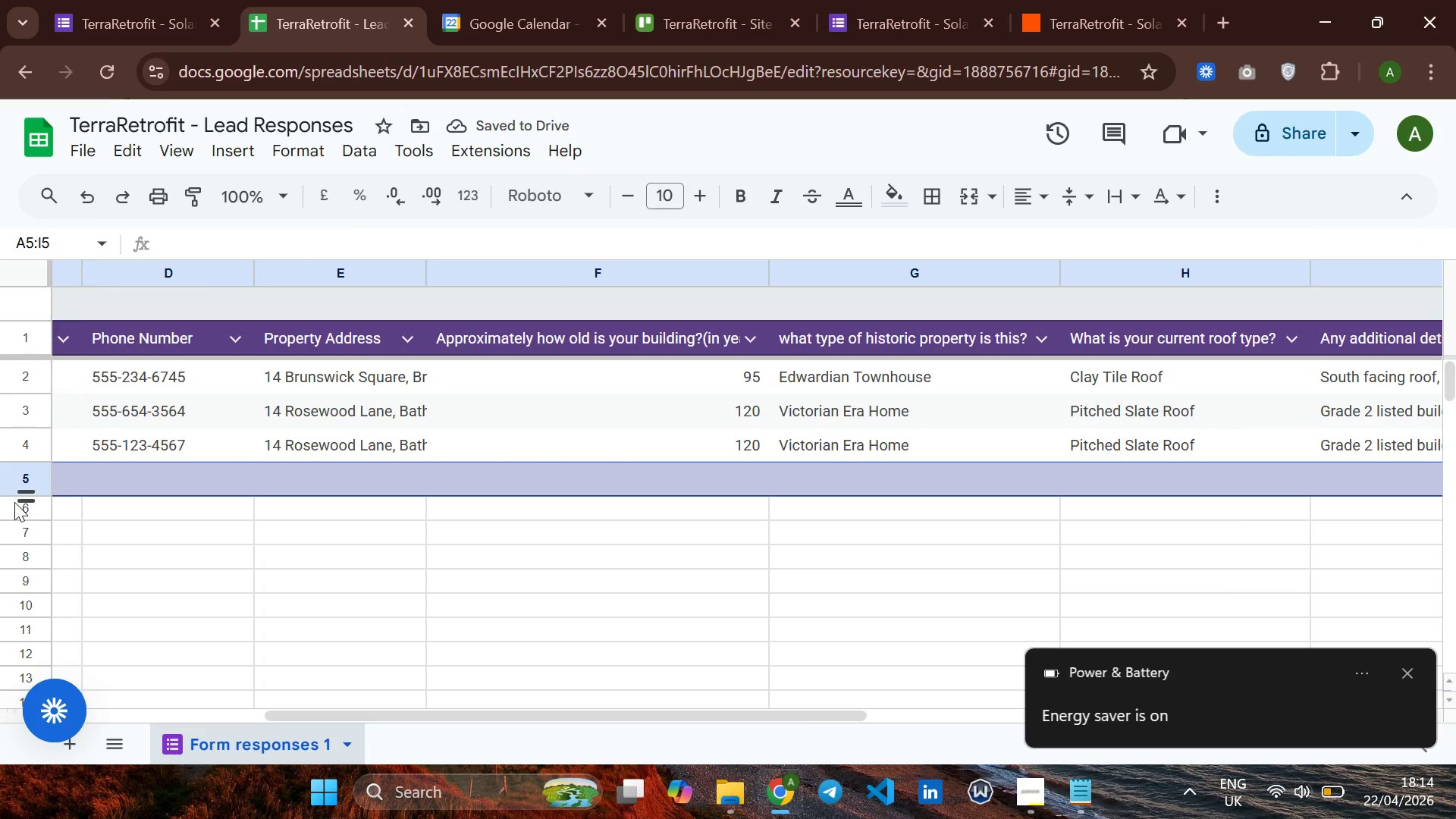 
mouse_move([732, 373])
 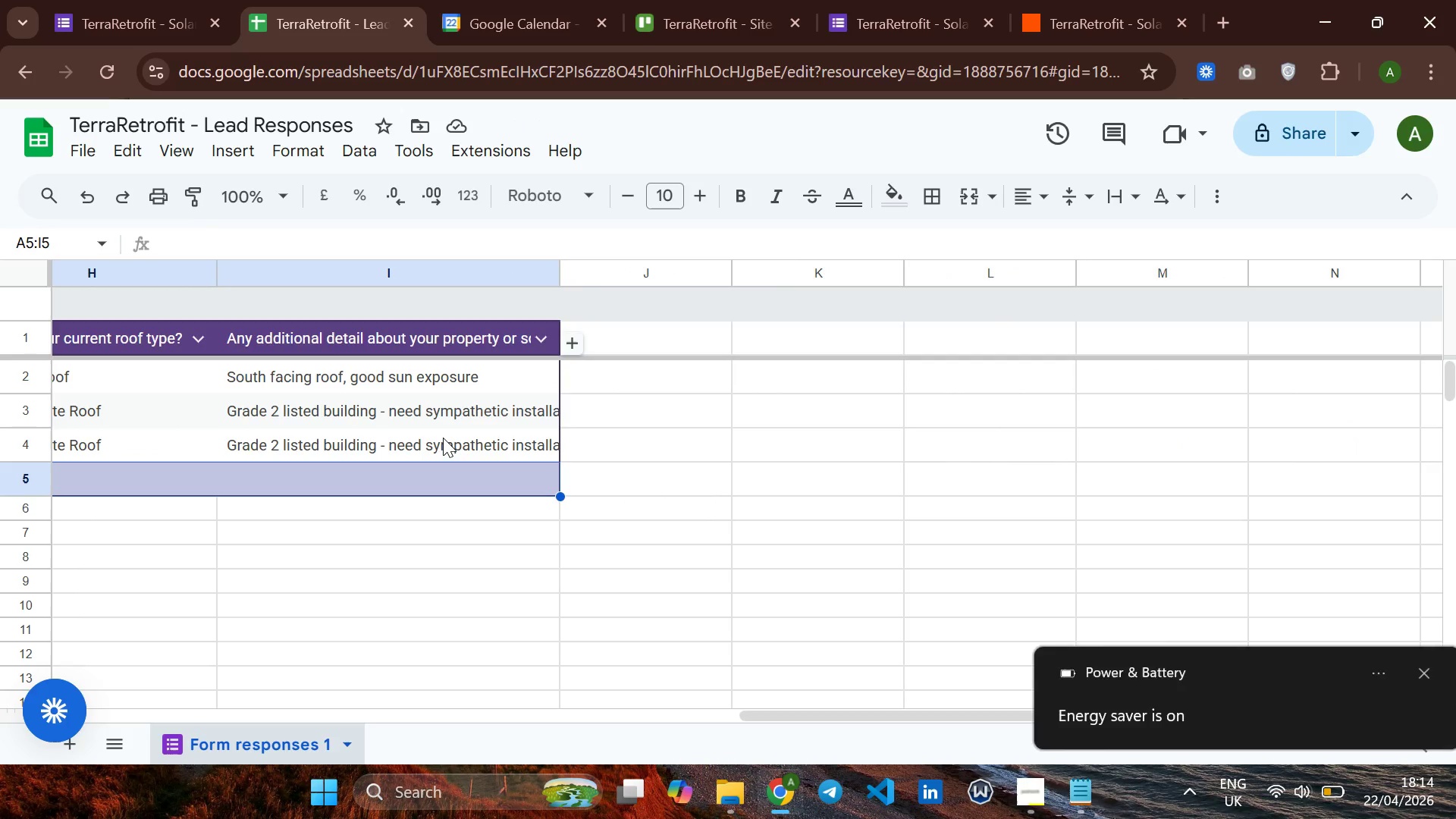 
left_click([443, 438])
 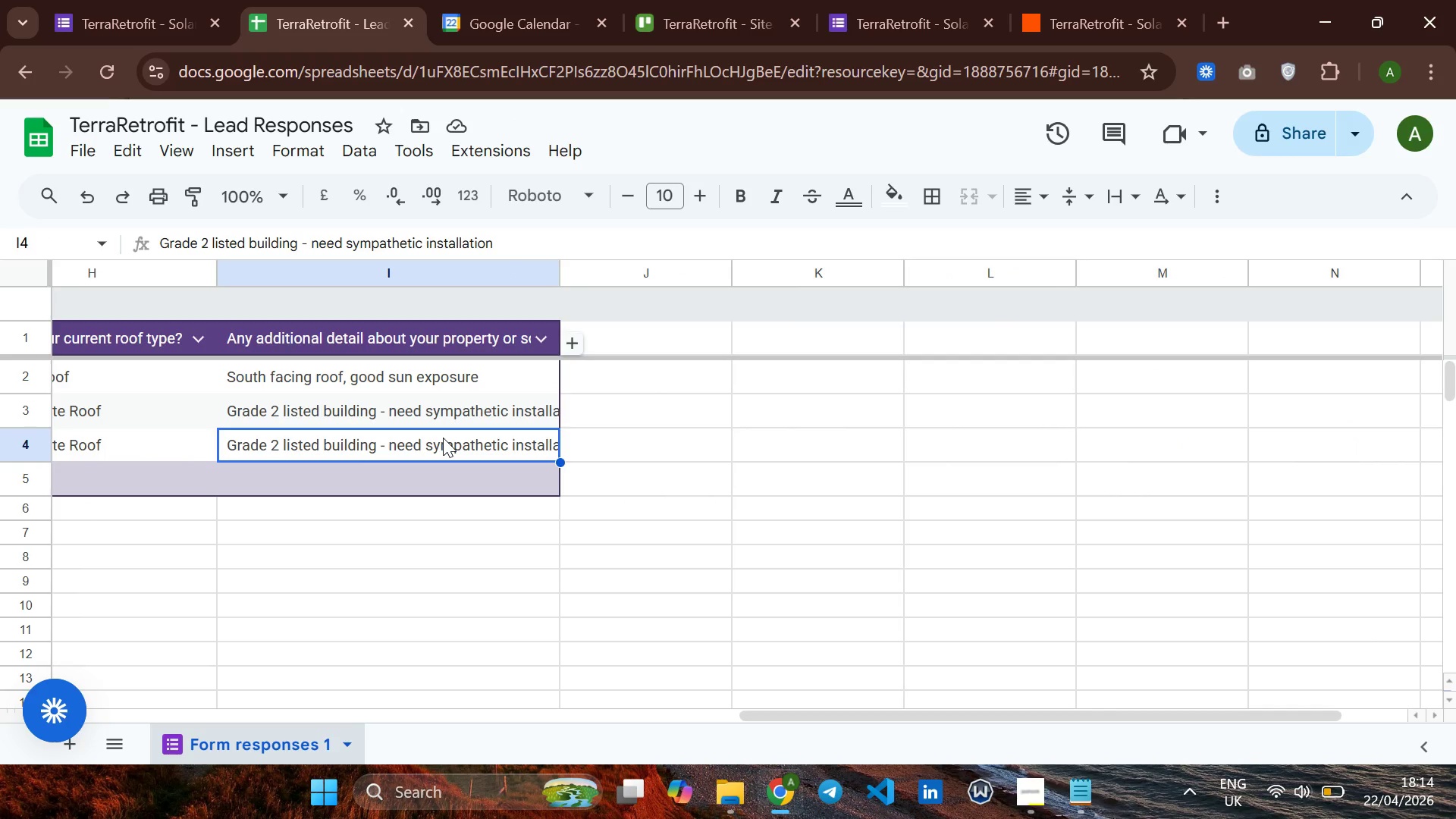 
key(Control+ControlLeft)
 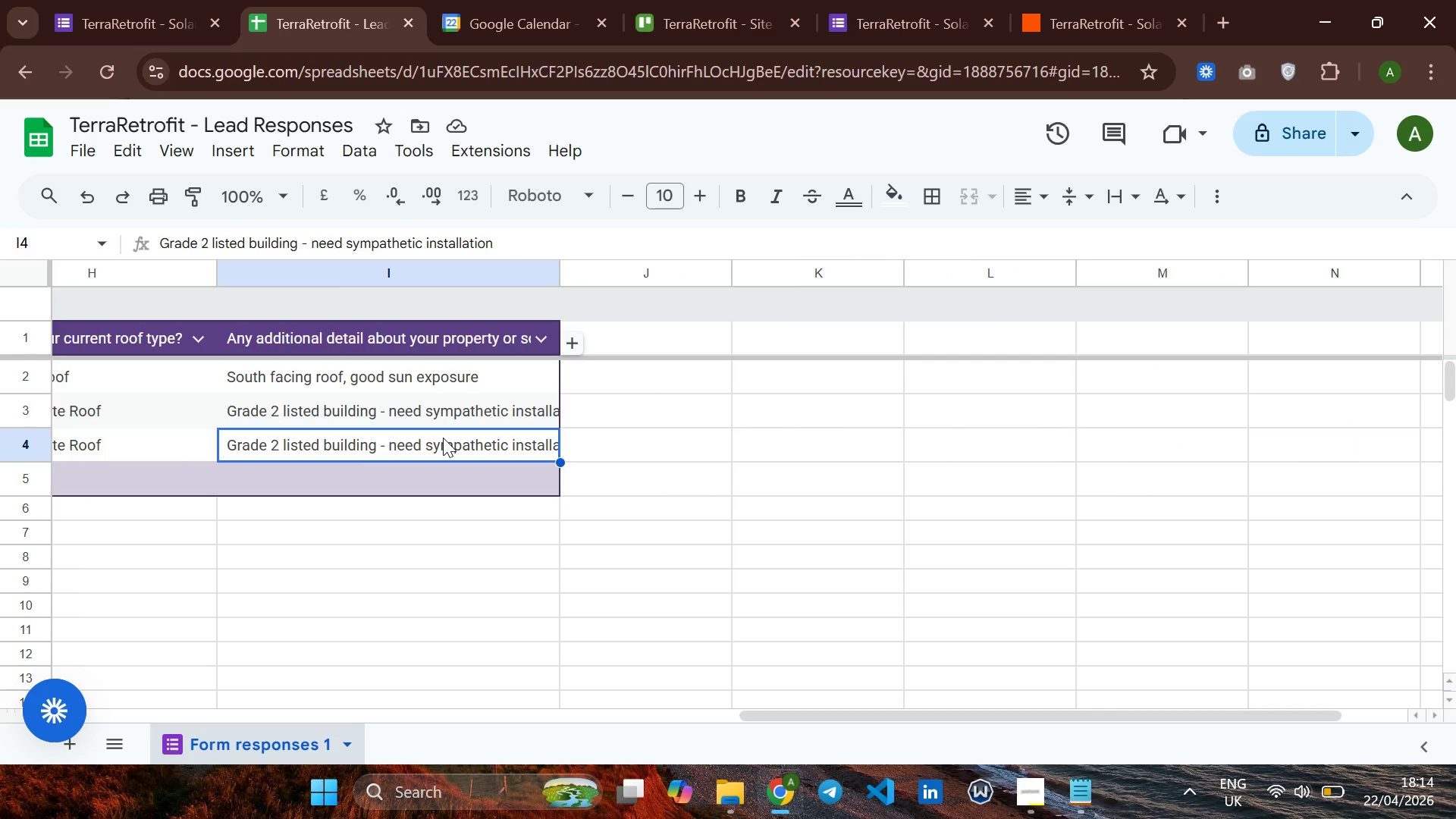 
double_click([443, 438])
 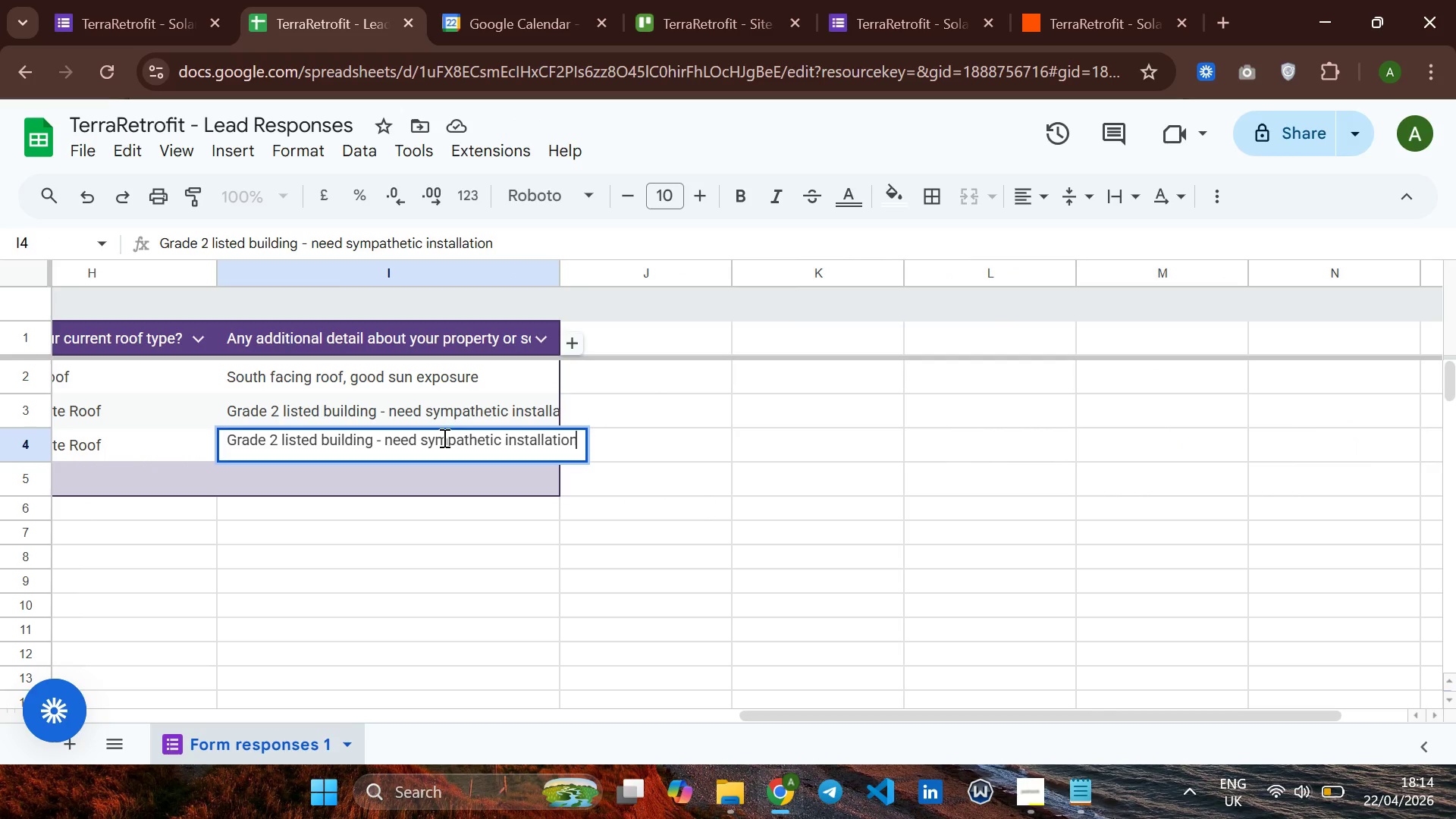 
key(Control+A)
 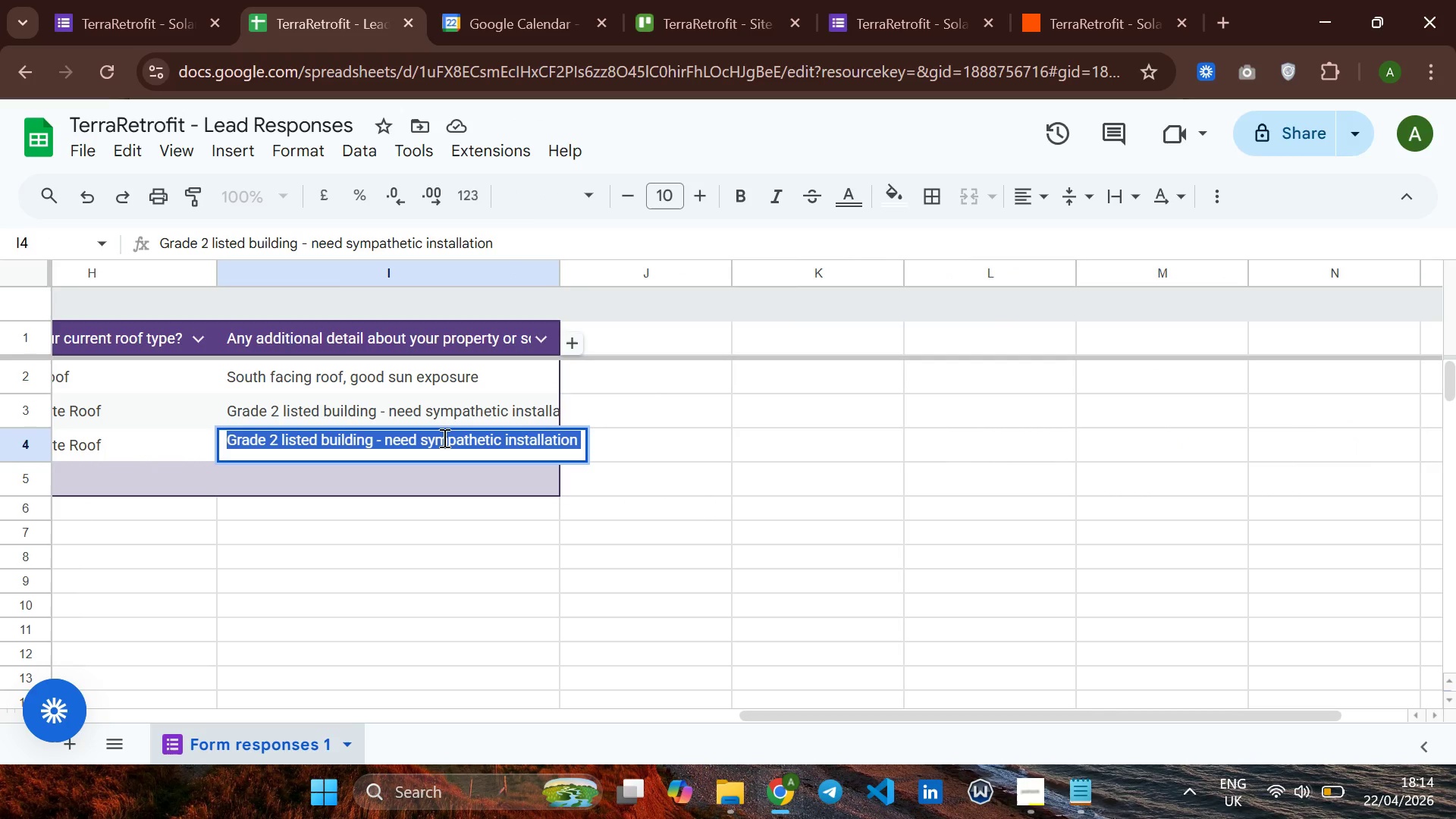 
key(Control+C)
 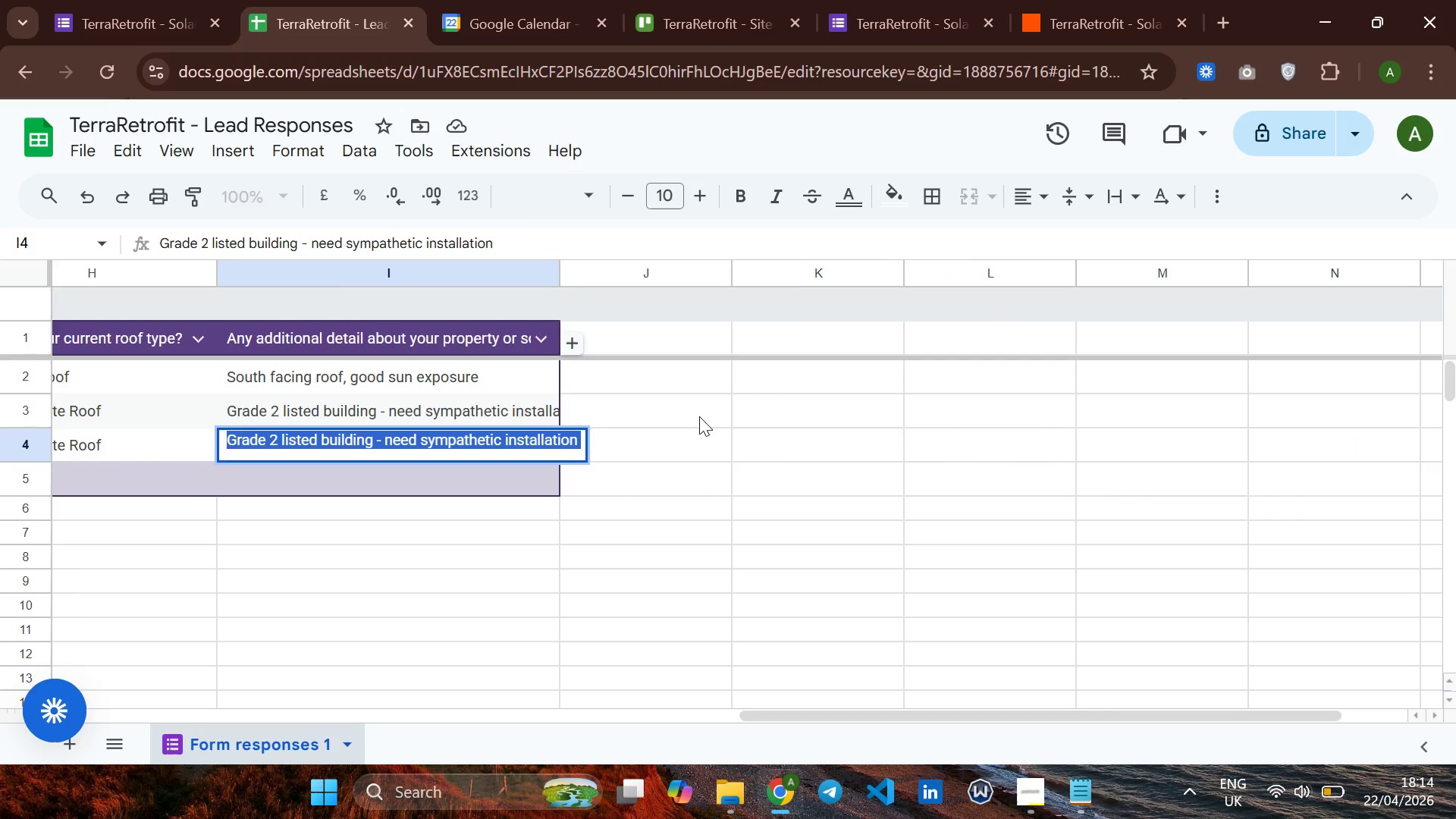 
left_click([663, 378])
 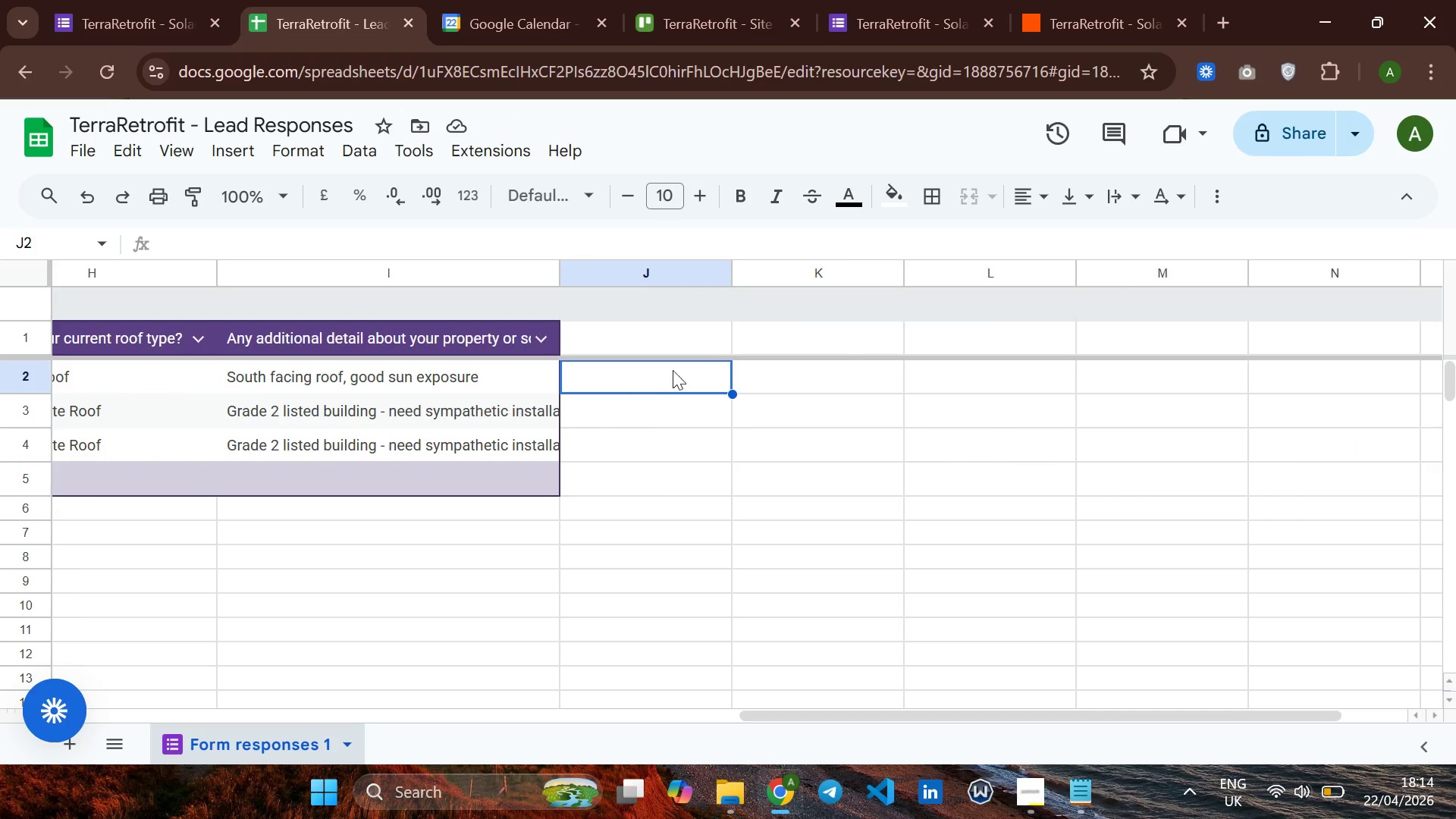 
mouse_move([455, 386])
 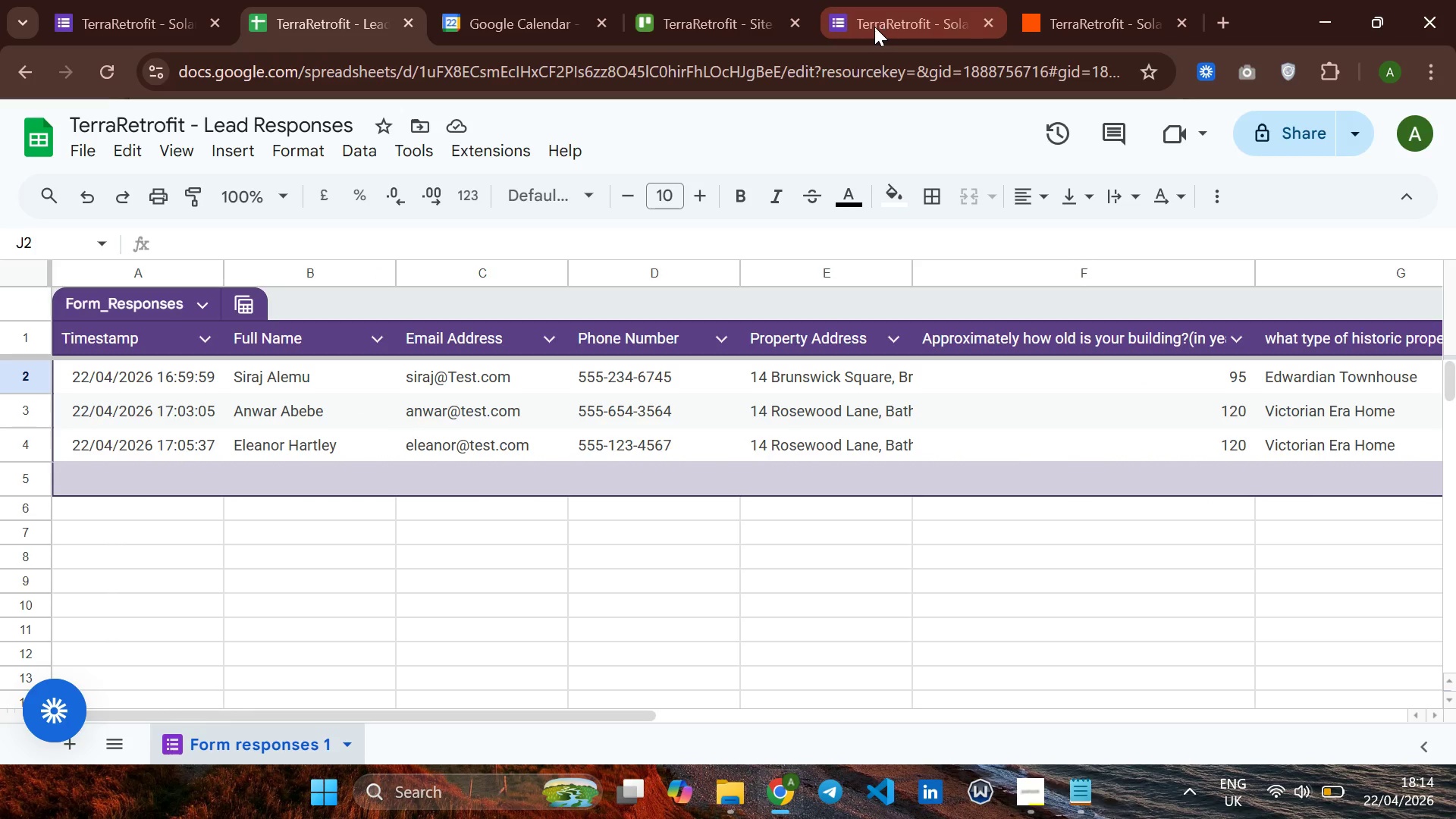 
left_click([874, 27])
 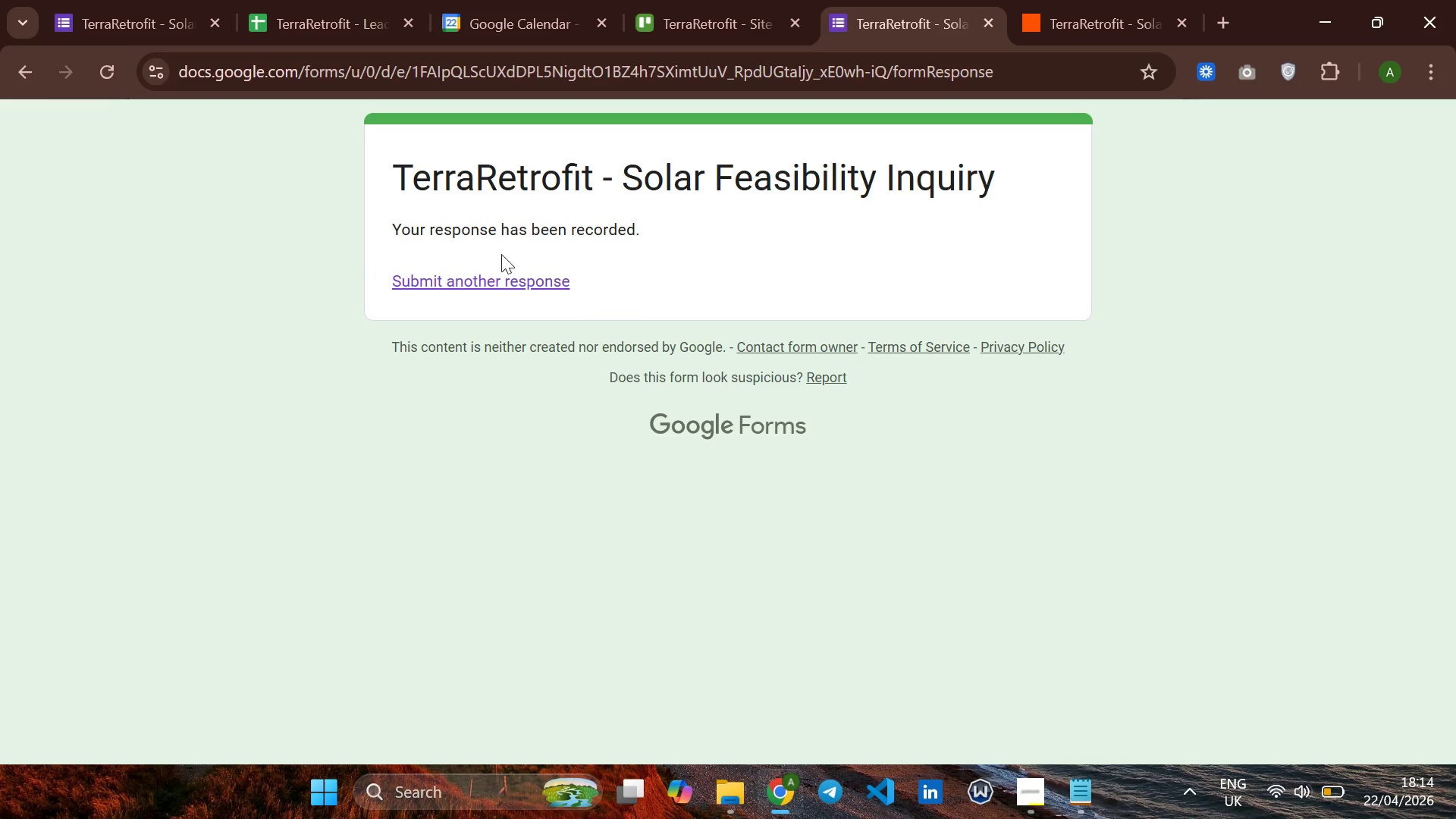 
left_click([489, 274])
 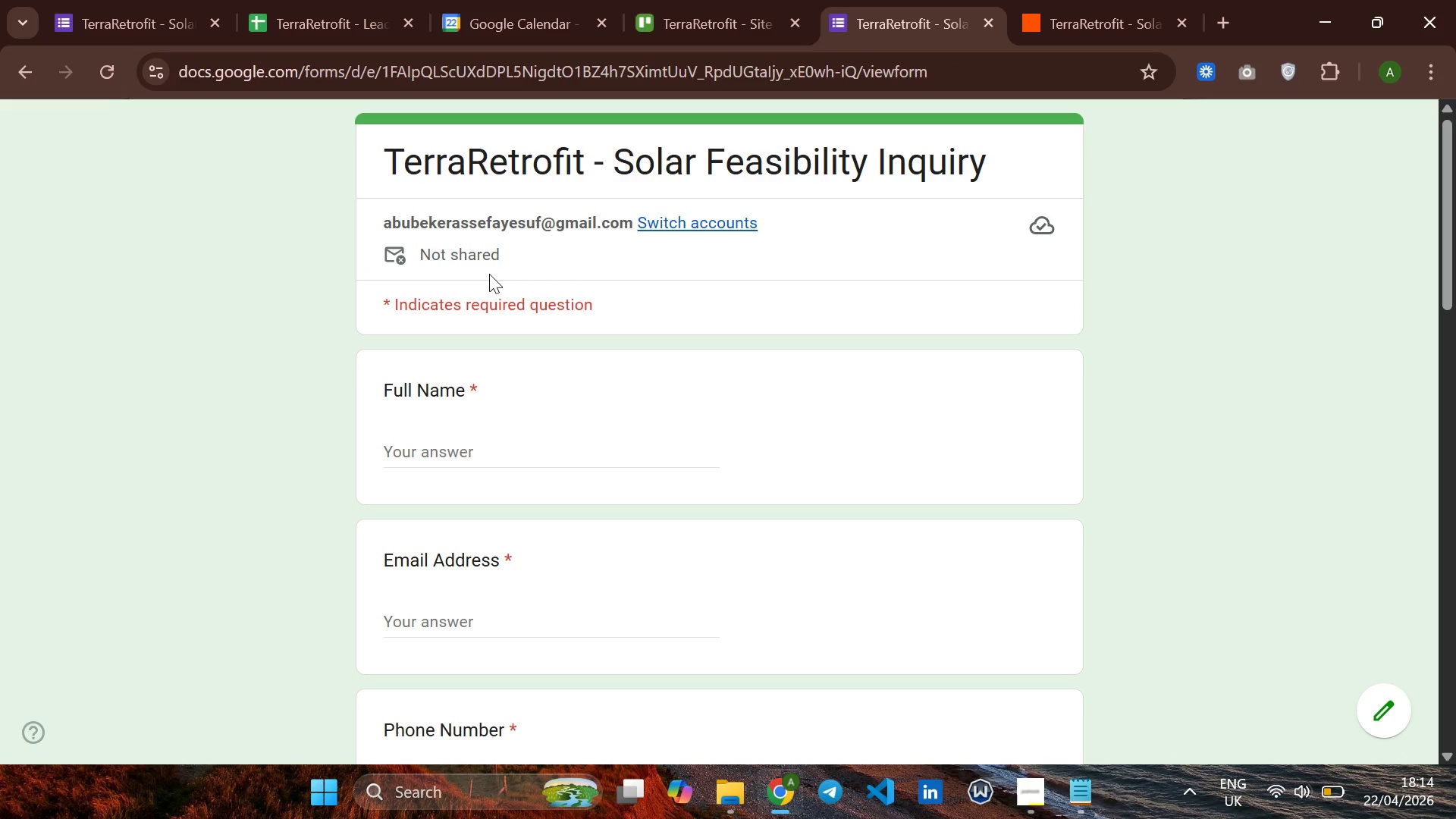 
wait(5.77)
 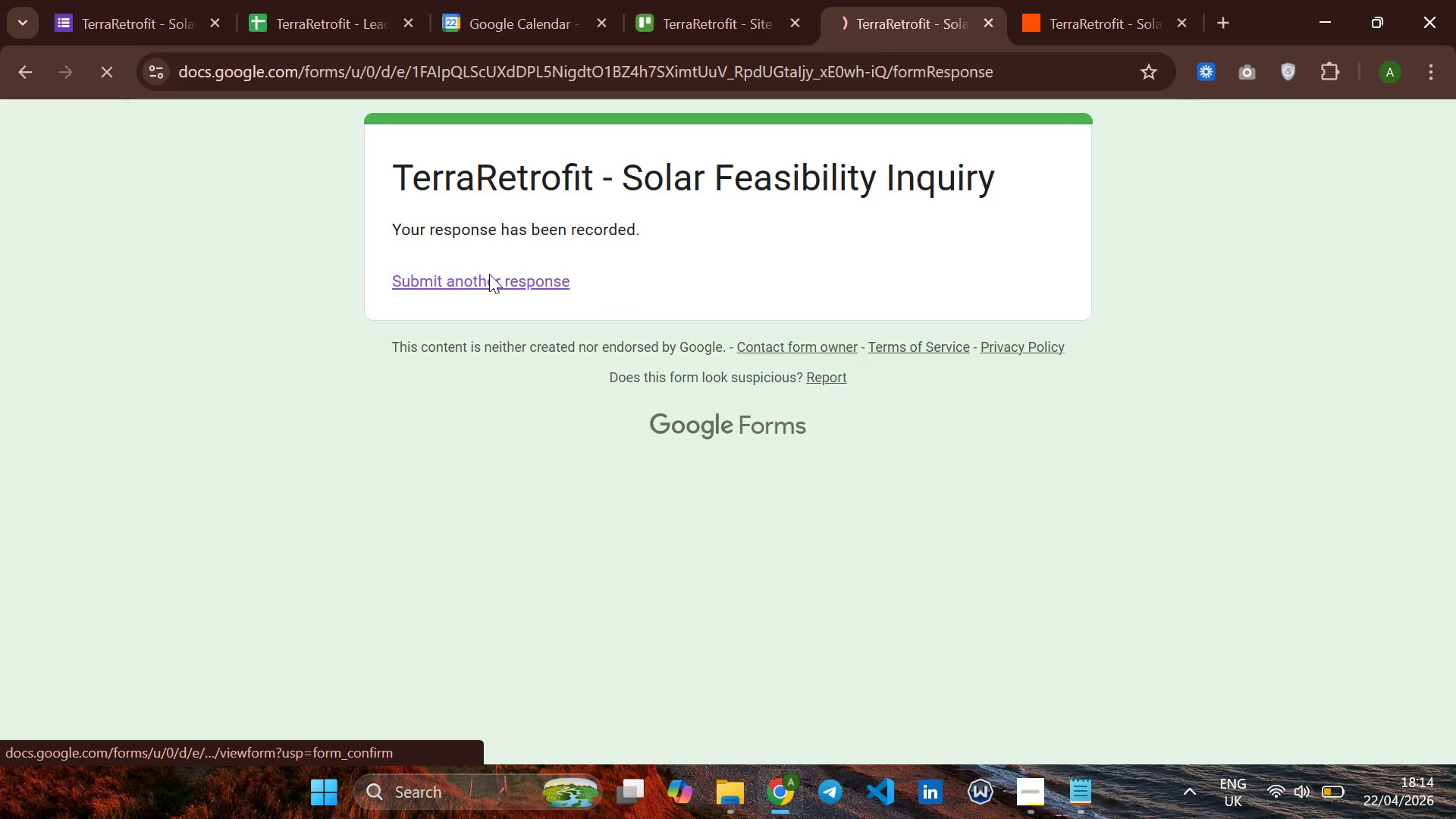 
left_click([400, 446])
 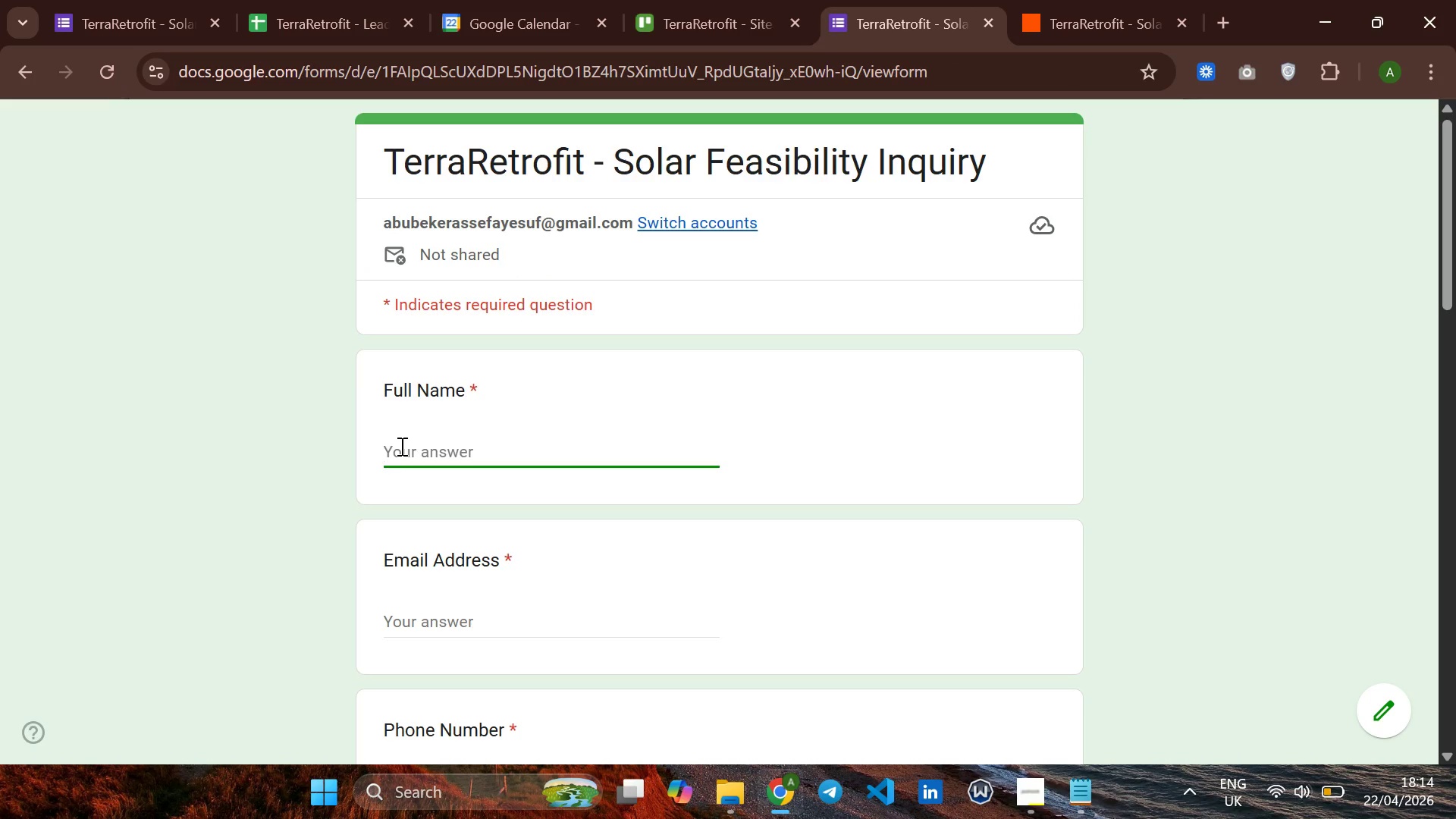 
type(Ele)
 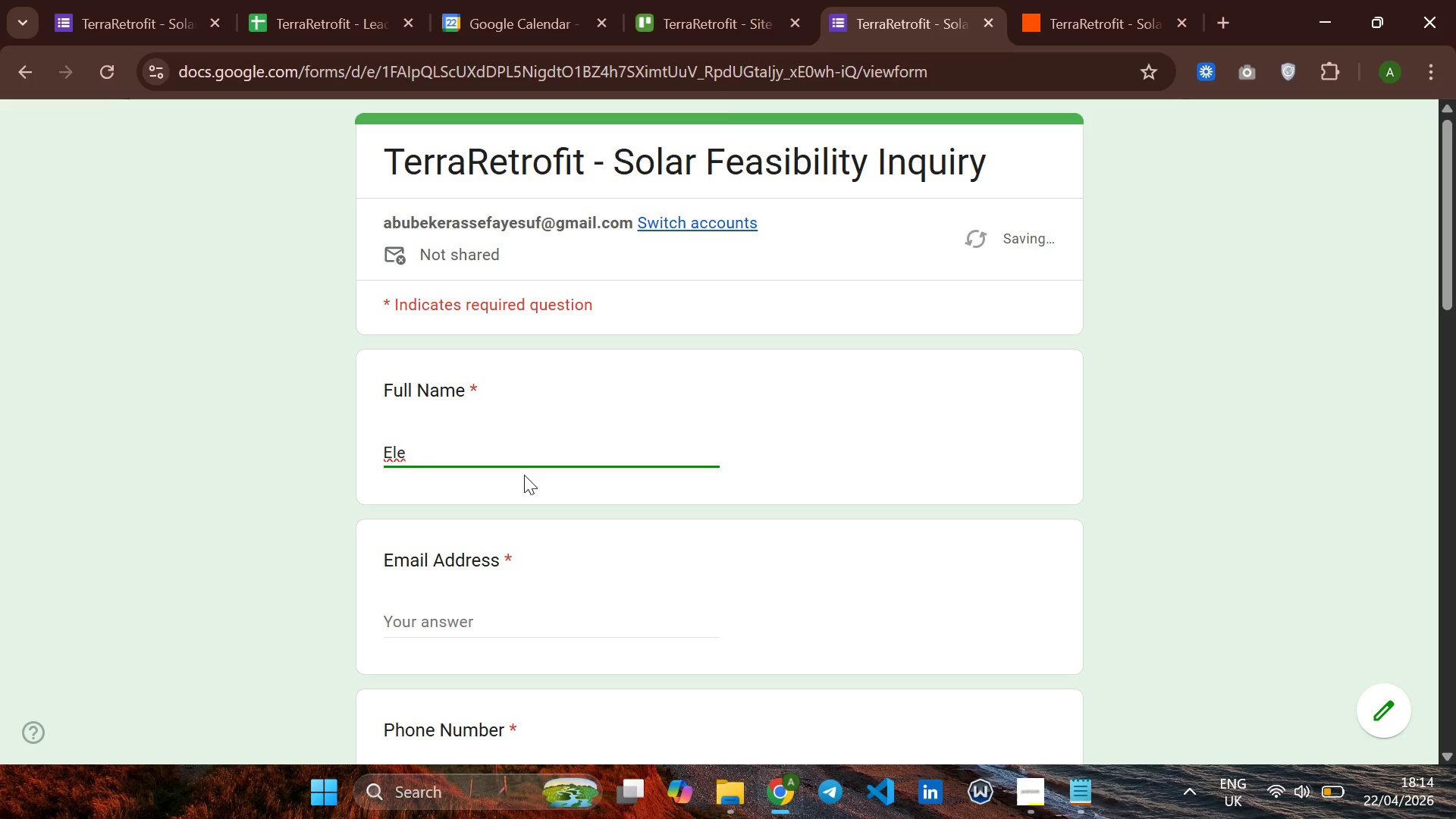 
type(anora HARtley)
 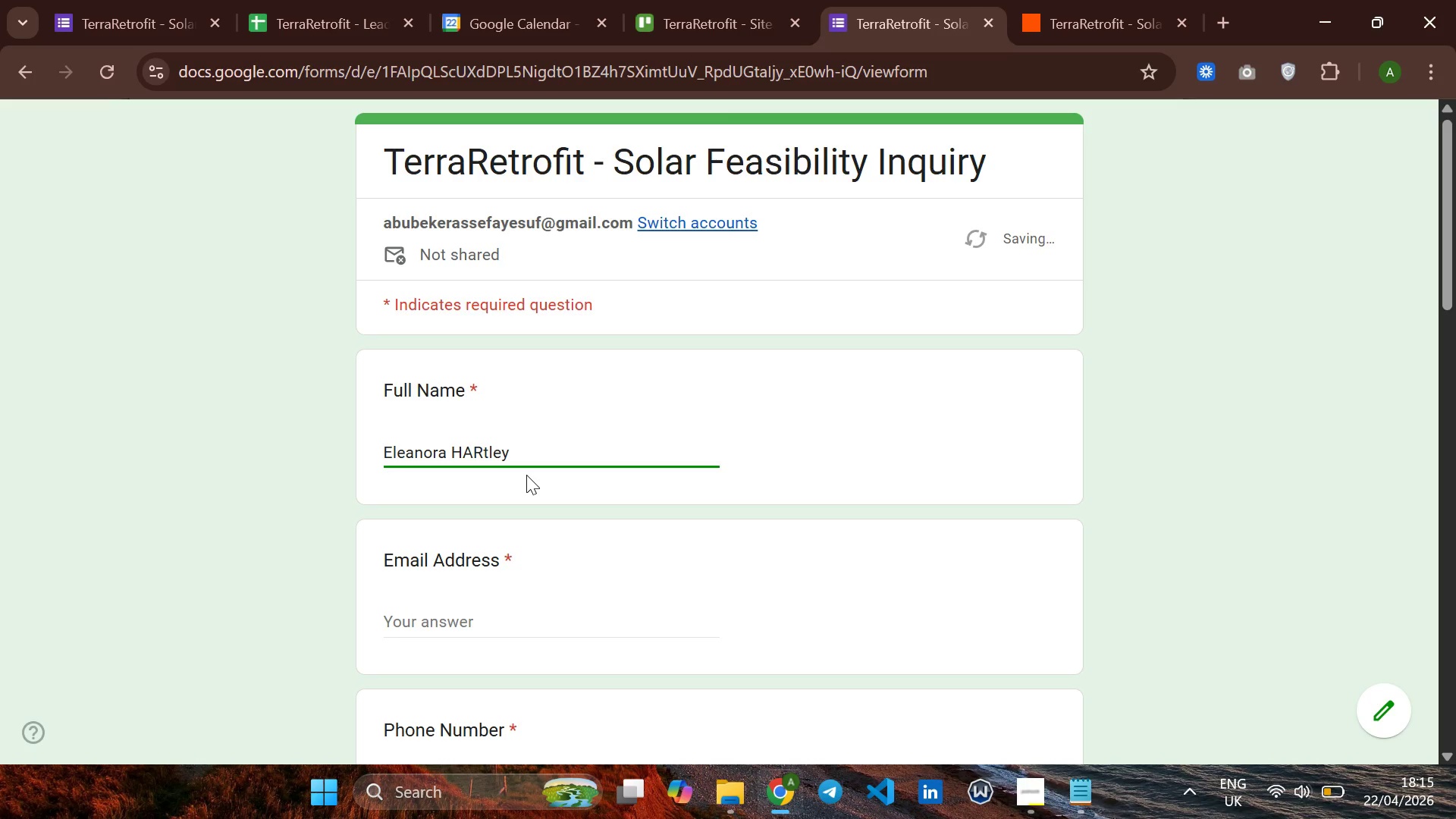 
key(ArrowLeft)
 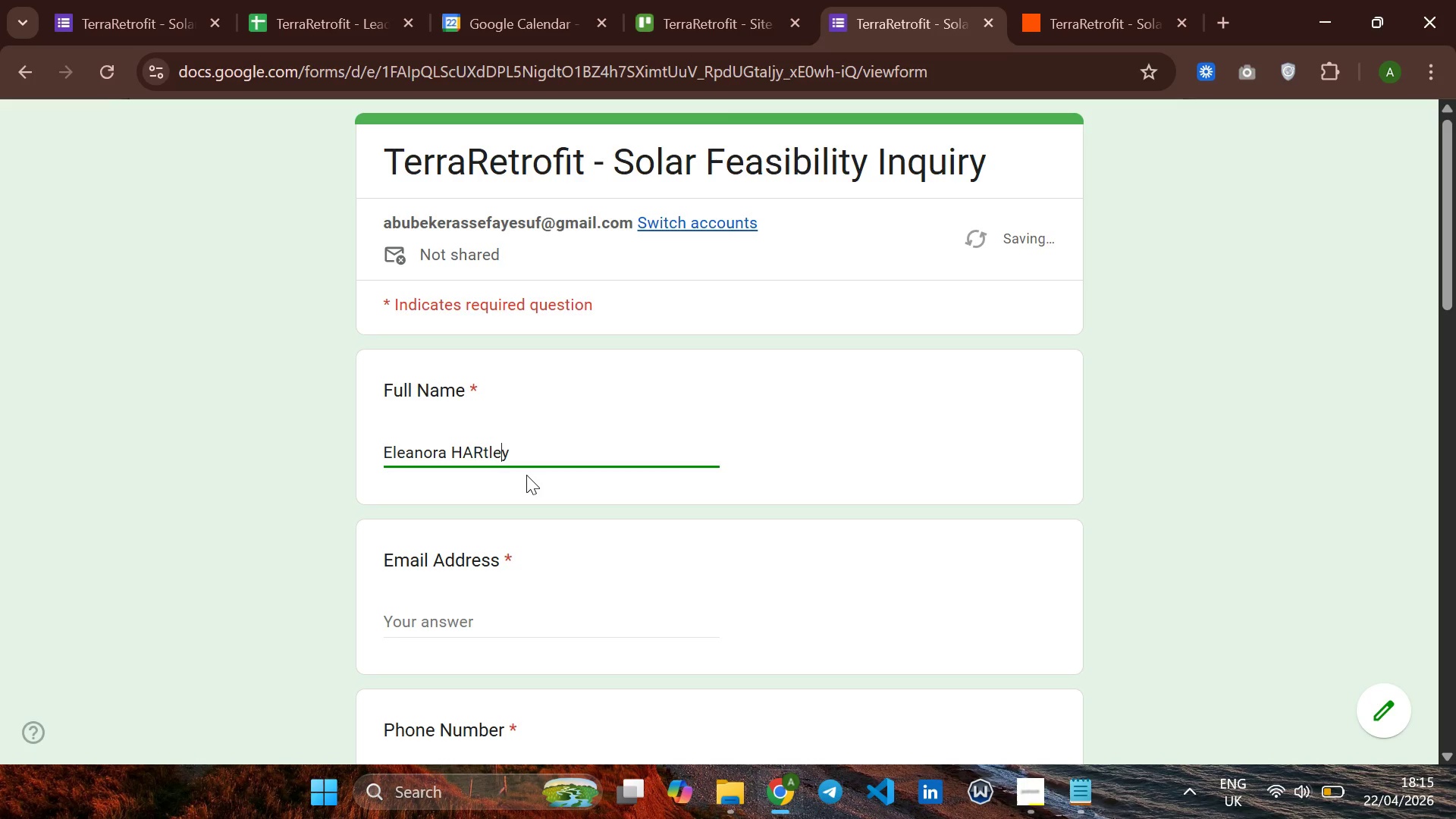 
key(ArrowLeft)
 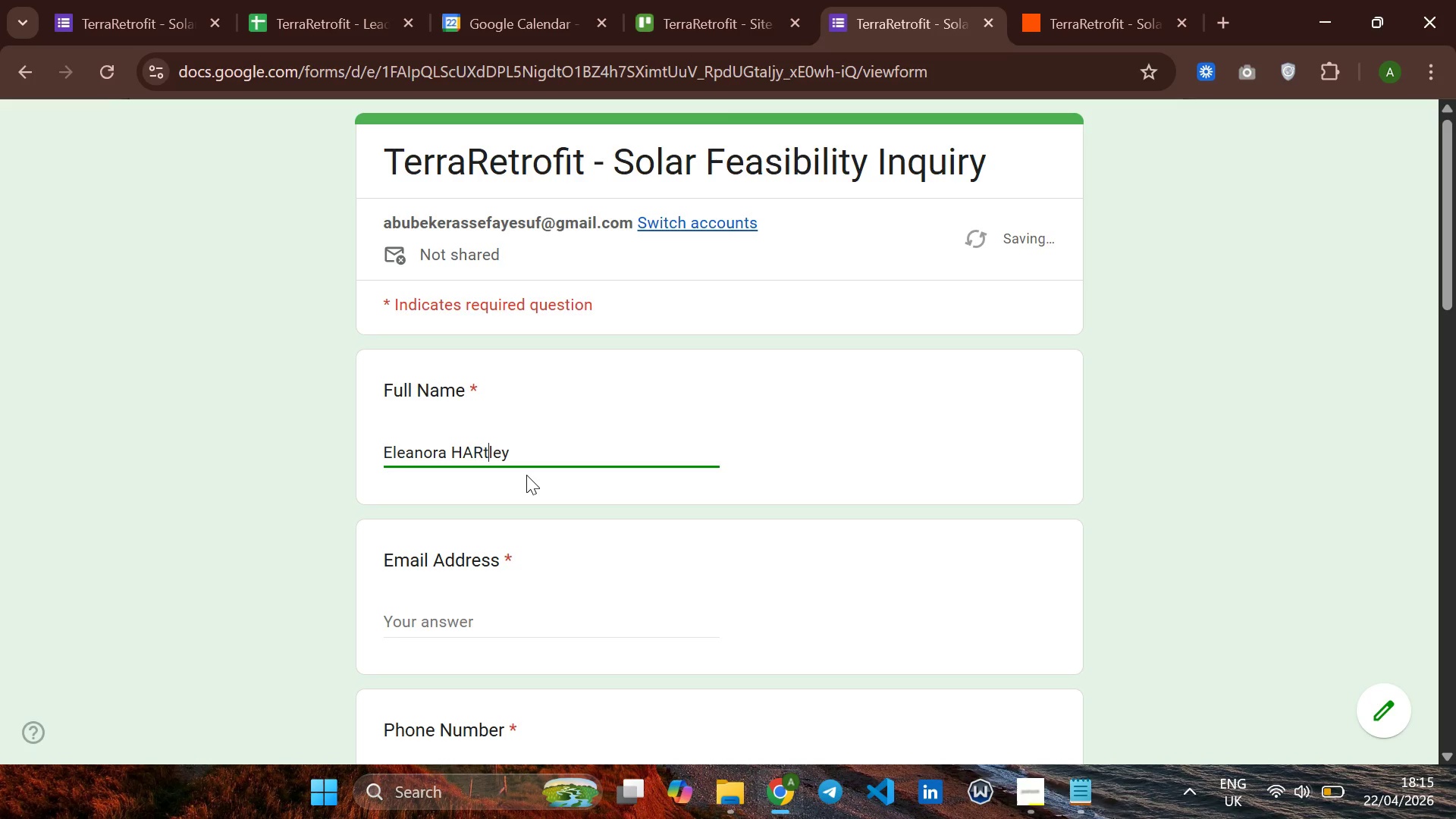 
key(ArrowLeft)
 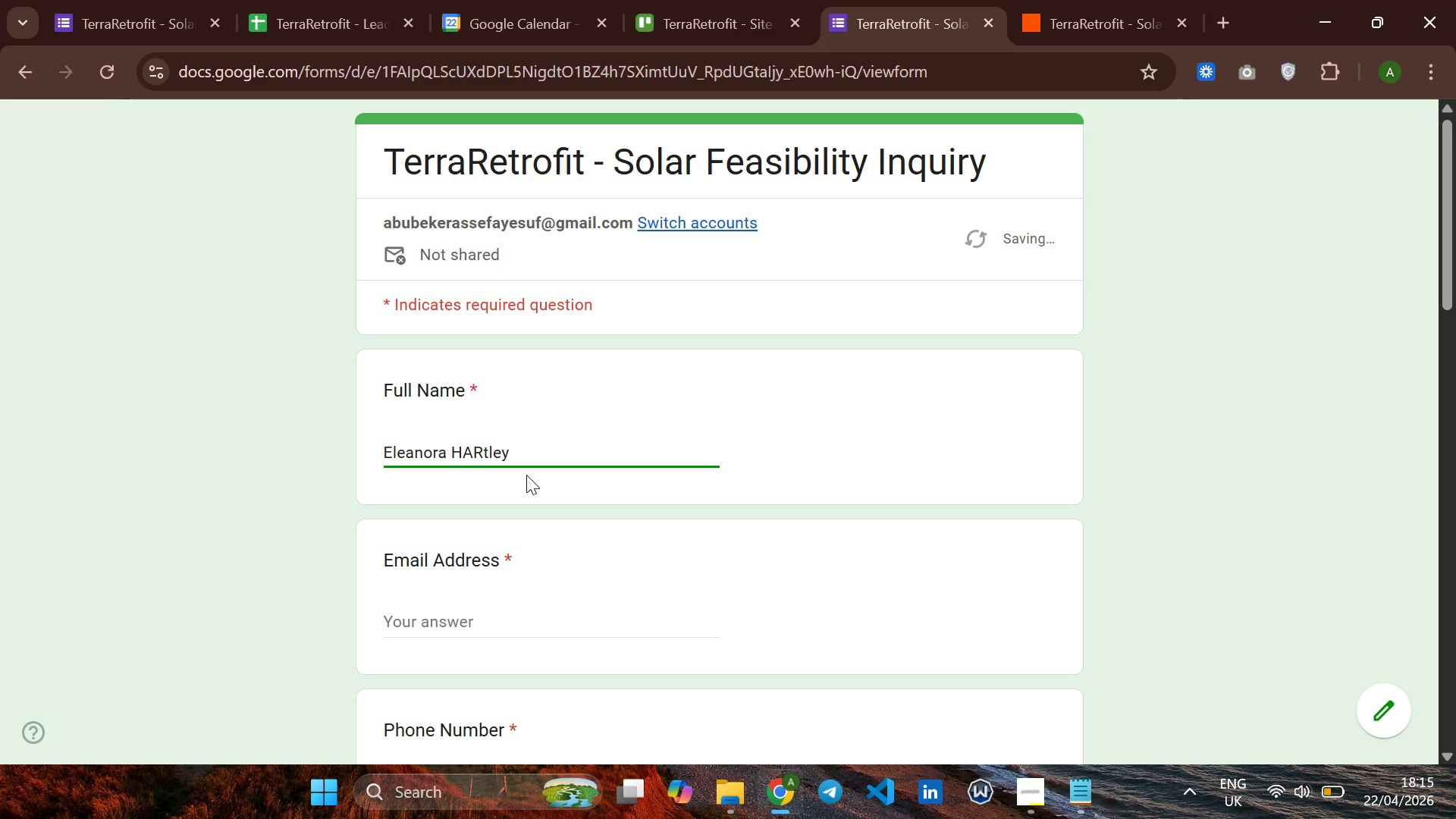 
key(ArrowLeft)
 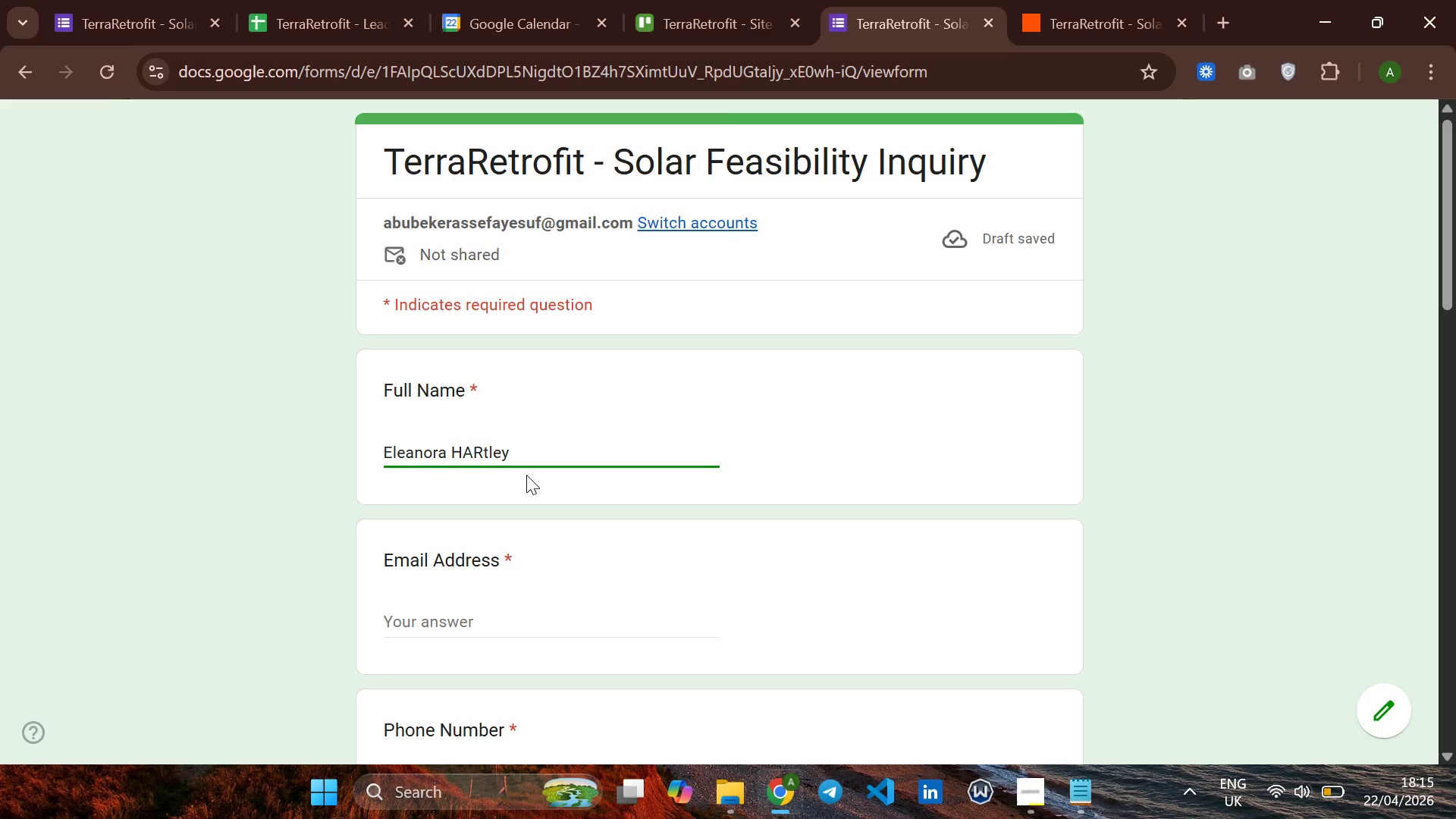 
key(Backspace)
key(Backspace)
type(ar)
 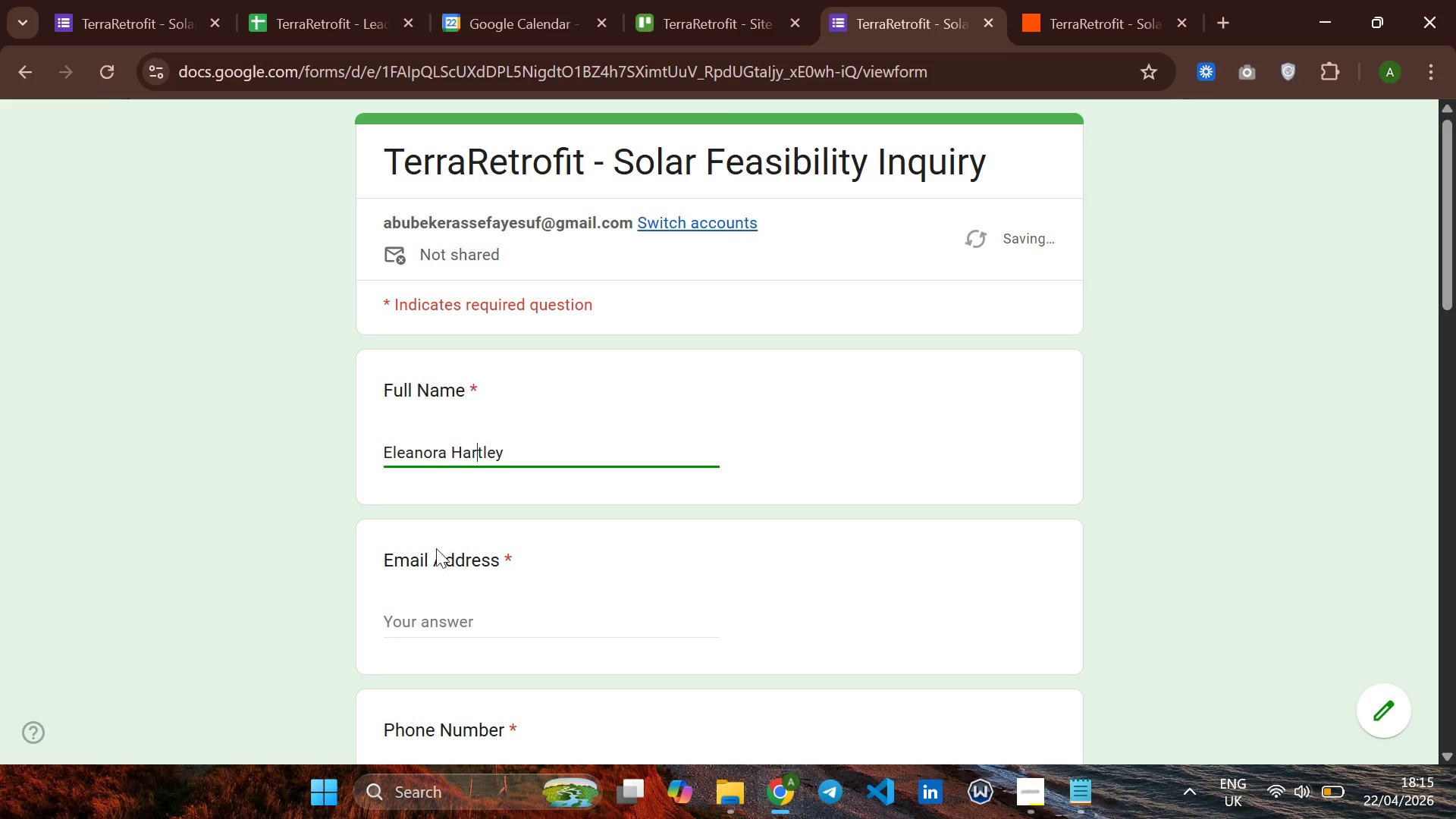 
left_click([422, 622])
 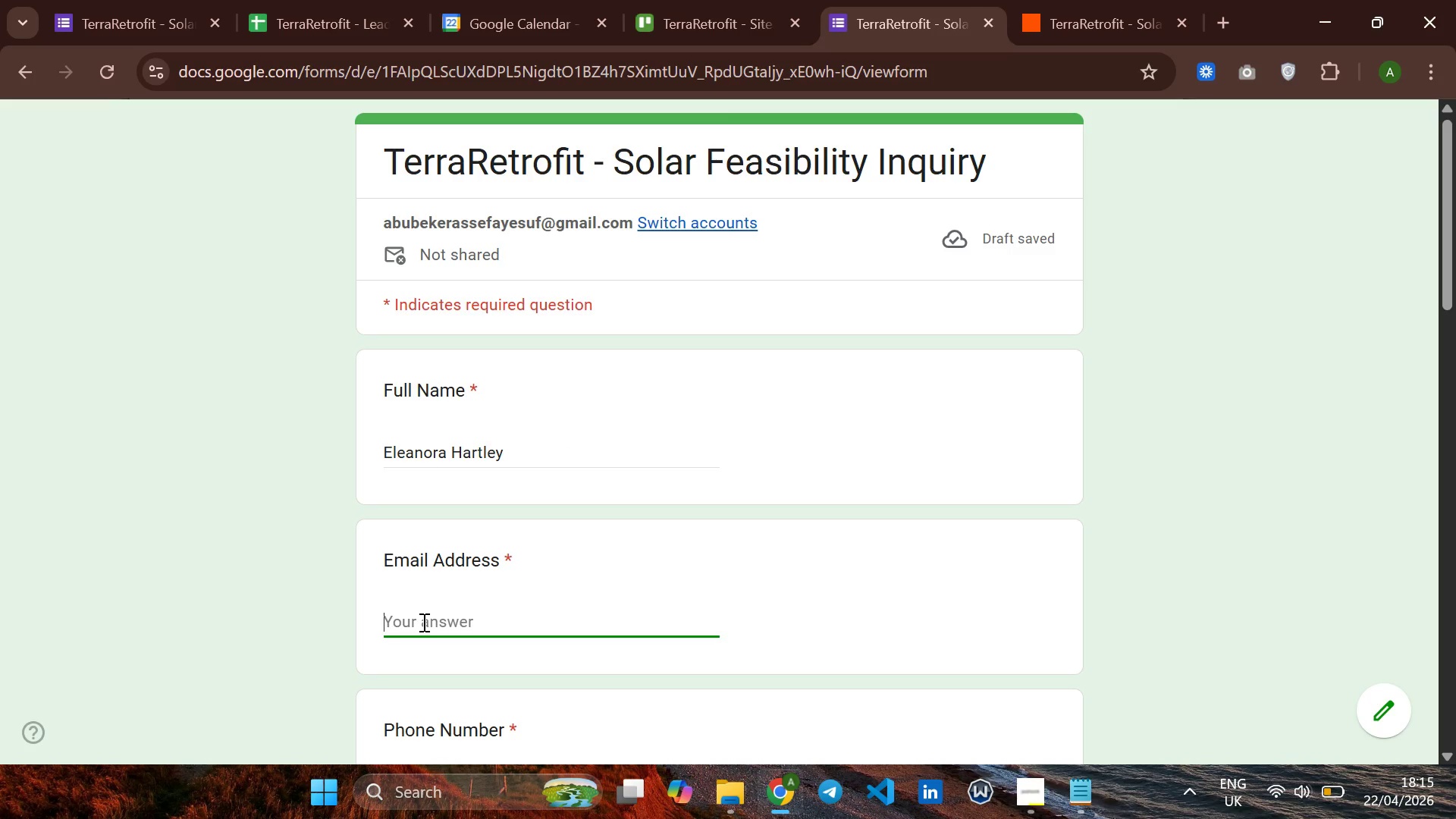 
type(eleanora~test.com)
 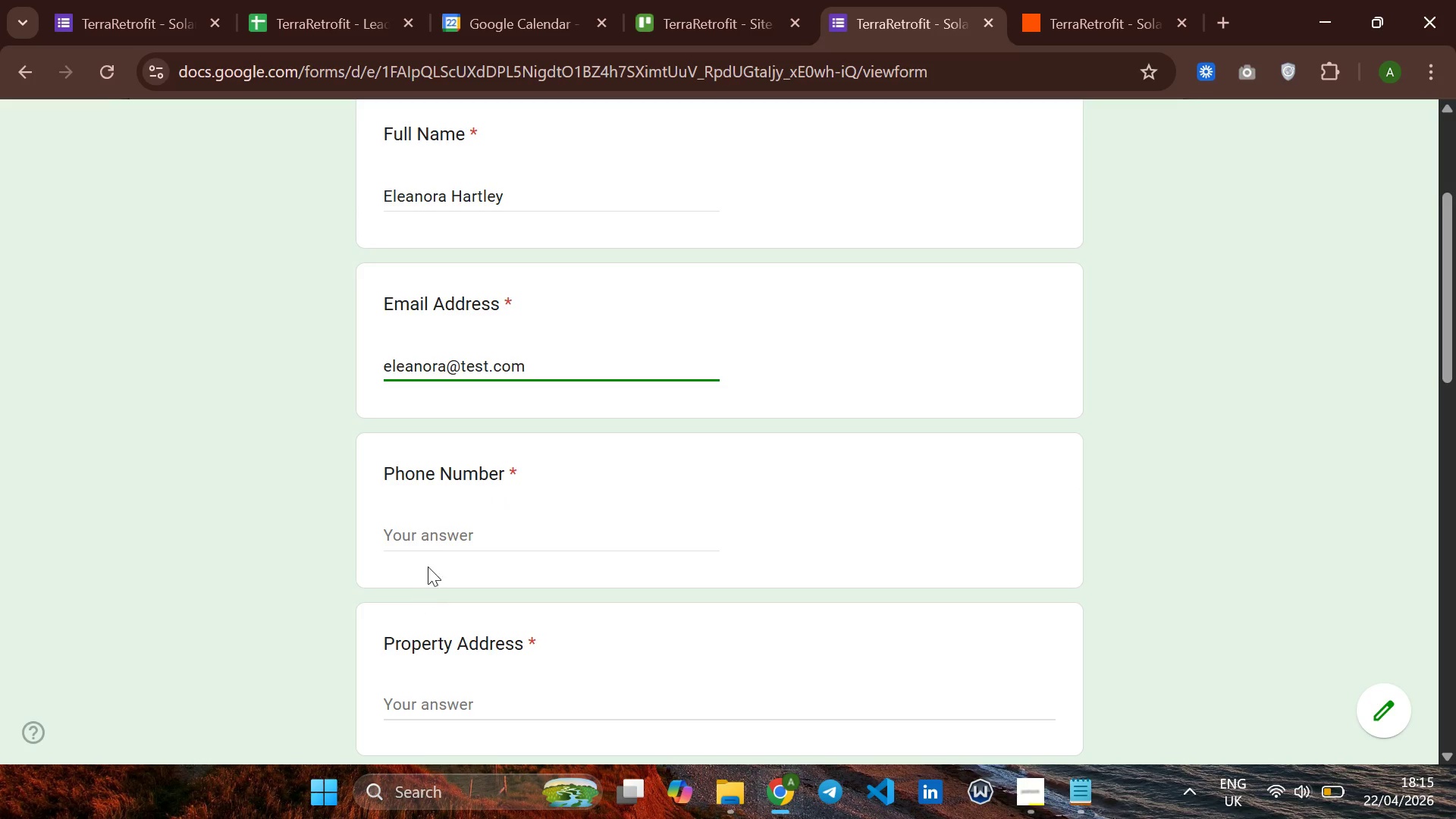 
left_click([449, 530])
 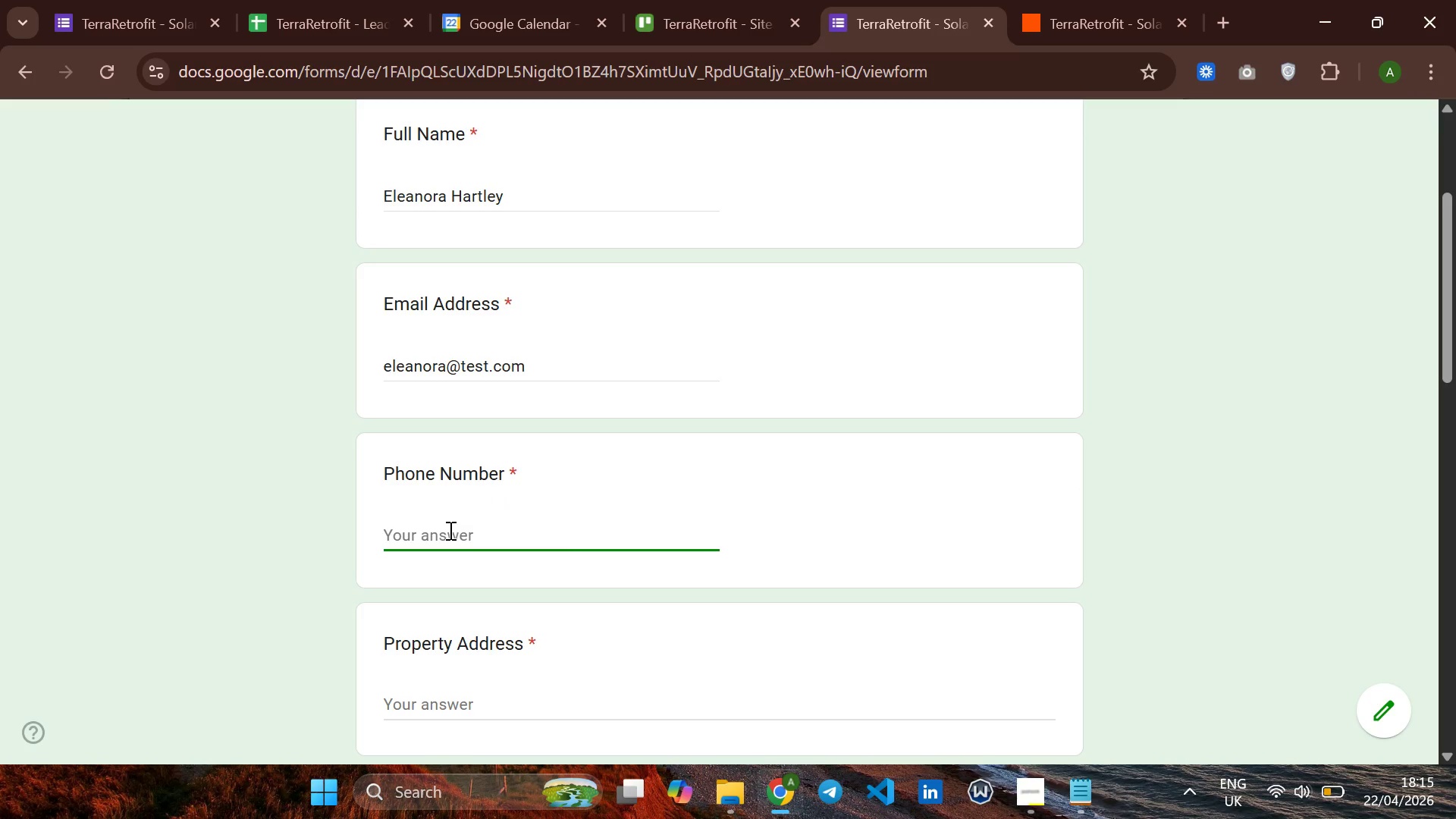 
type(555-23)
key(Backspace)
key(Backspace)
type(113)
key(Backspace)
key(Backspace)
type(23-4567)
 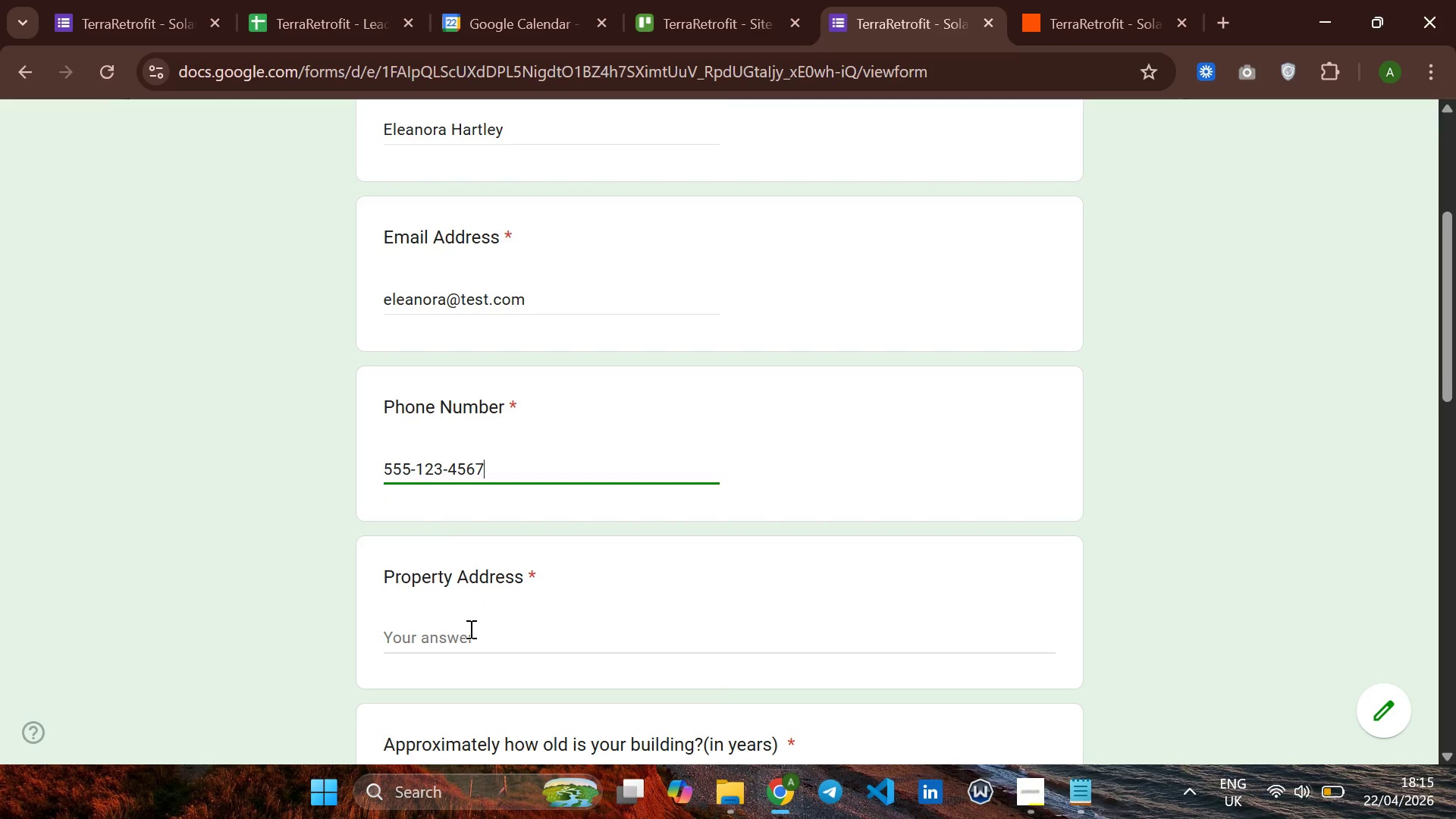 
left_click([461, 629])
 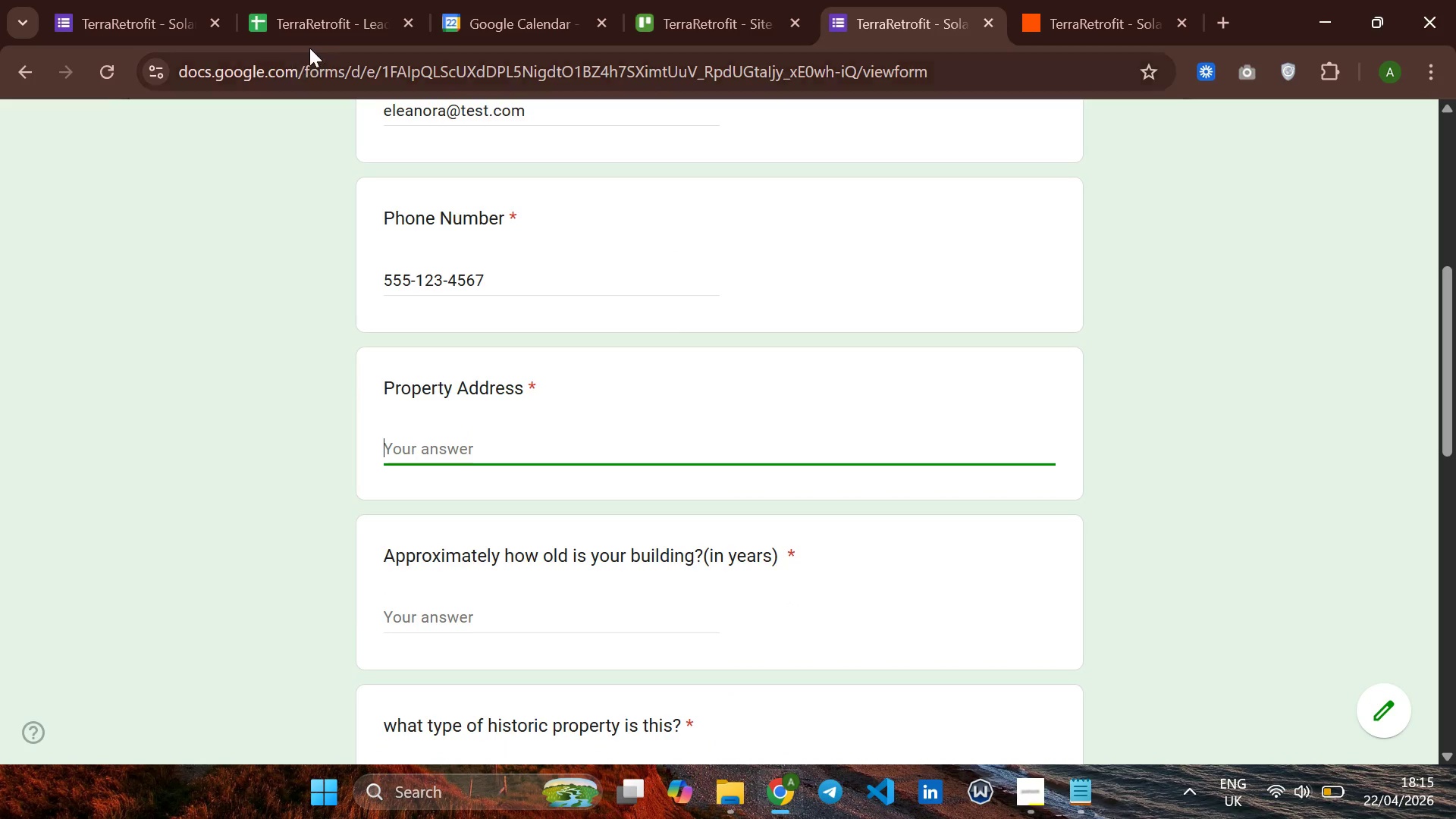 
left_click([339, 18])
 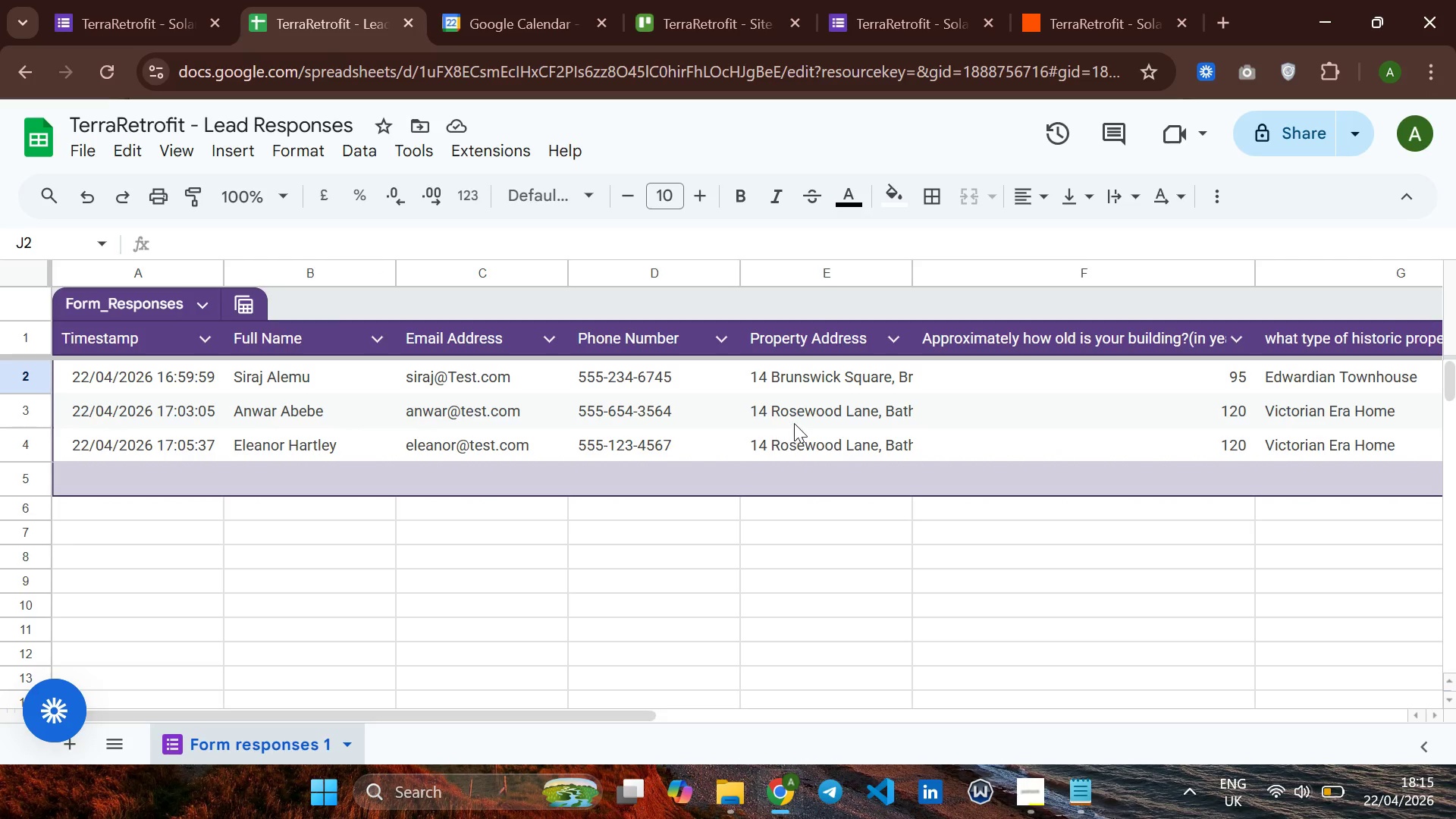 
double_click([808, 438])
 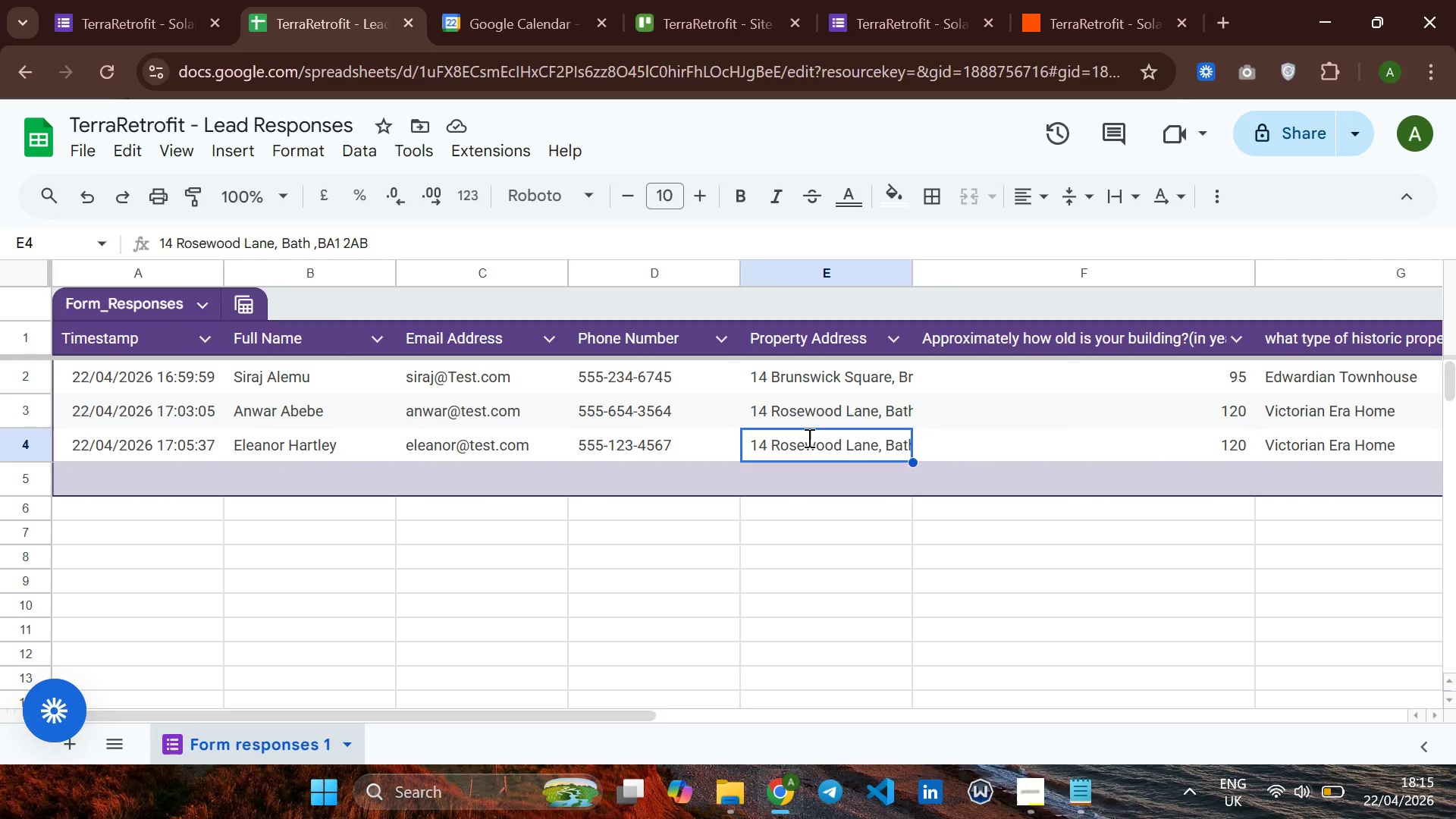 
triple_click([808, 438])
 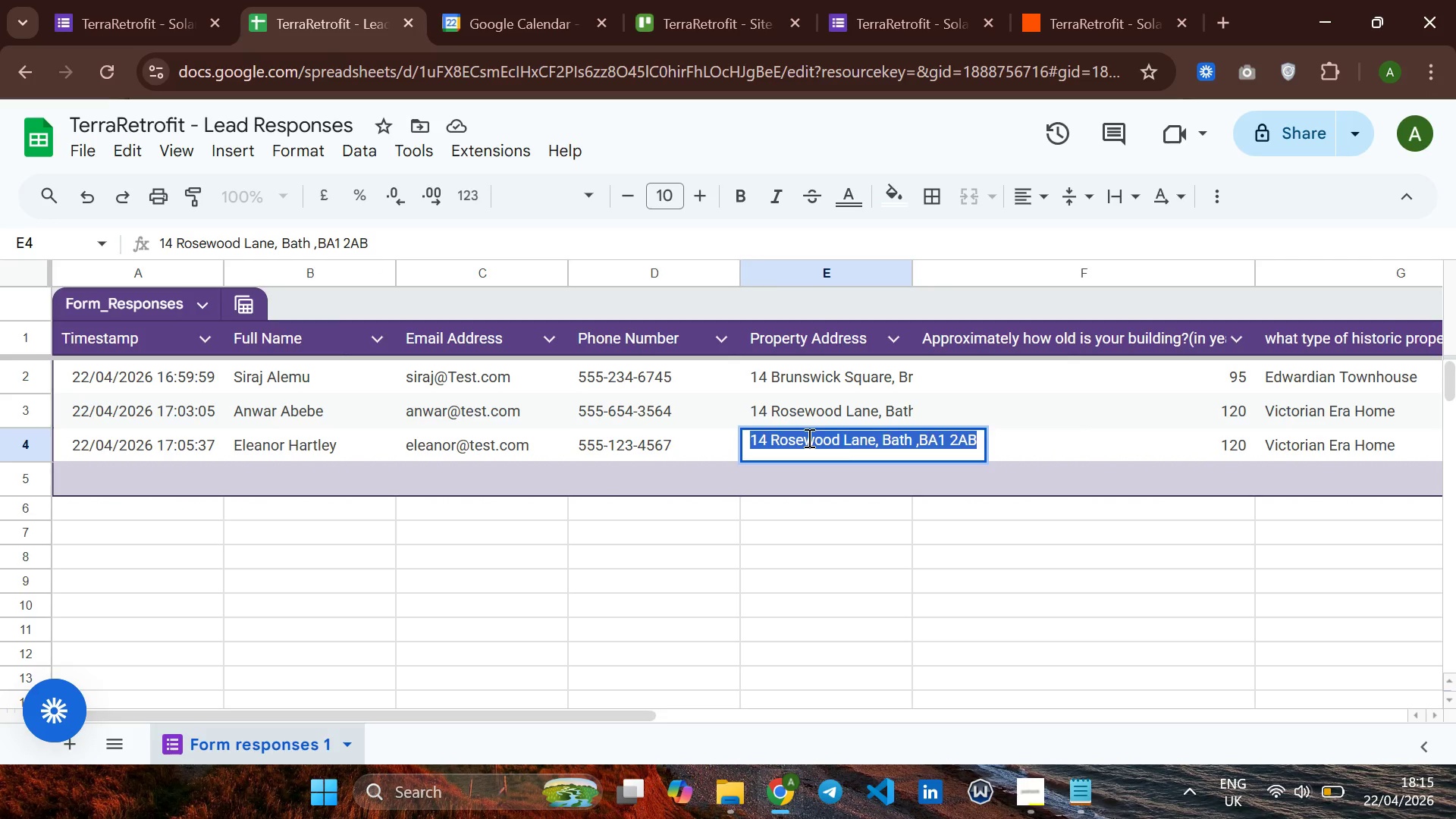 
key(Control+C)
 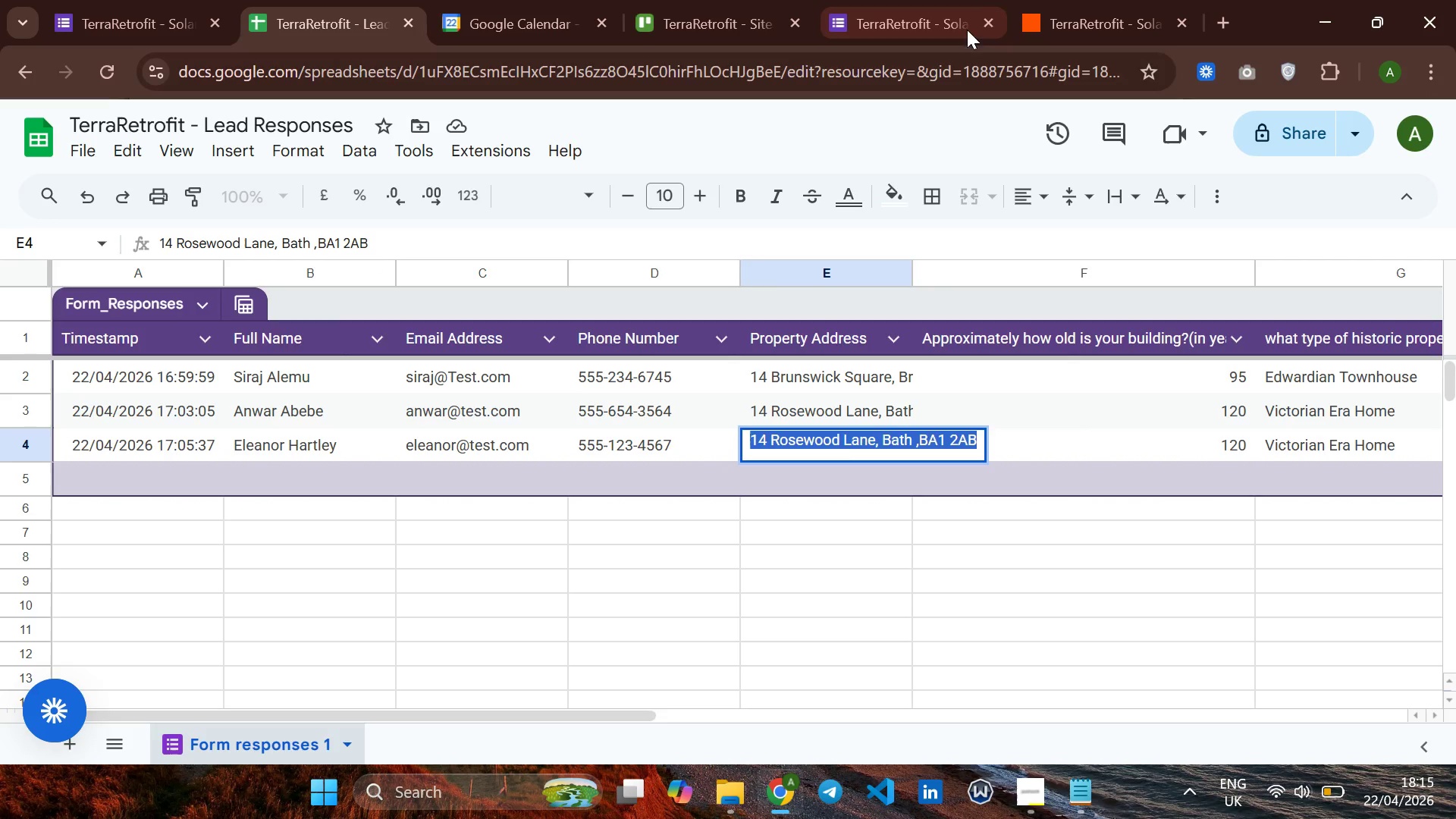 
left_click([945, 18])
 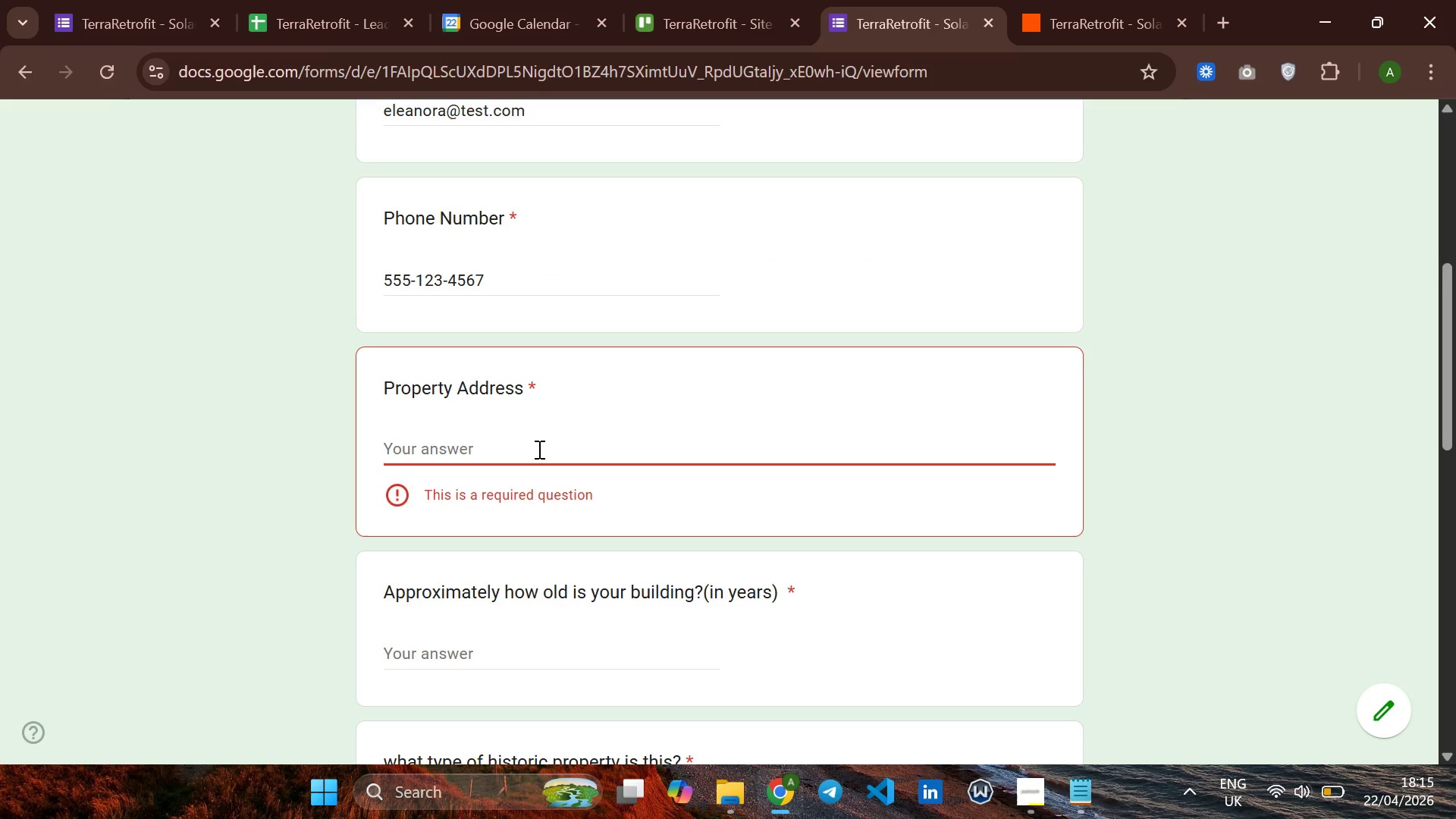 
key(Control+V)
 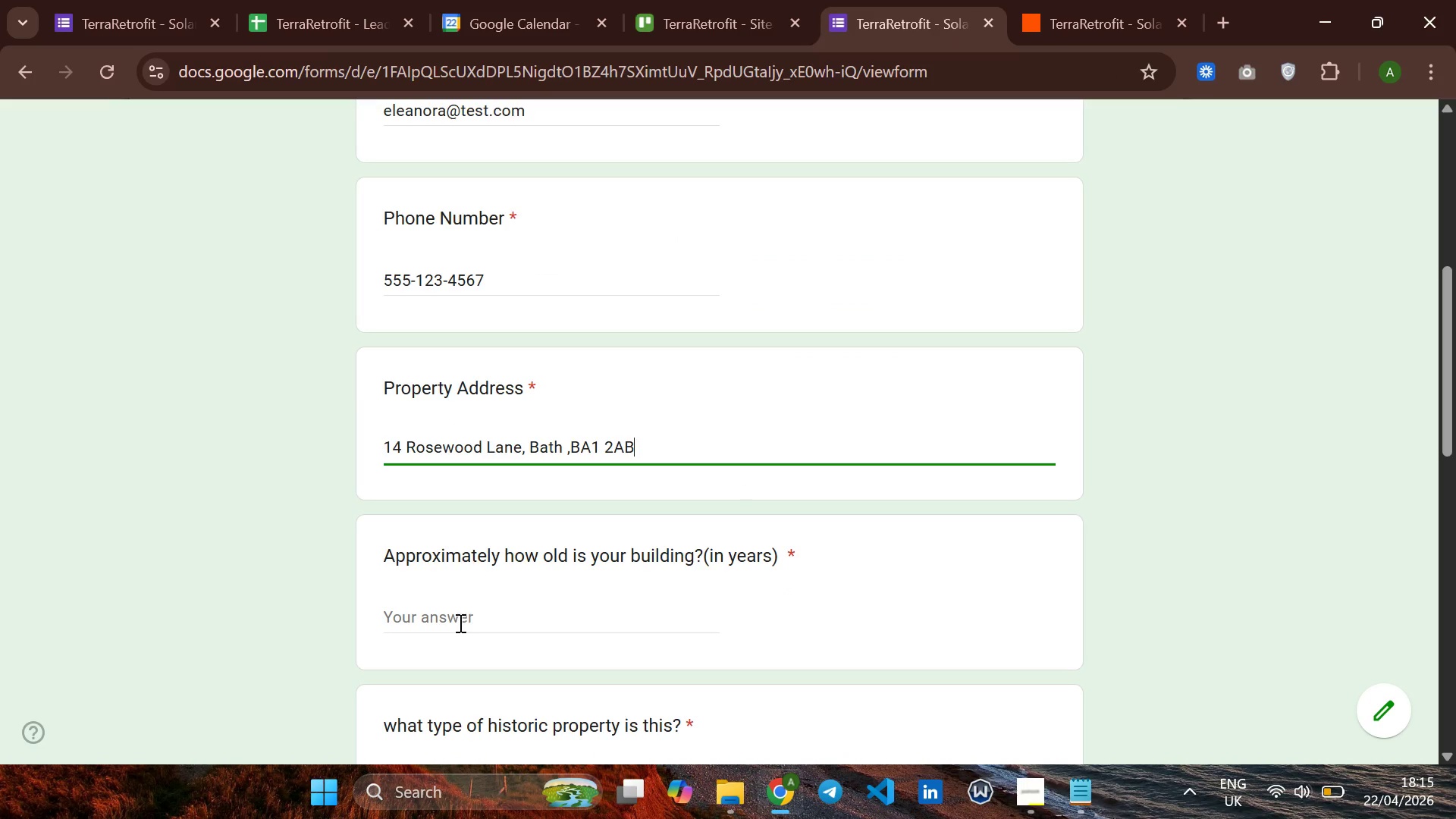 
left_click([459, 612])
 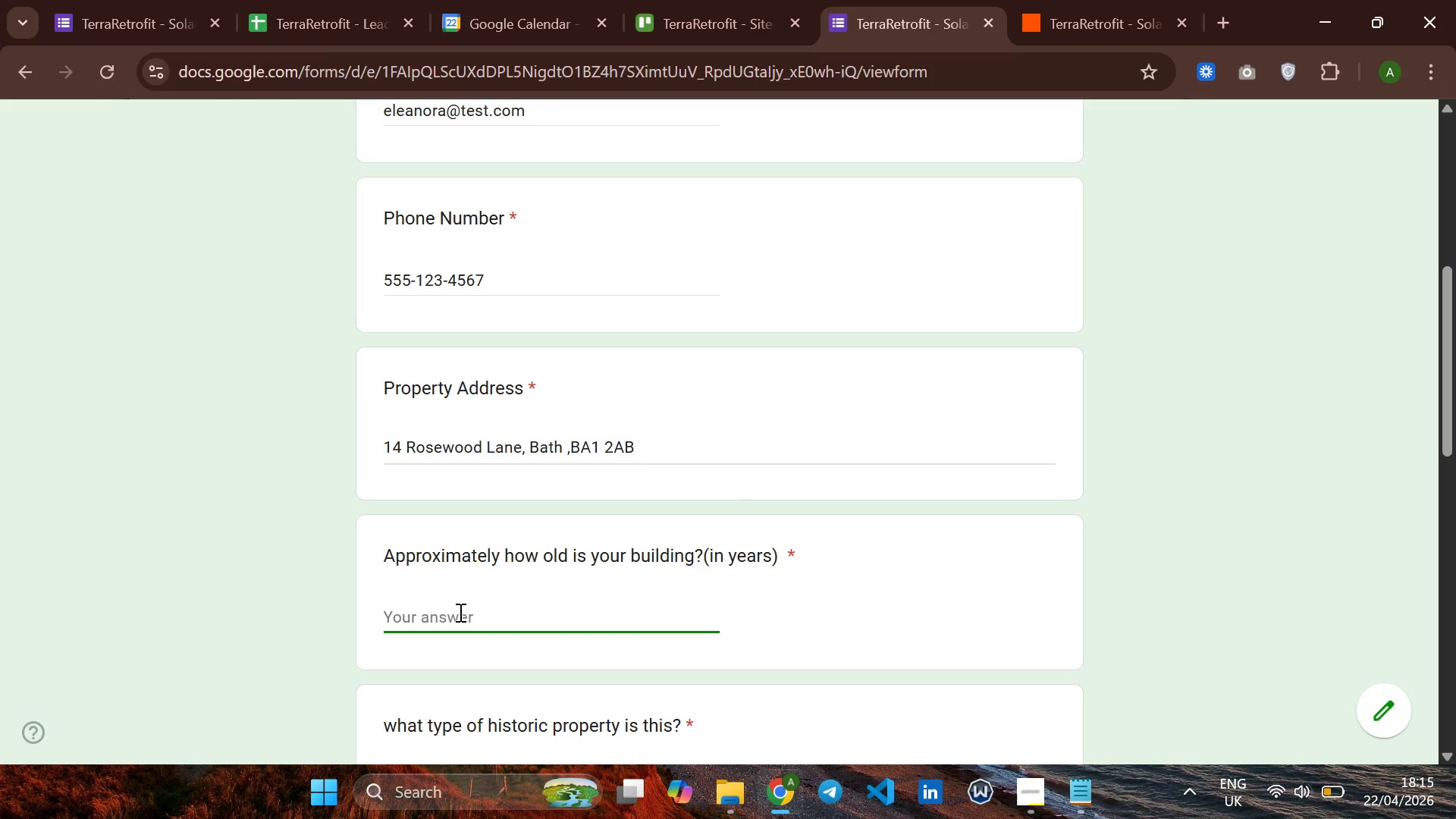 
type(120)
 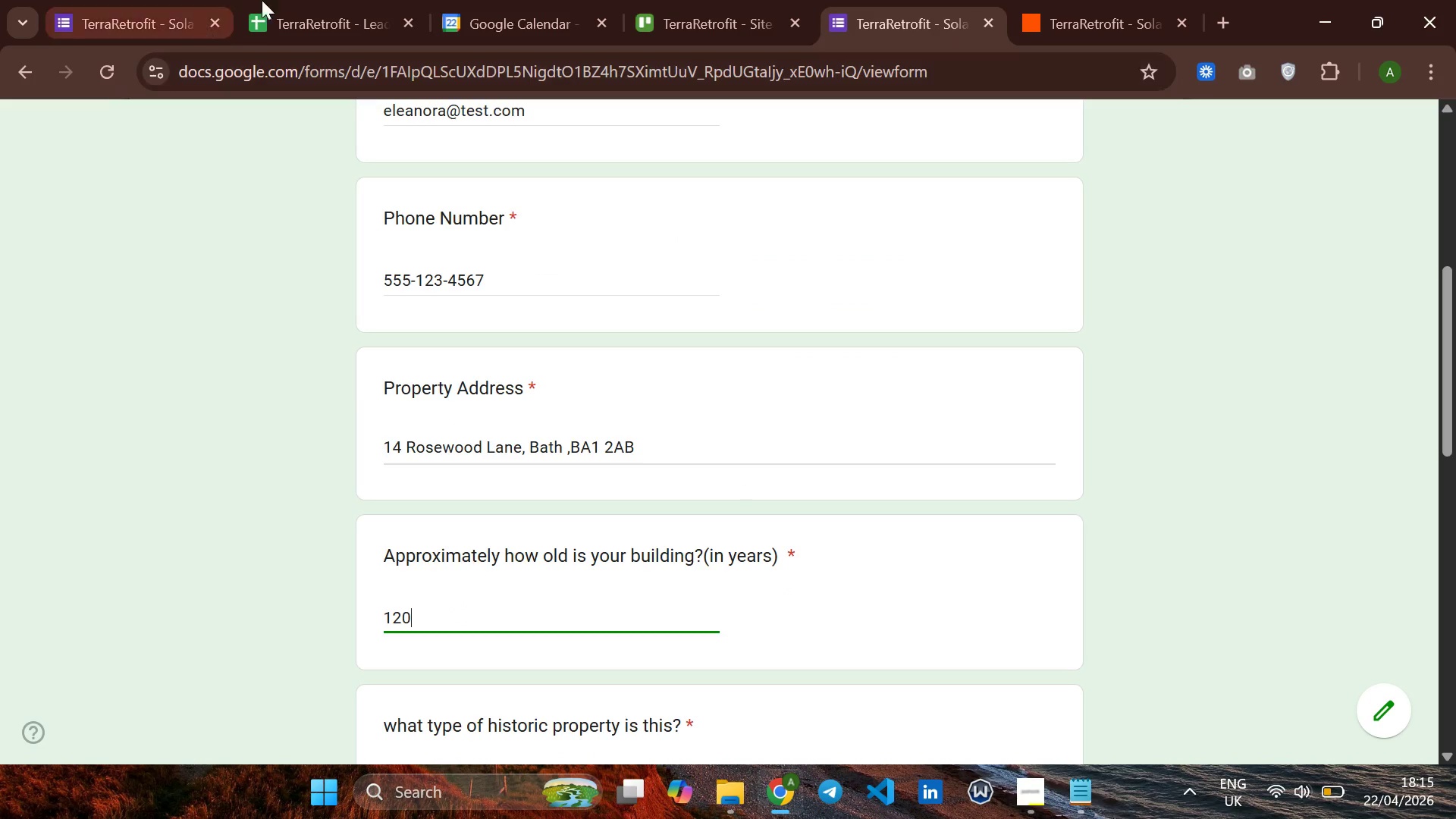 
left_click([275, 4])
 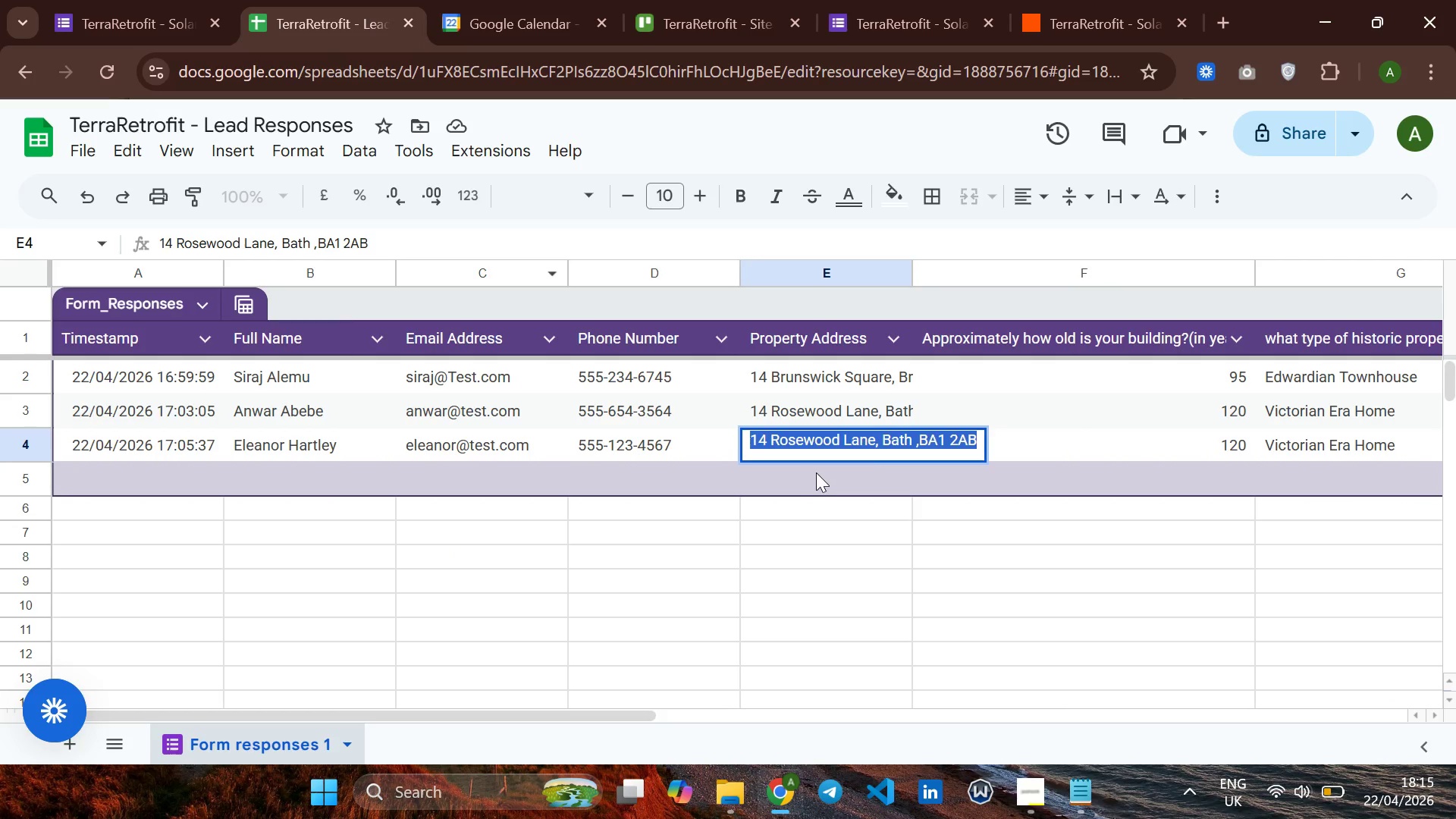 
mouse_move([1013, 430])
 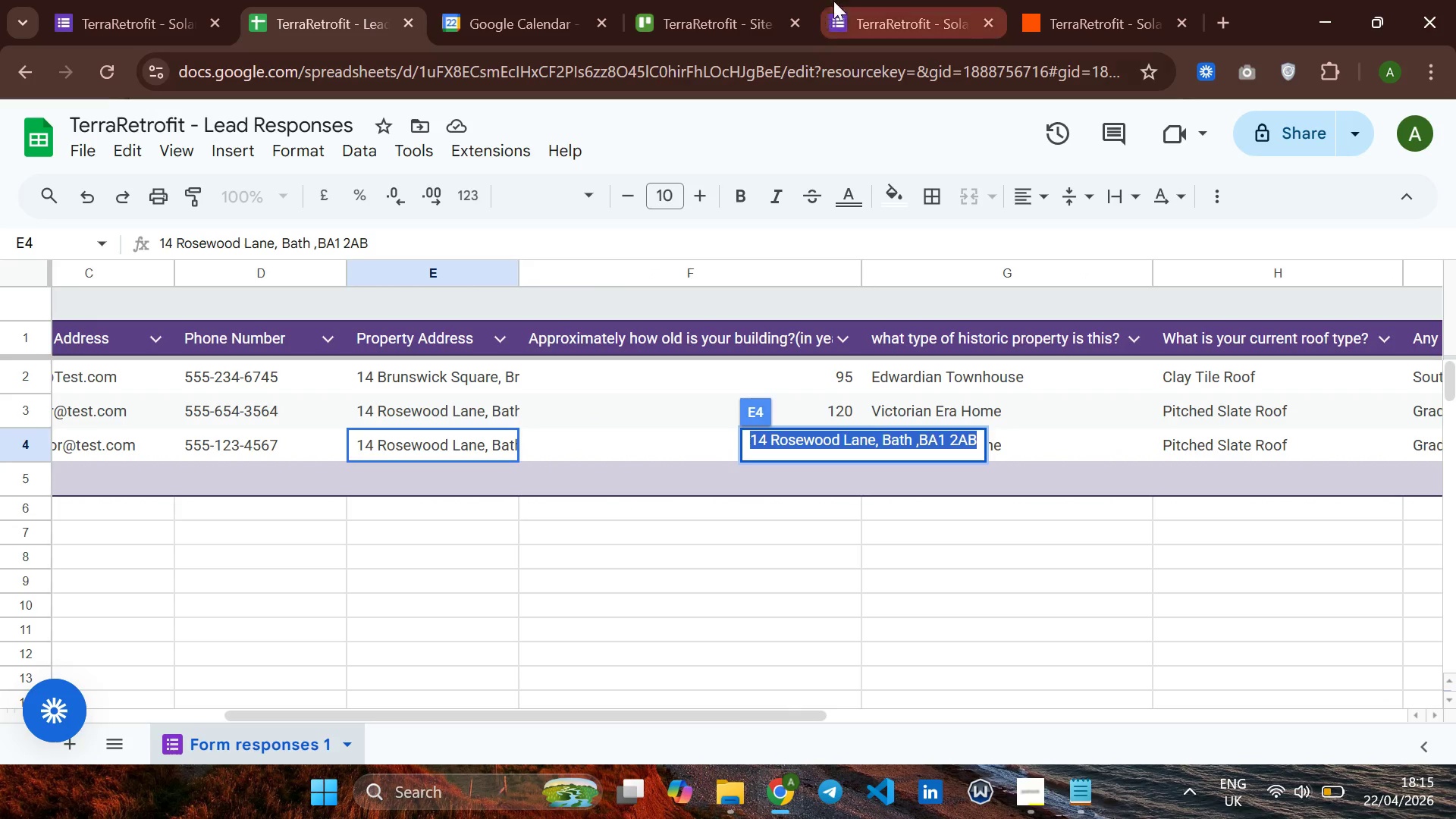 
left_click([899, 1])
 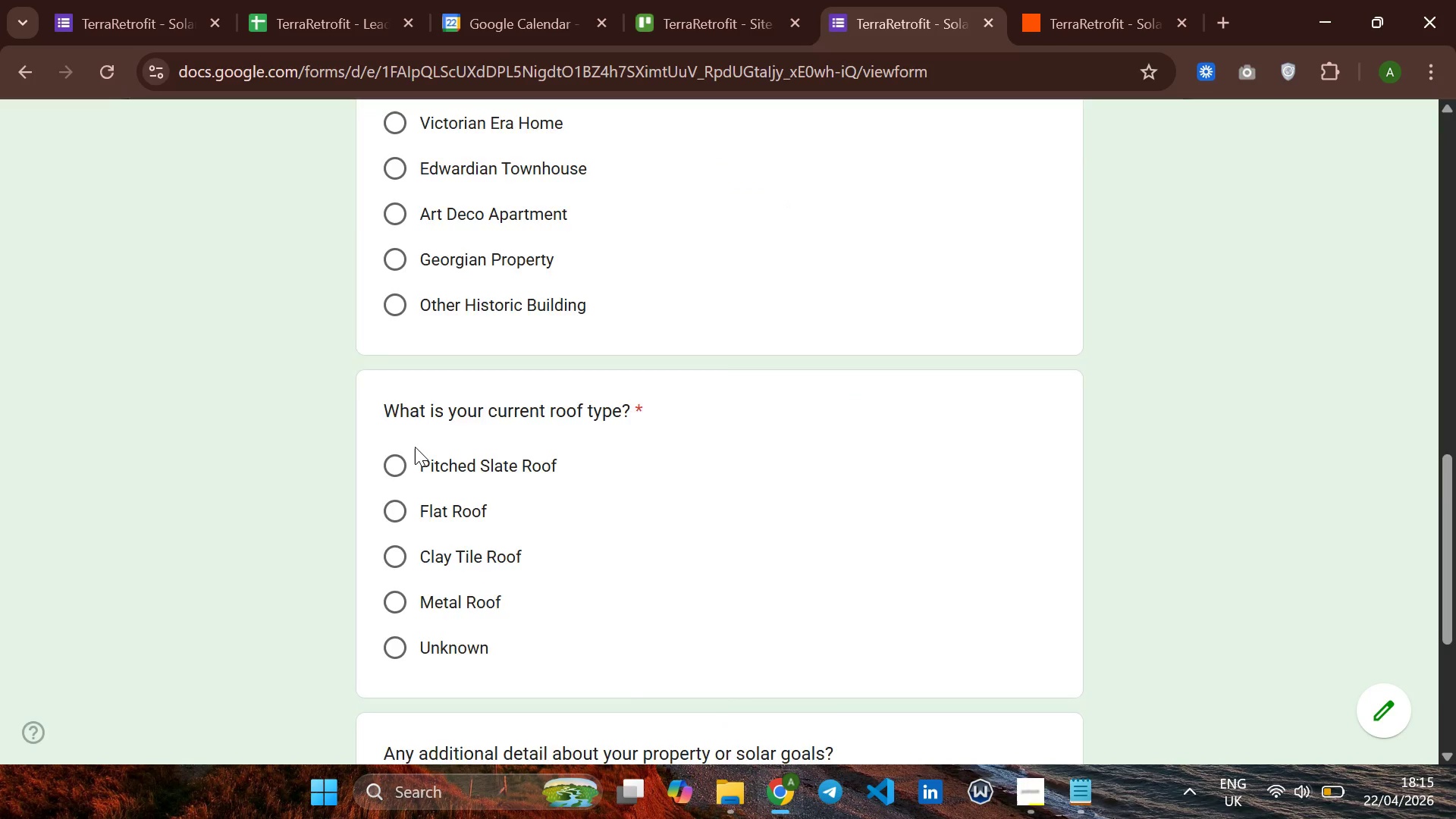 
left_click([459, 455])
 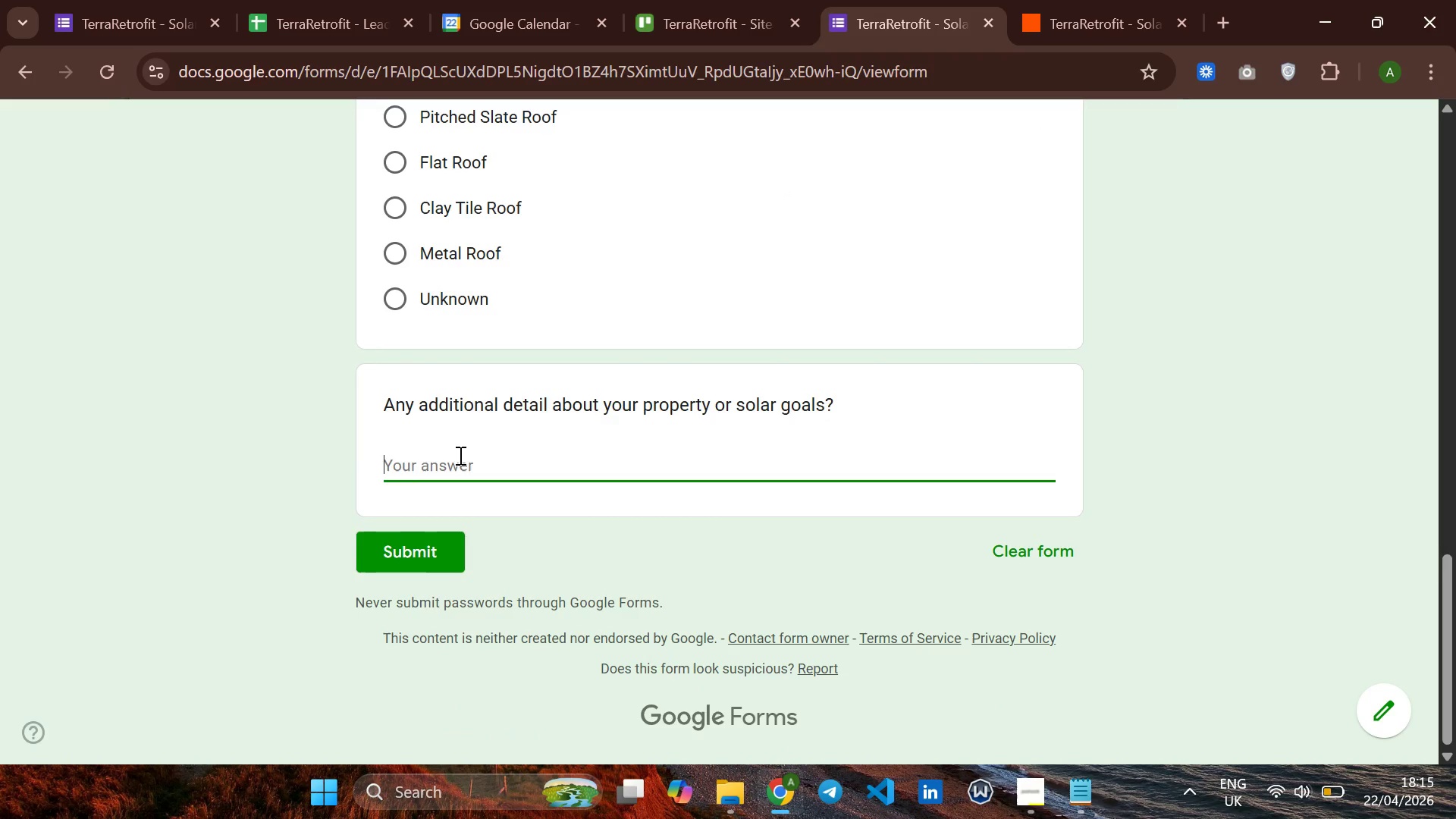 
key(Control+ControlLeft)
 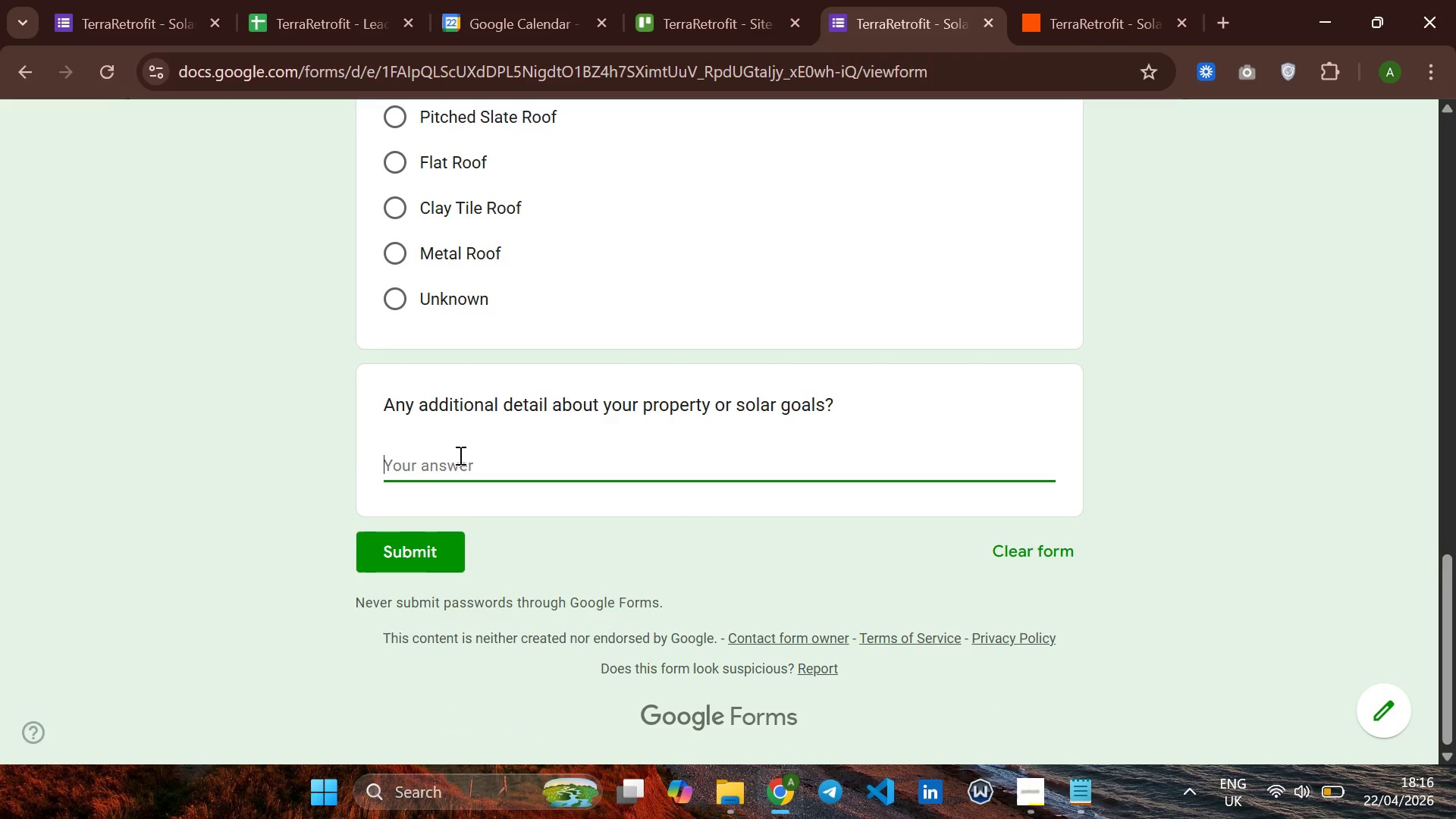 
key(Meta+V)
 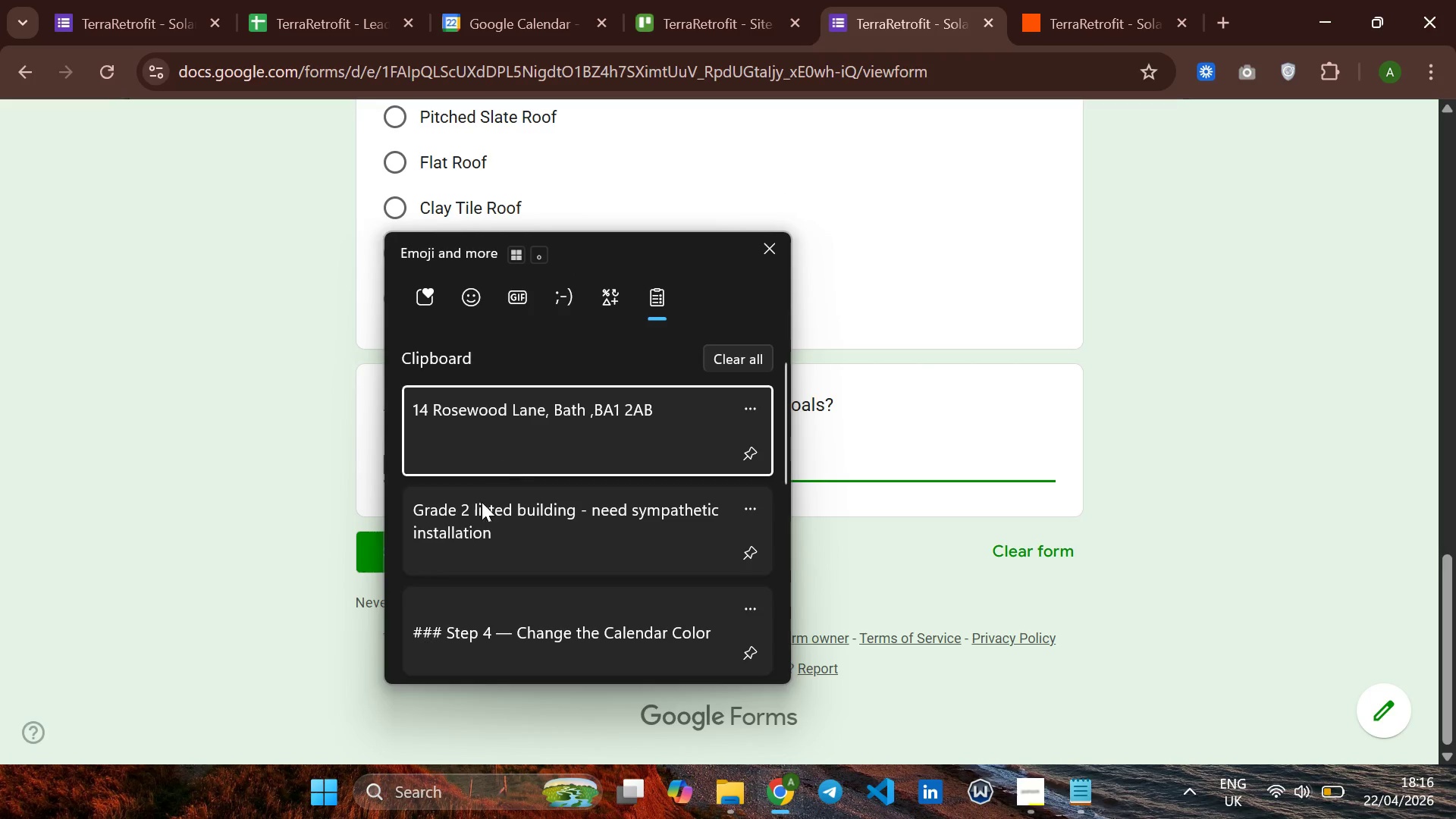 
left_click([483, 507])
 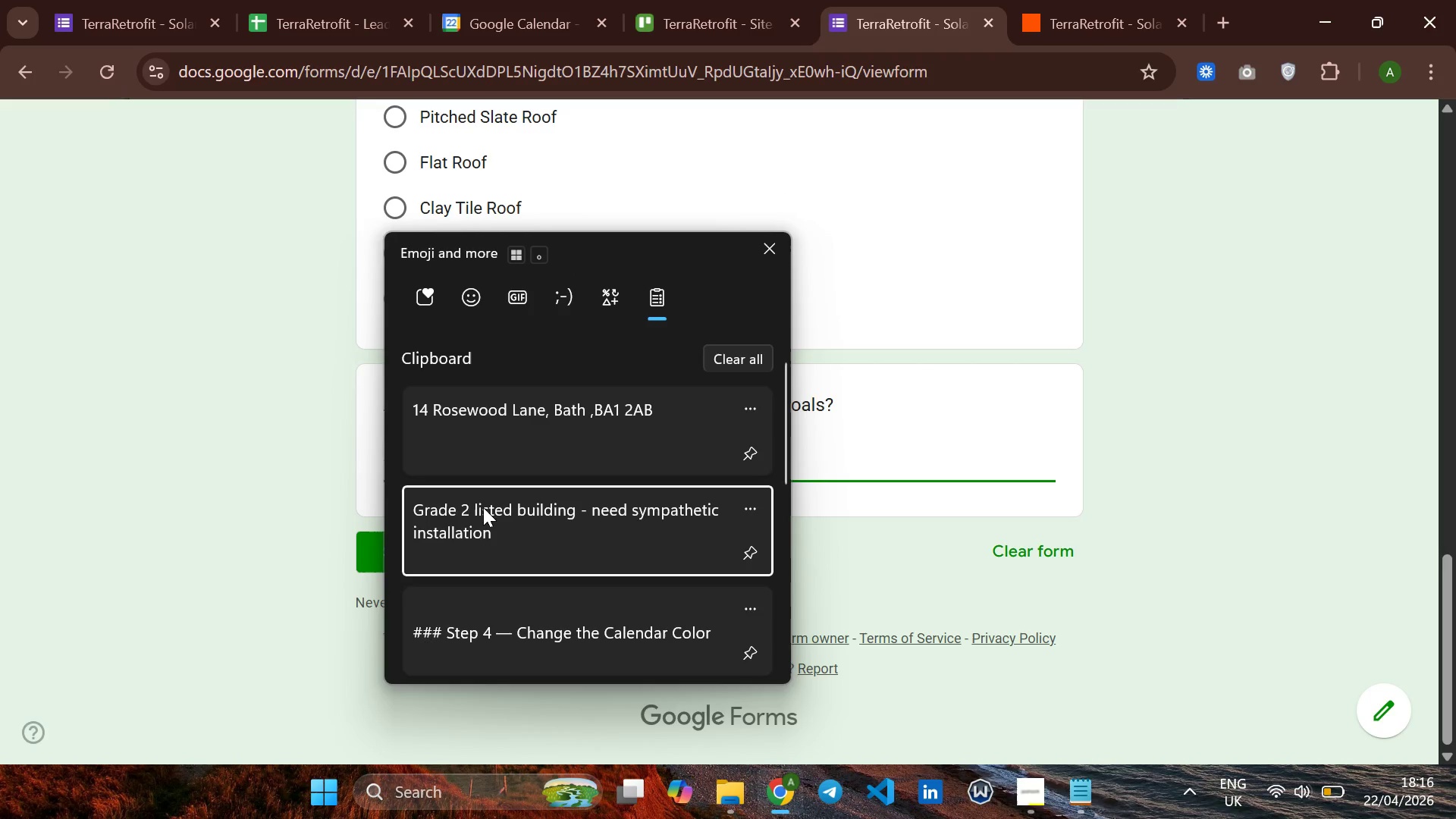 
key(Control+ControlLeft)
 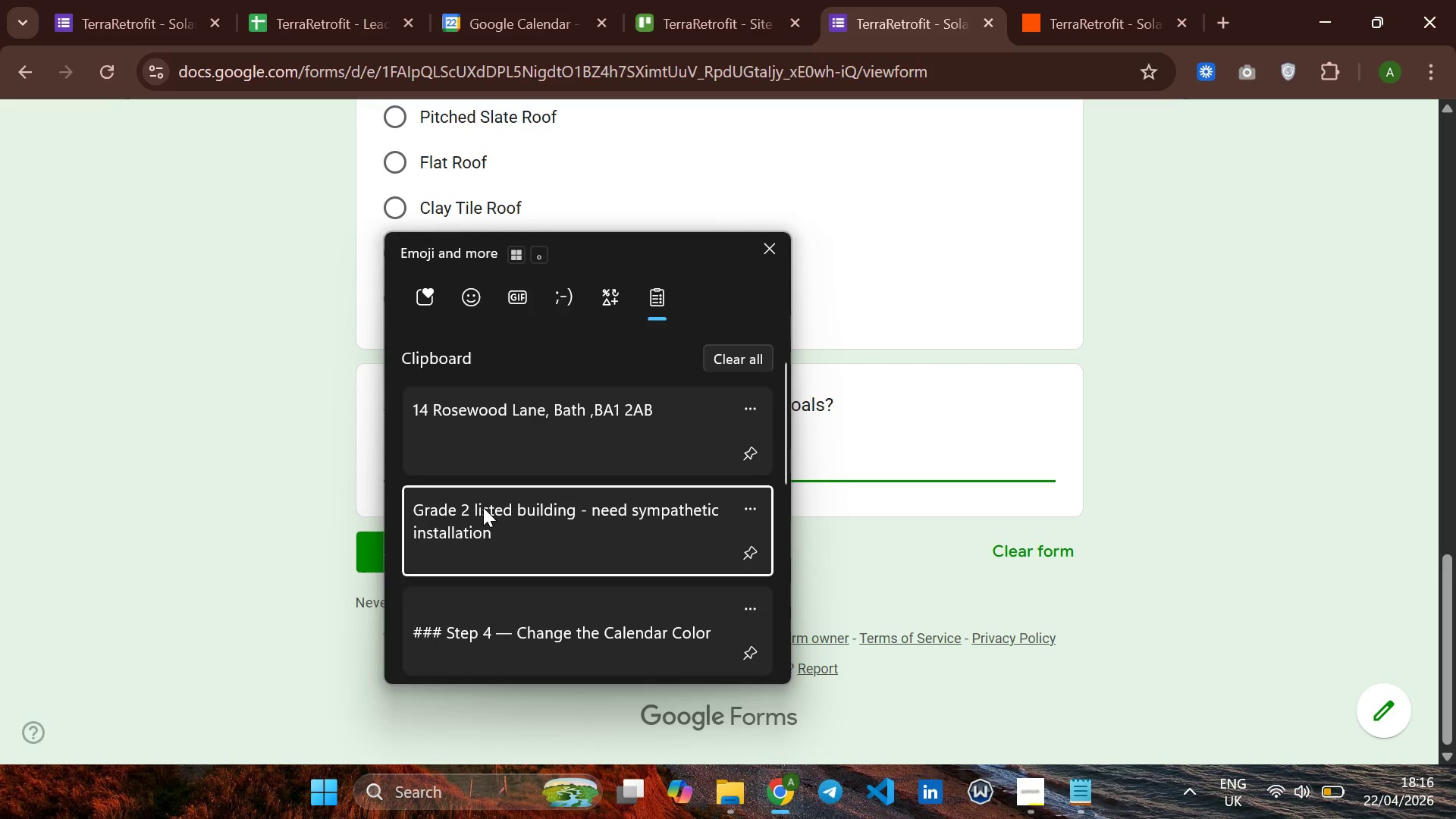 
key(Control+V)
 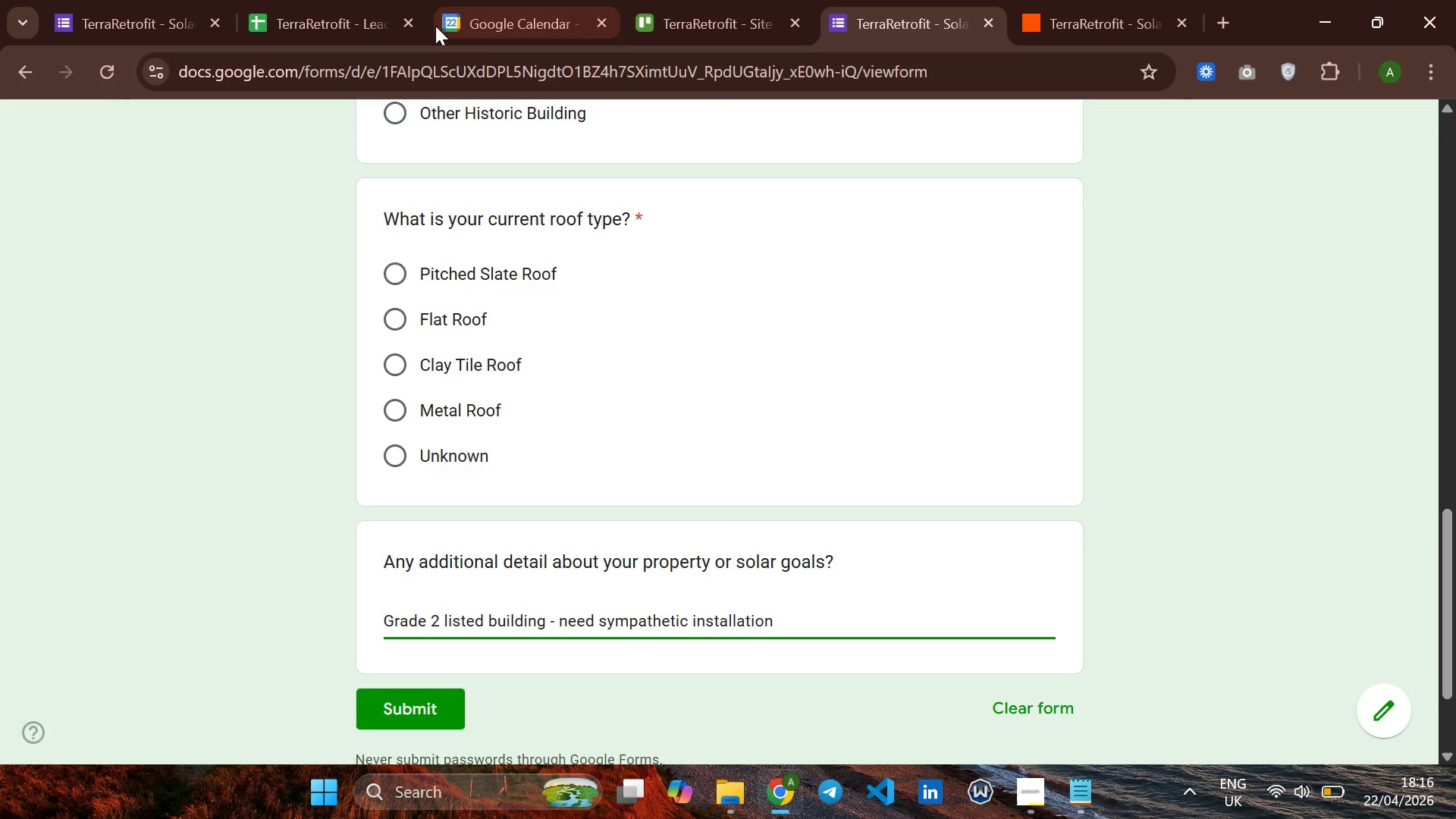 
left_click([312, 20])
 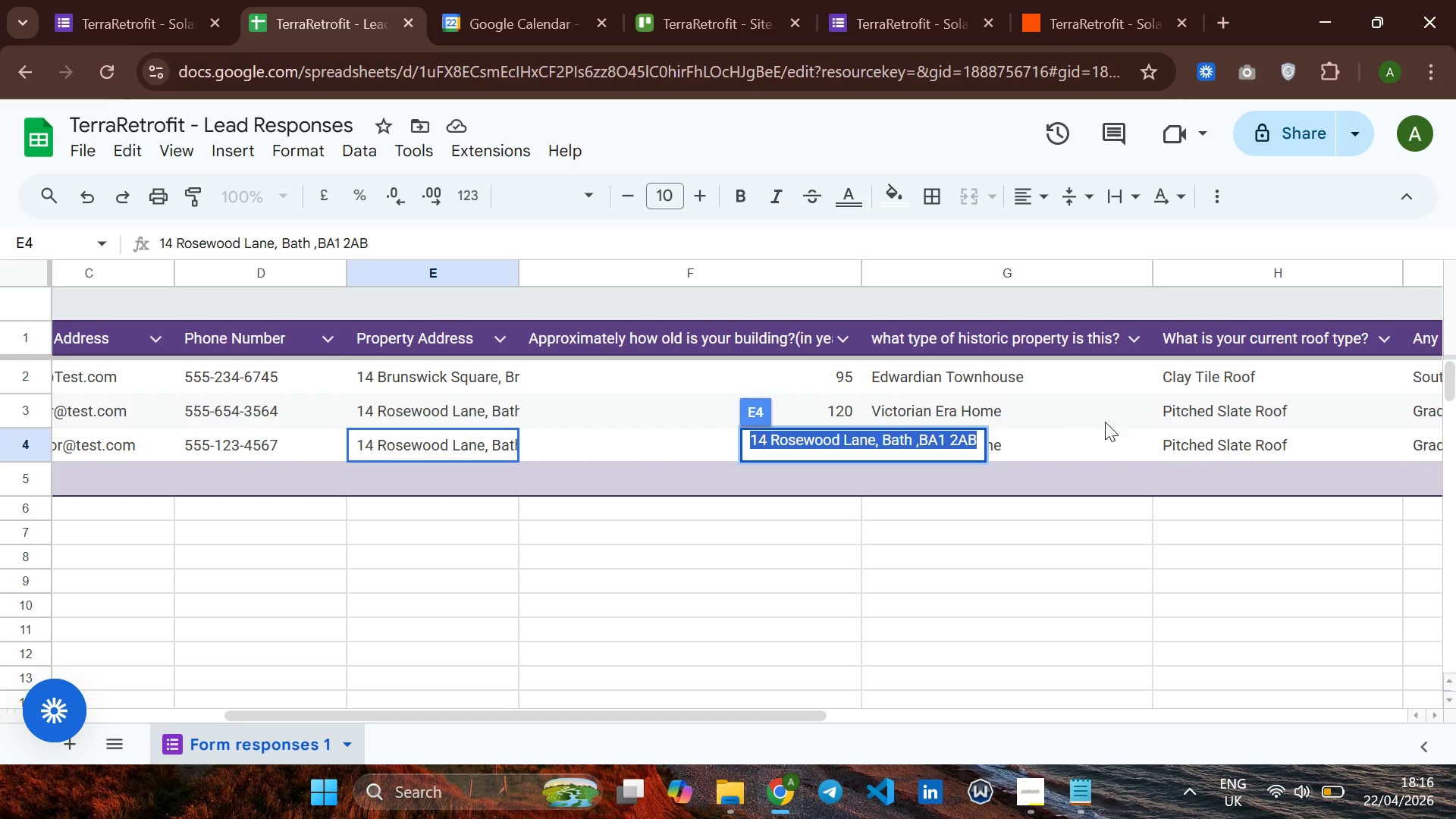 
left_click([964, 519])
 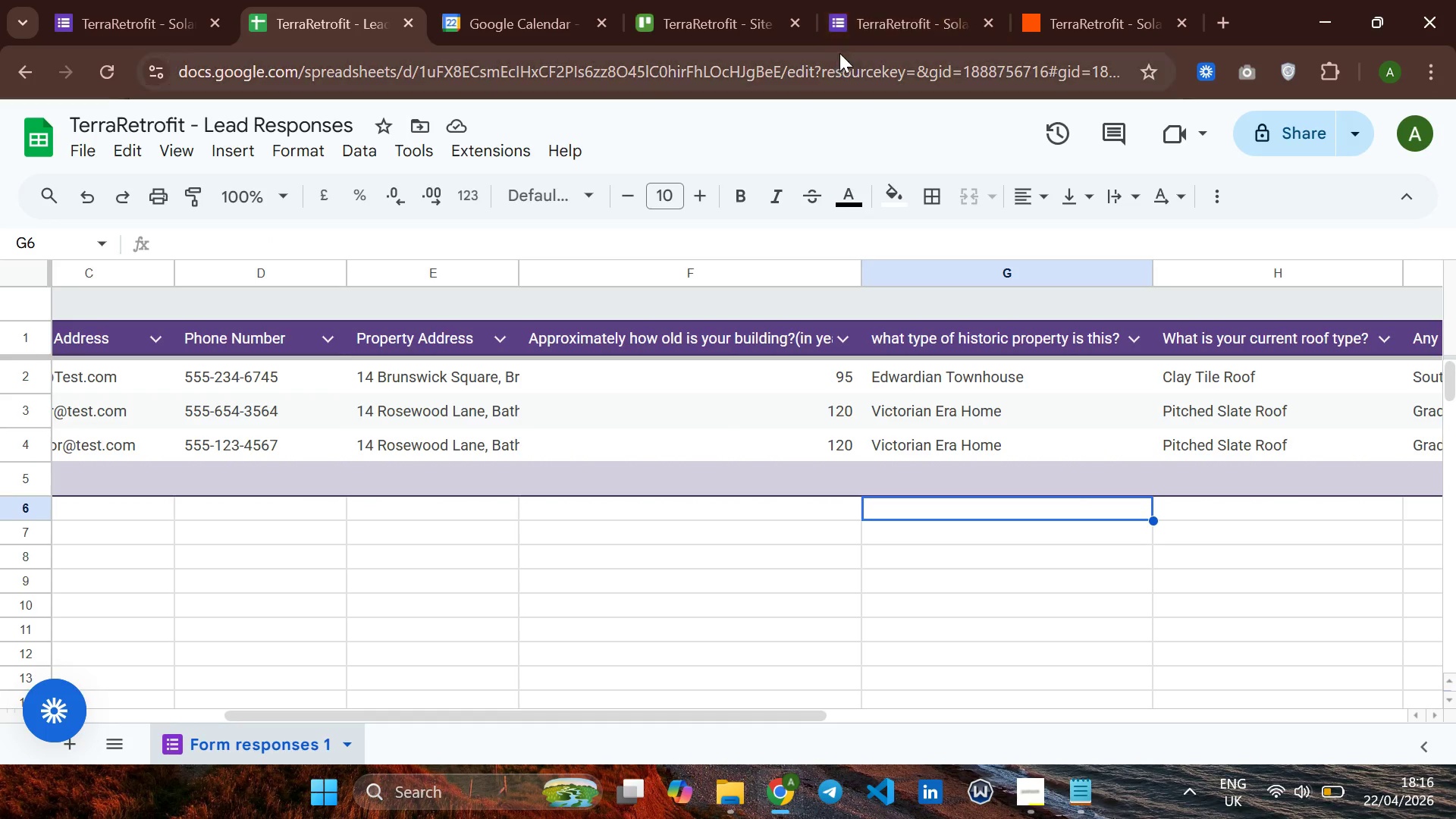 
left_click([873, 20])
 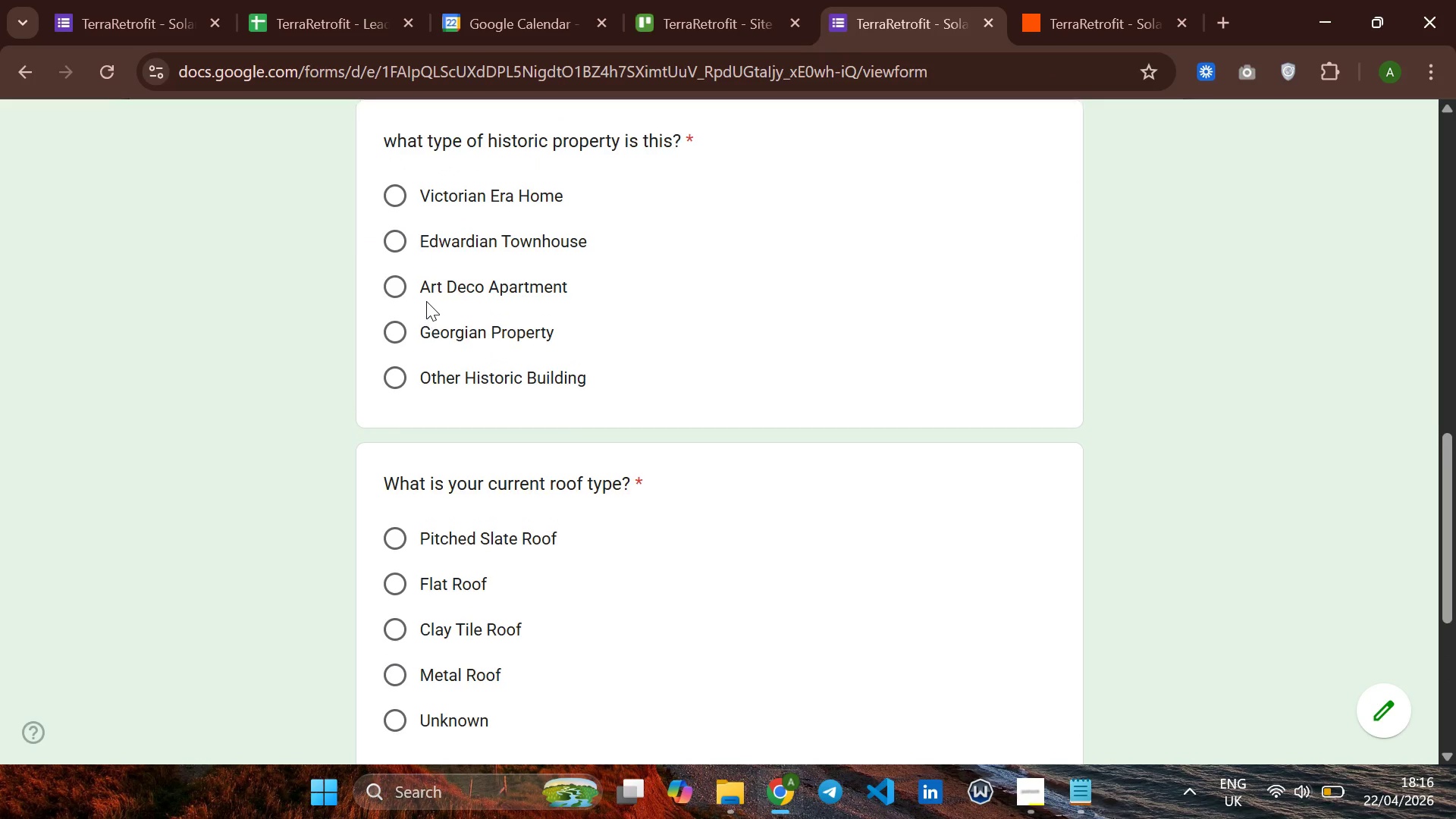 
left_click([394, 205])
 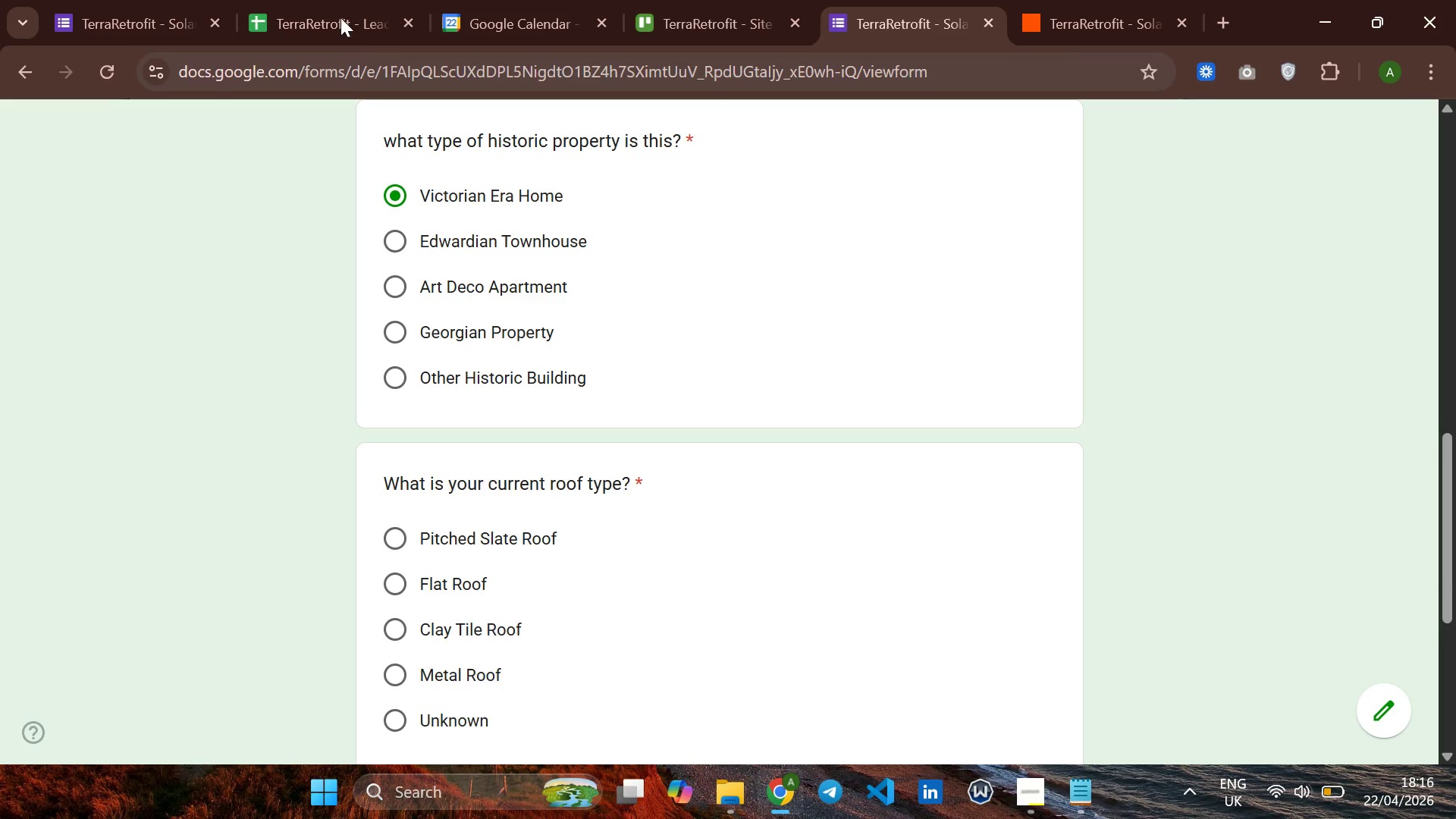 
left_click([337, 8])
 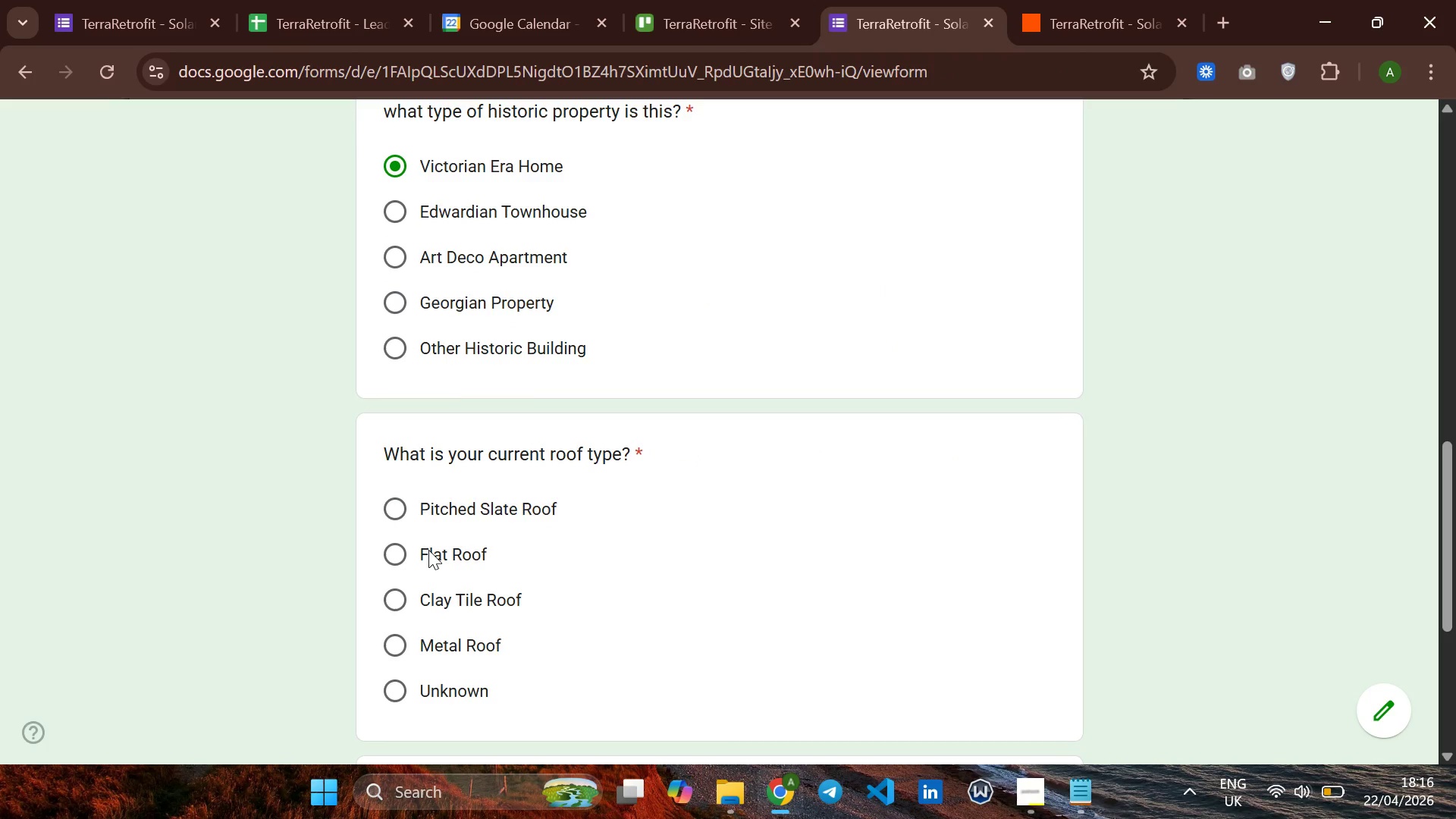 
wait(6.39)
 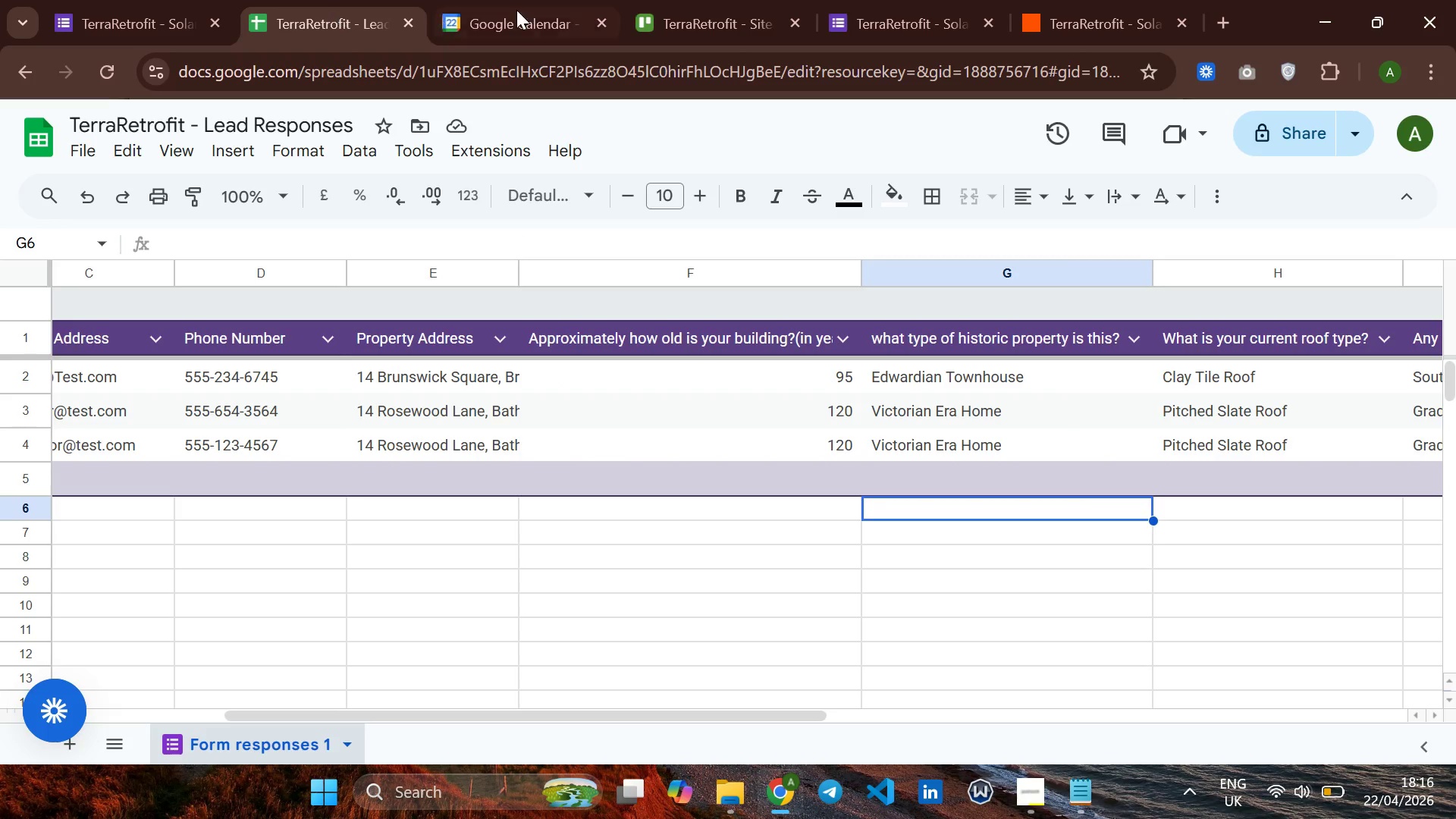 
left_click([405, 507])
 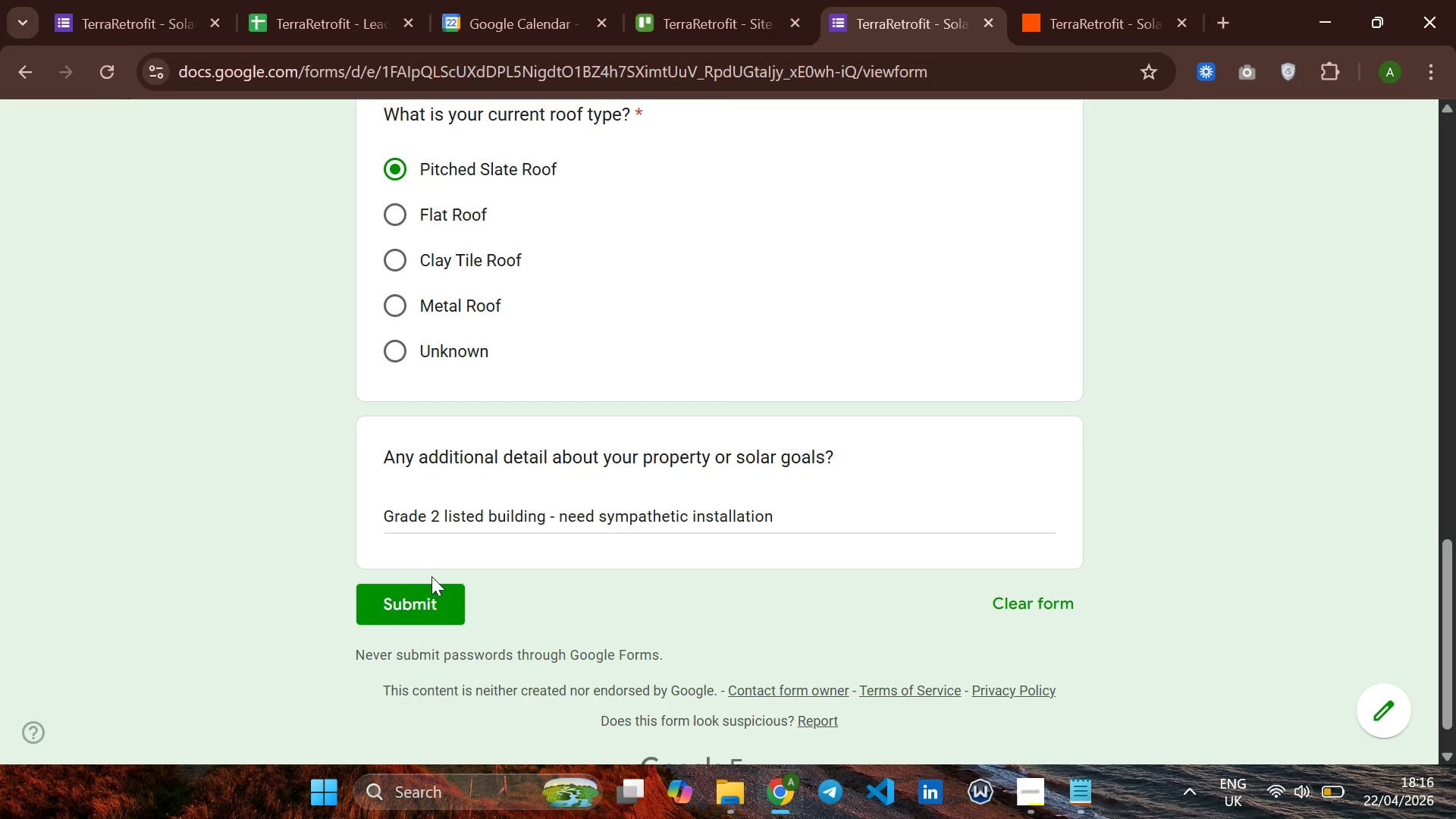 
left_click([416, 588])
 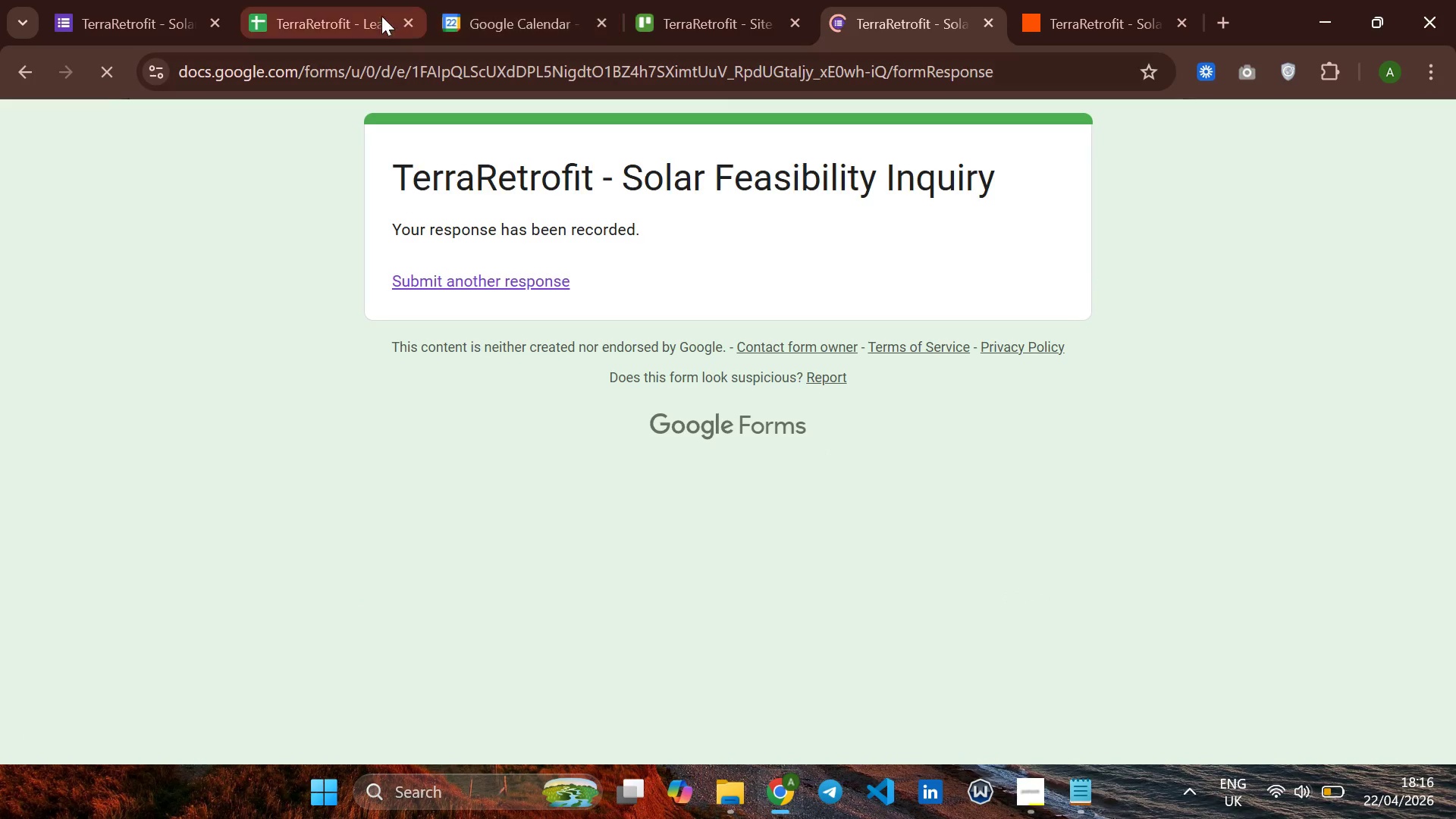 
wait(5.64)
 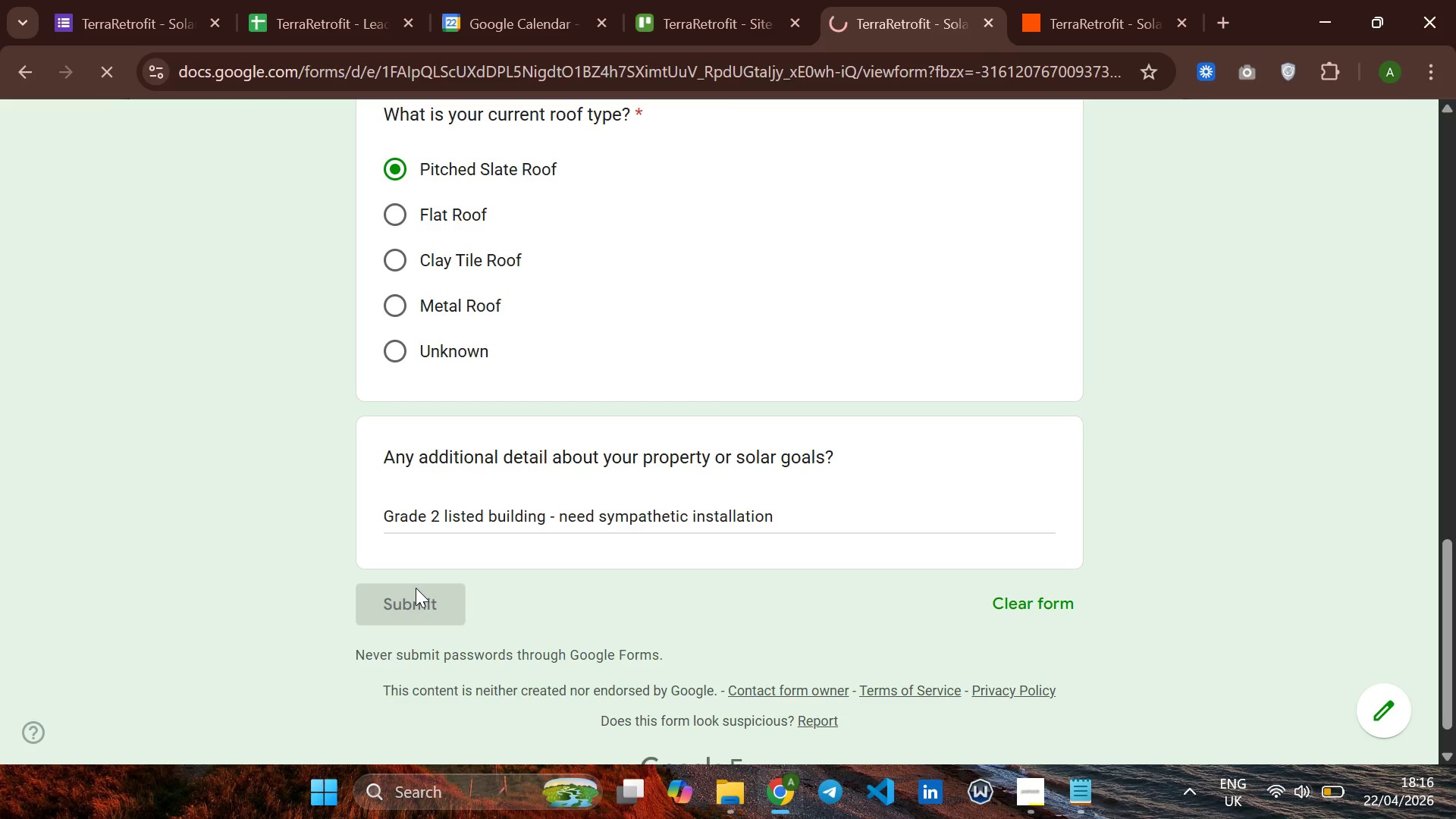 
left_click([357, 26])
 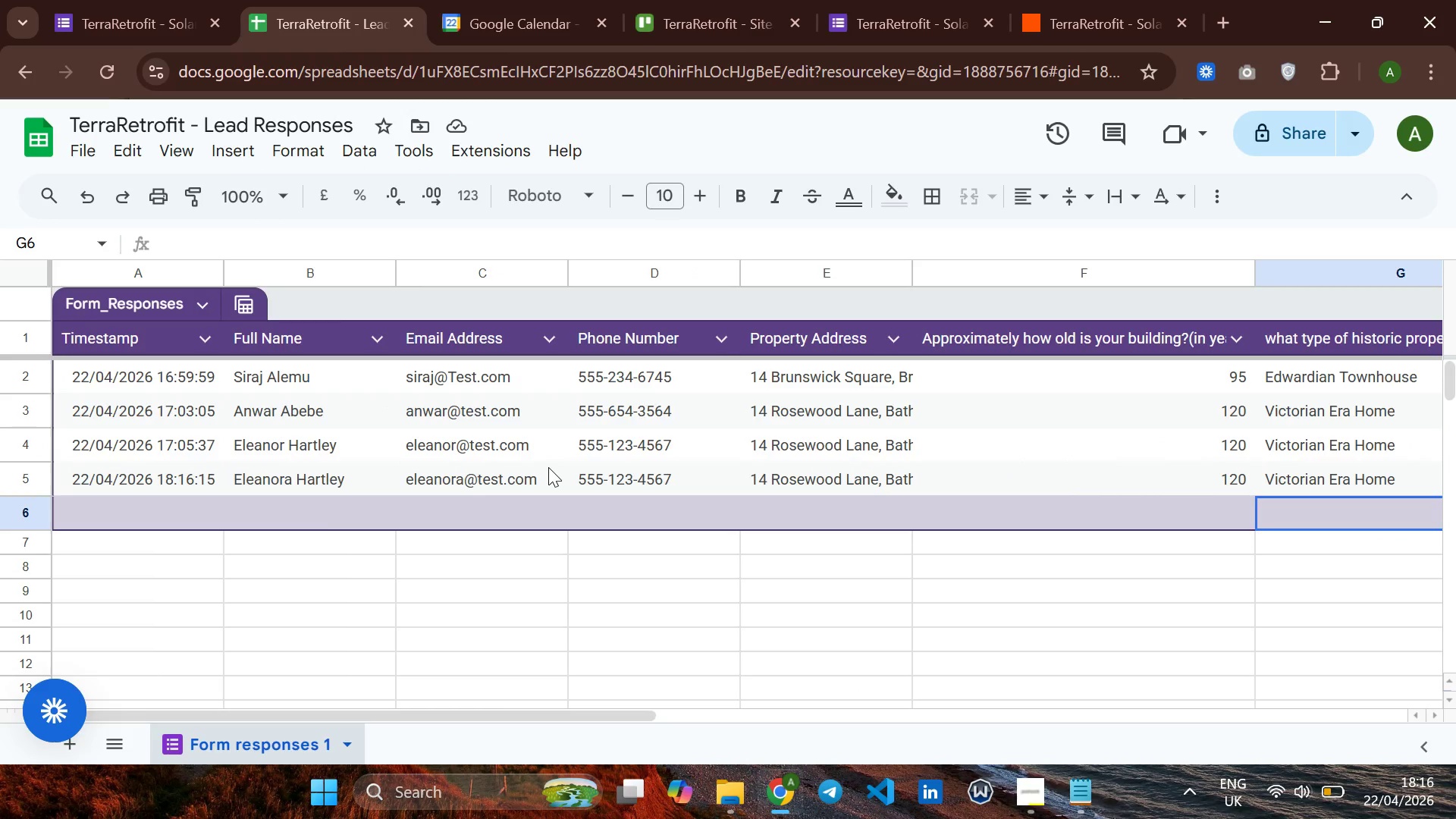 
wait(9.44)
 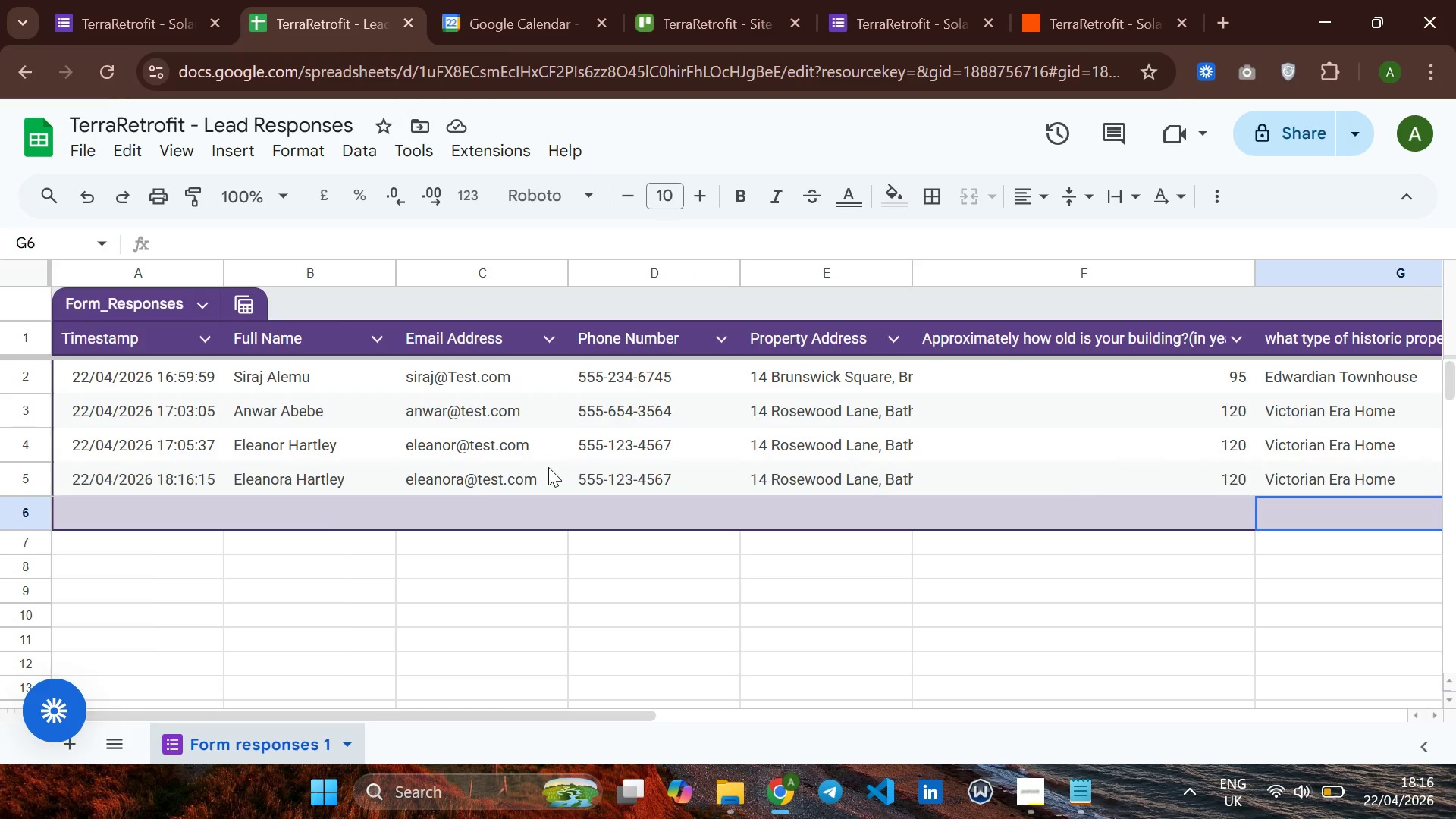 
left_click([1040, 13])
 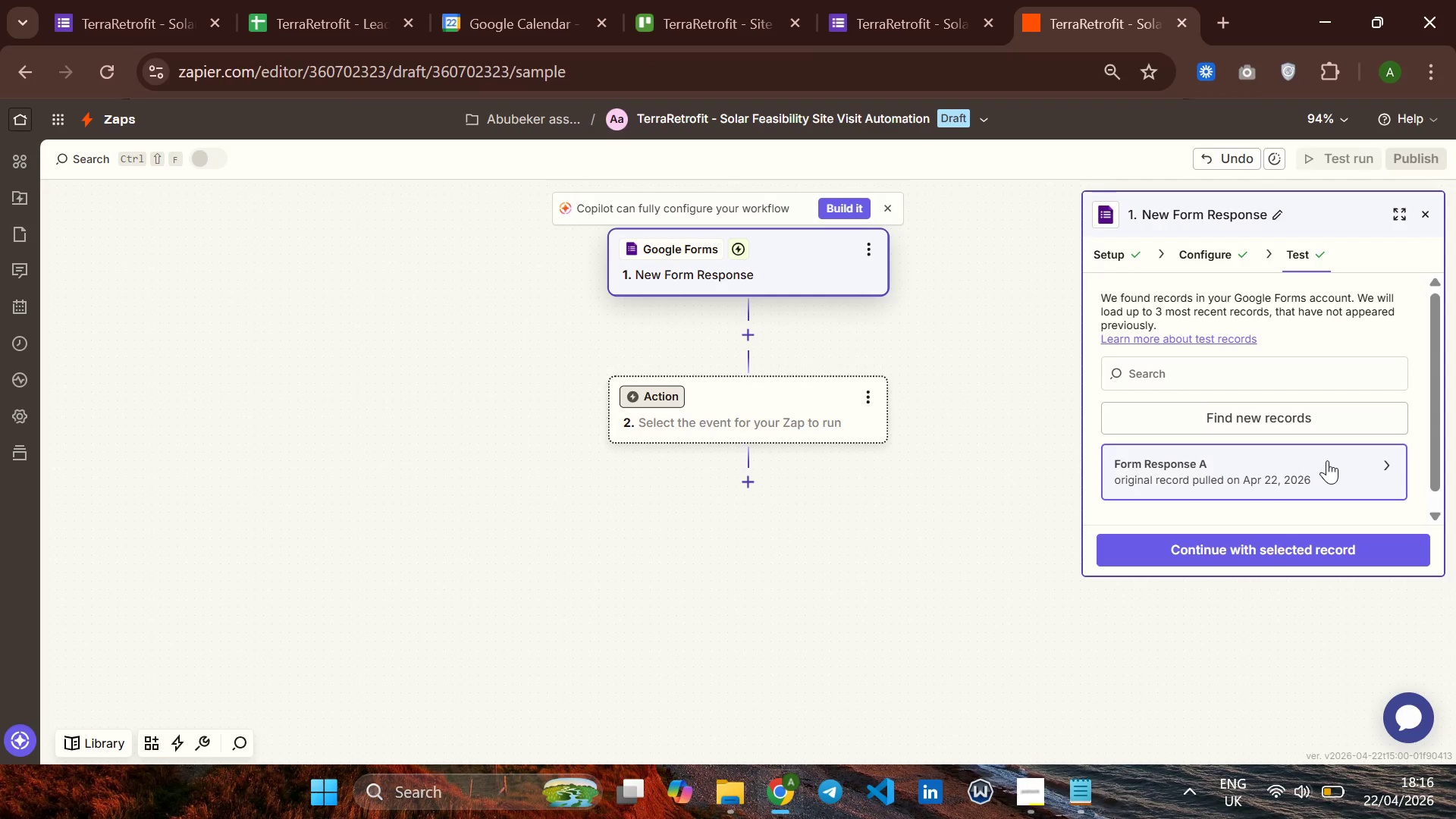 
scroll: coordinate [1327, 460], scroll_direction: down, amount: 2.0
 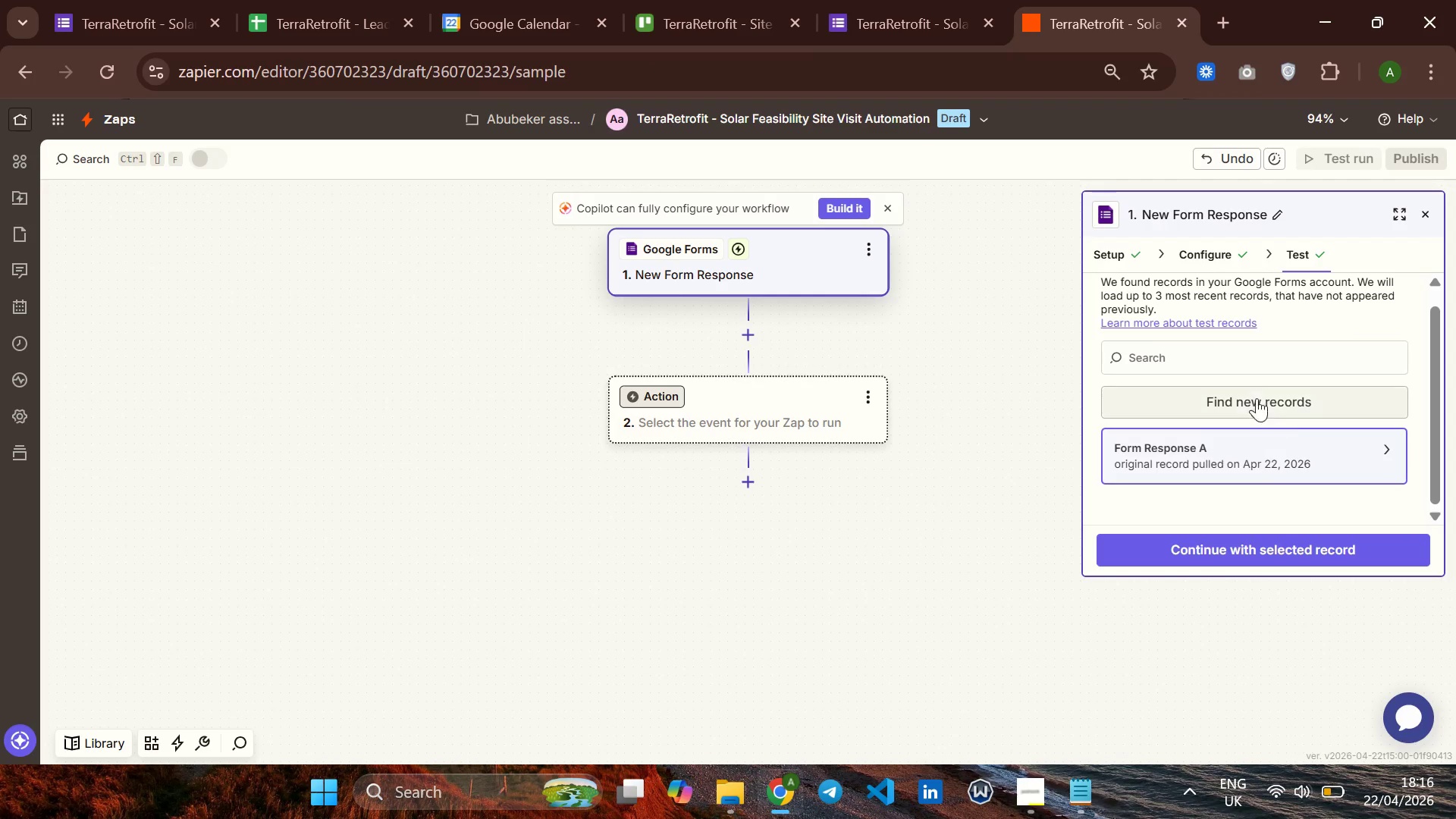 
left_click([1250, 388])
 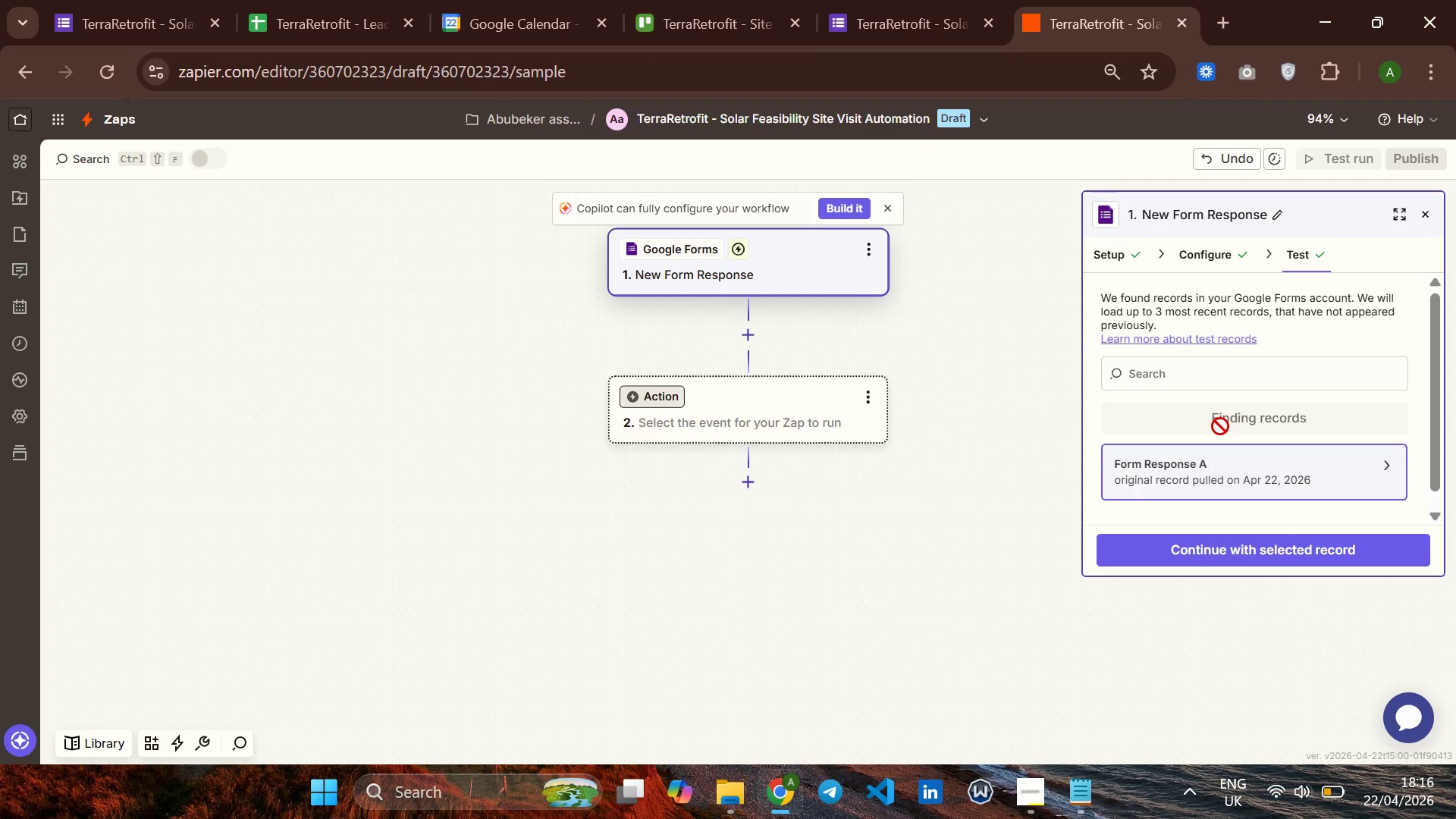 
wait(7.67)
 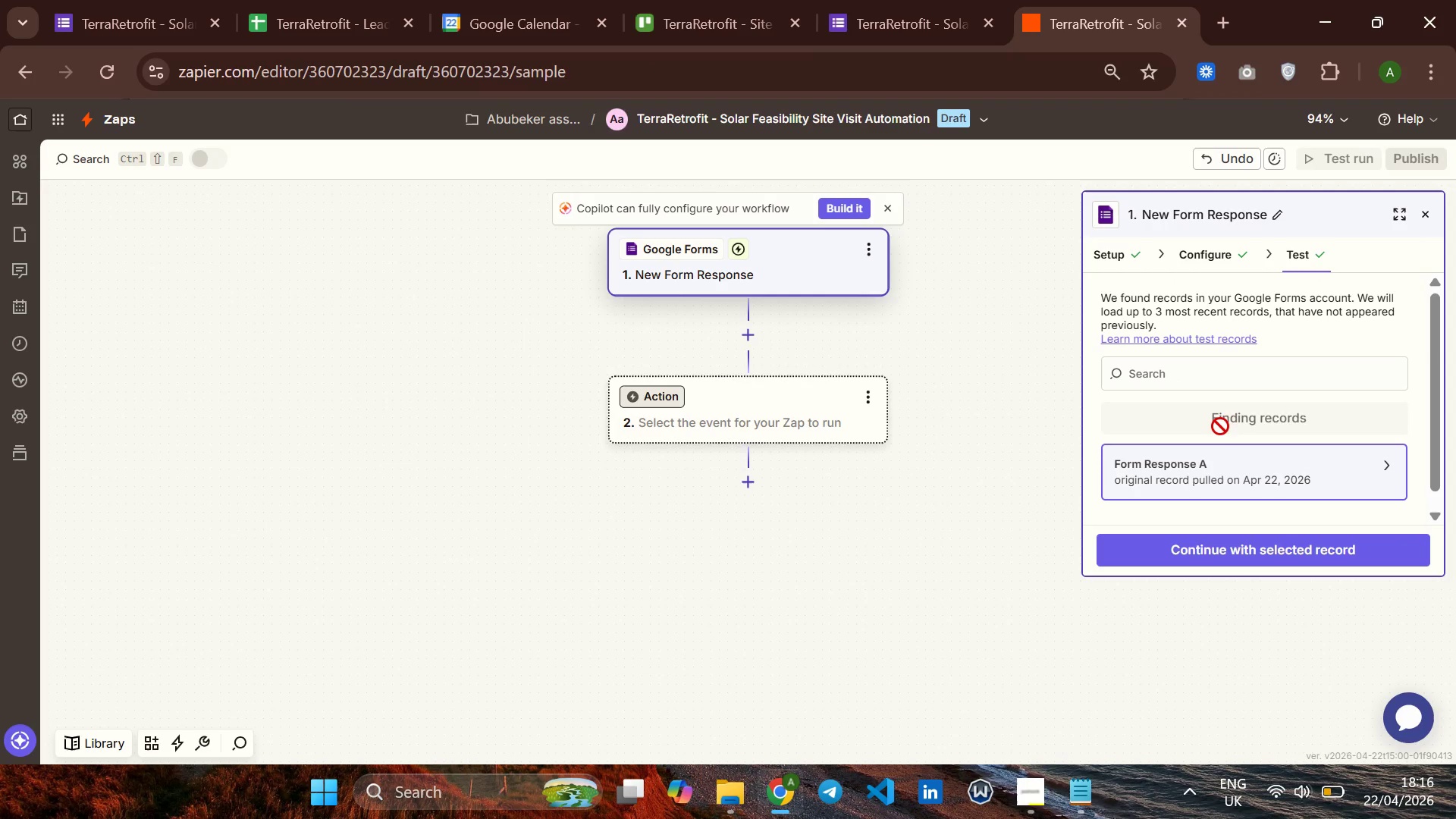 
left_click([1216, 461])
 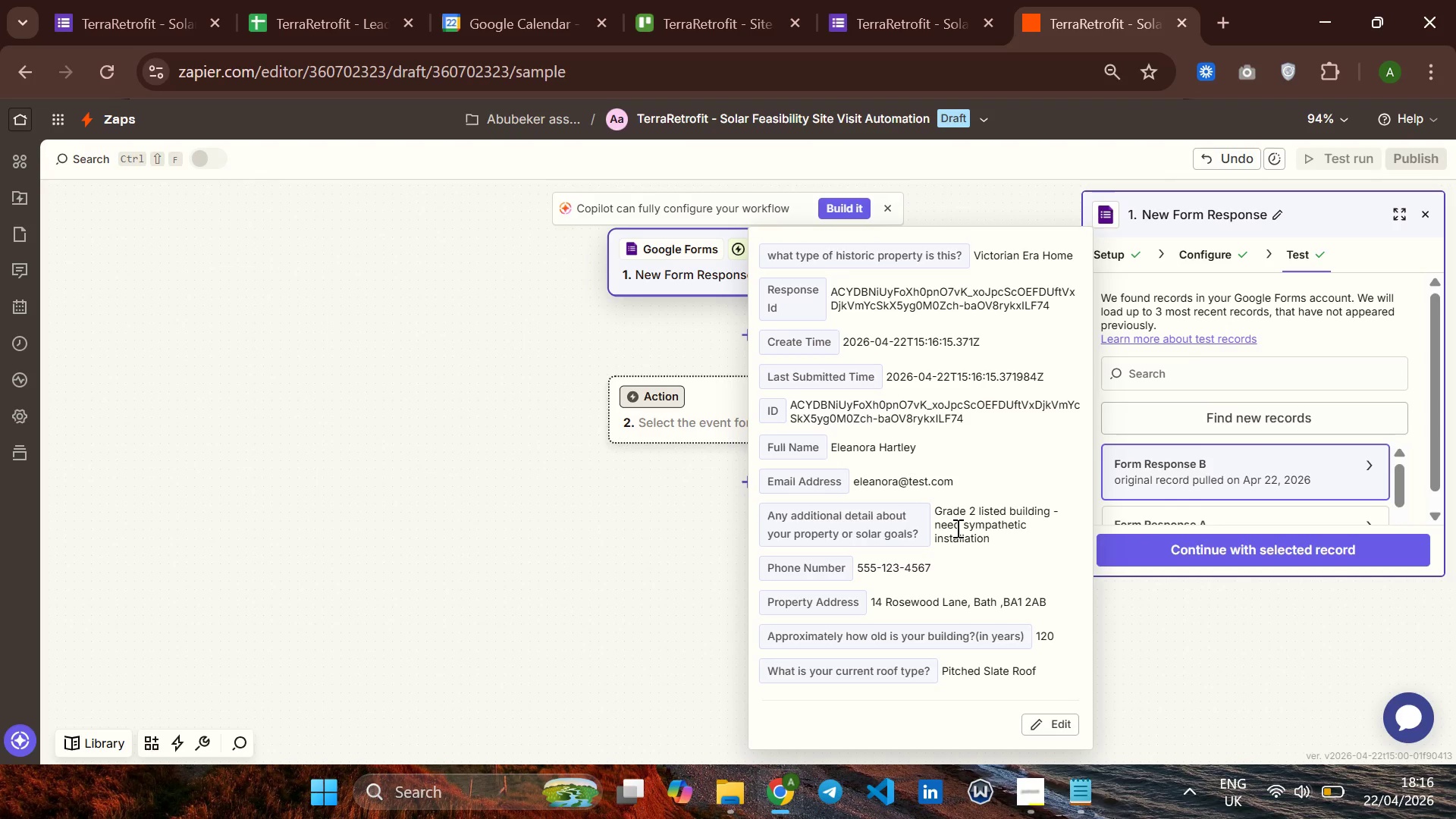 
scroll: coordinate [956, 528], scroll_direction: down, amount: 4.0
 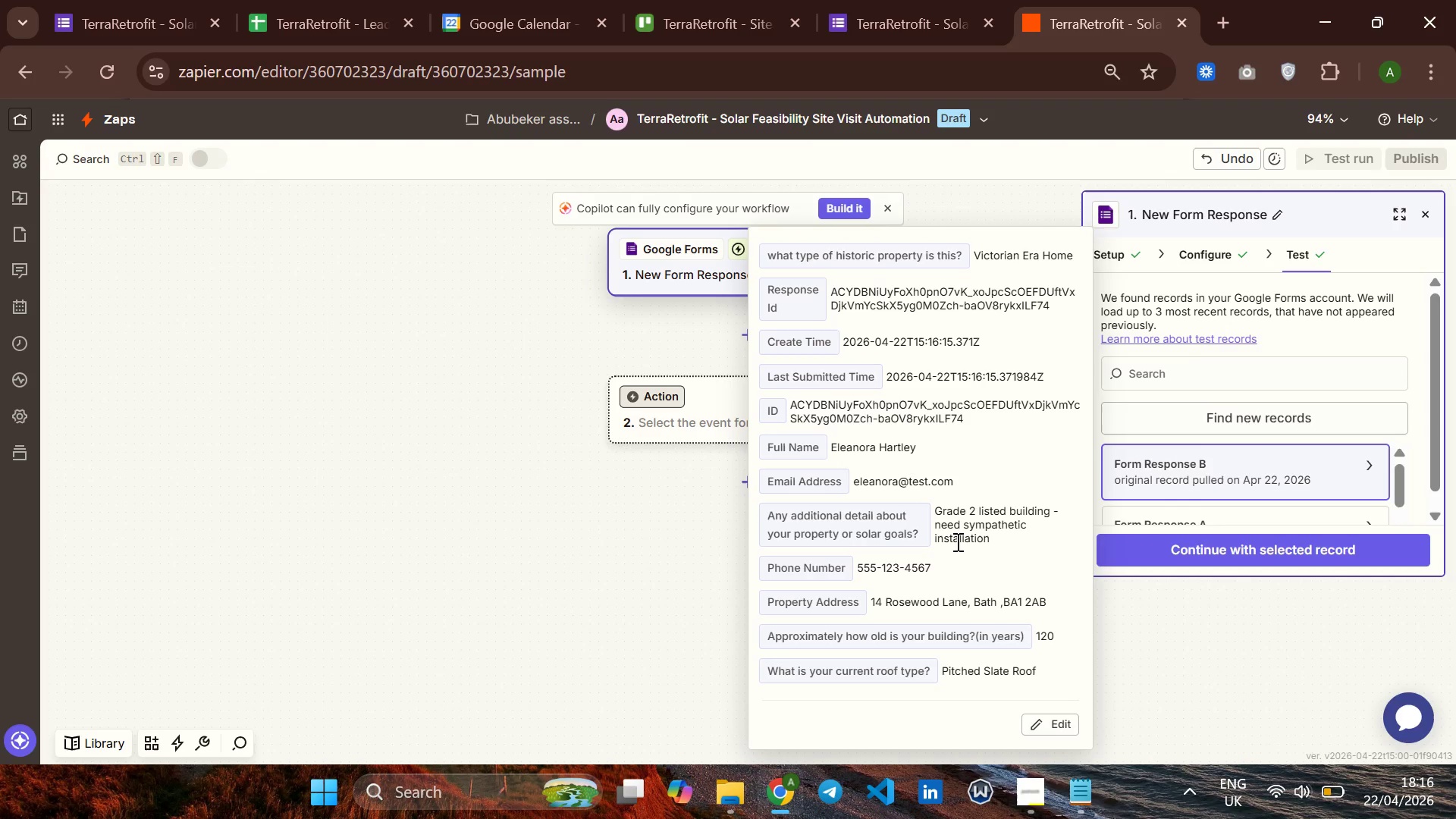 
scroll: coordinate [956, 541], scroll_direction: up, amount: 1.0
 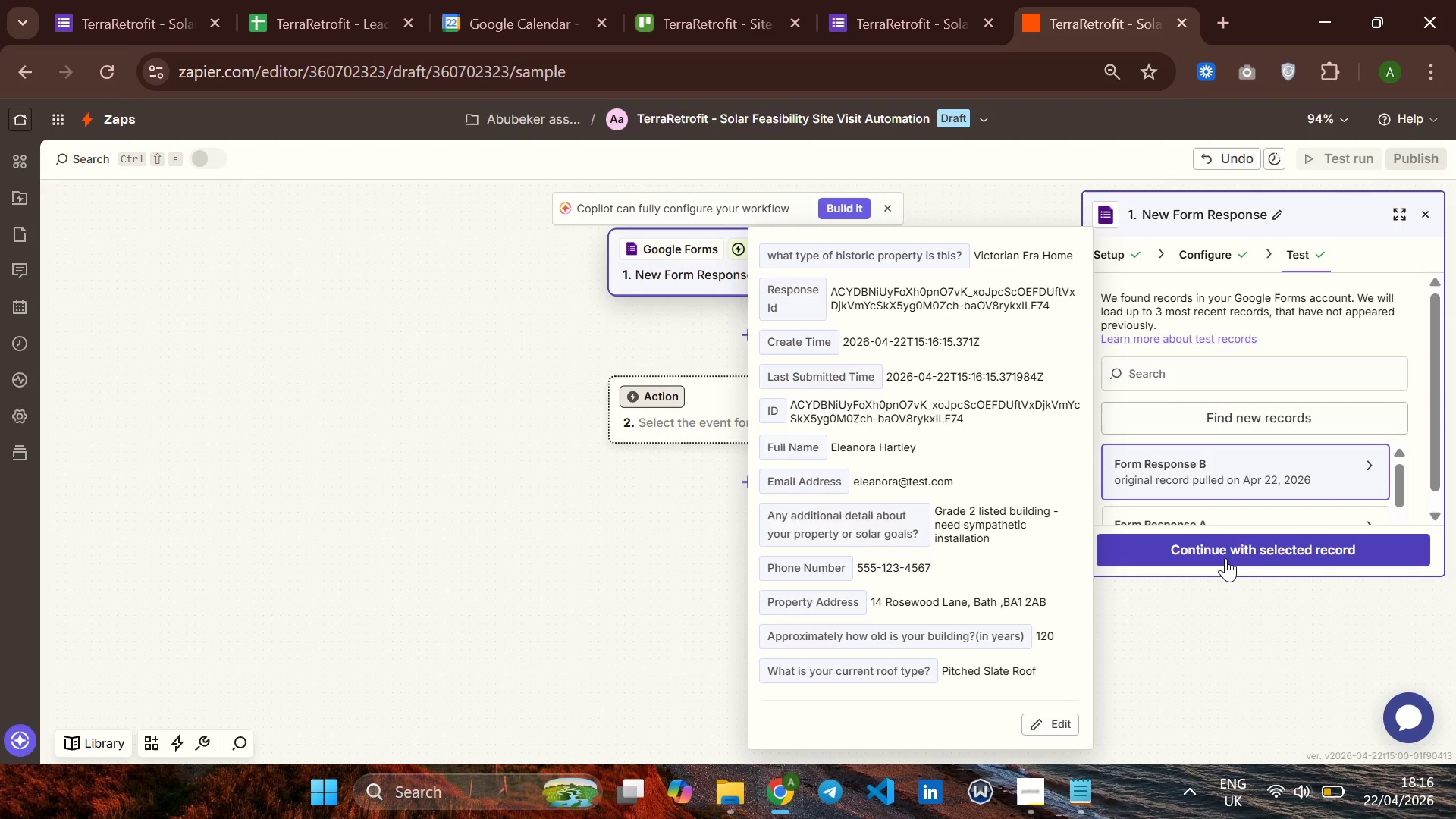 
scroll: coordinate [1041, 610], scroll_direction: down, amount: 1.0
 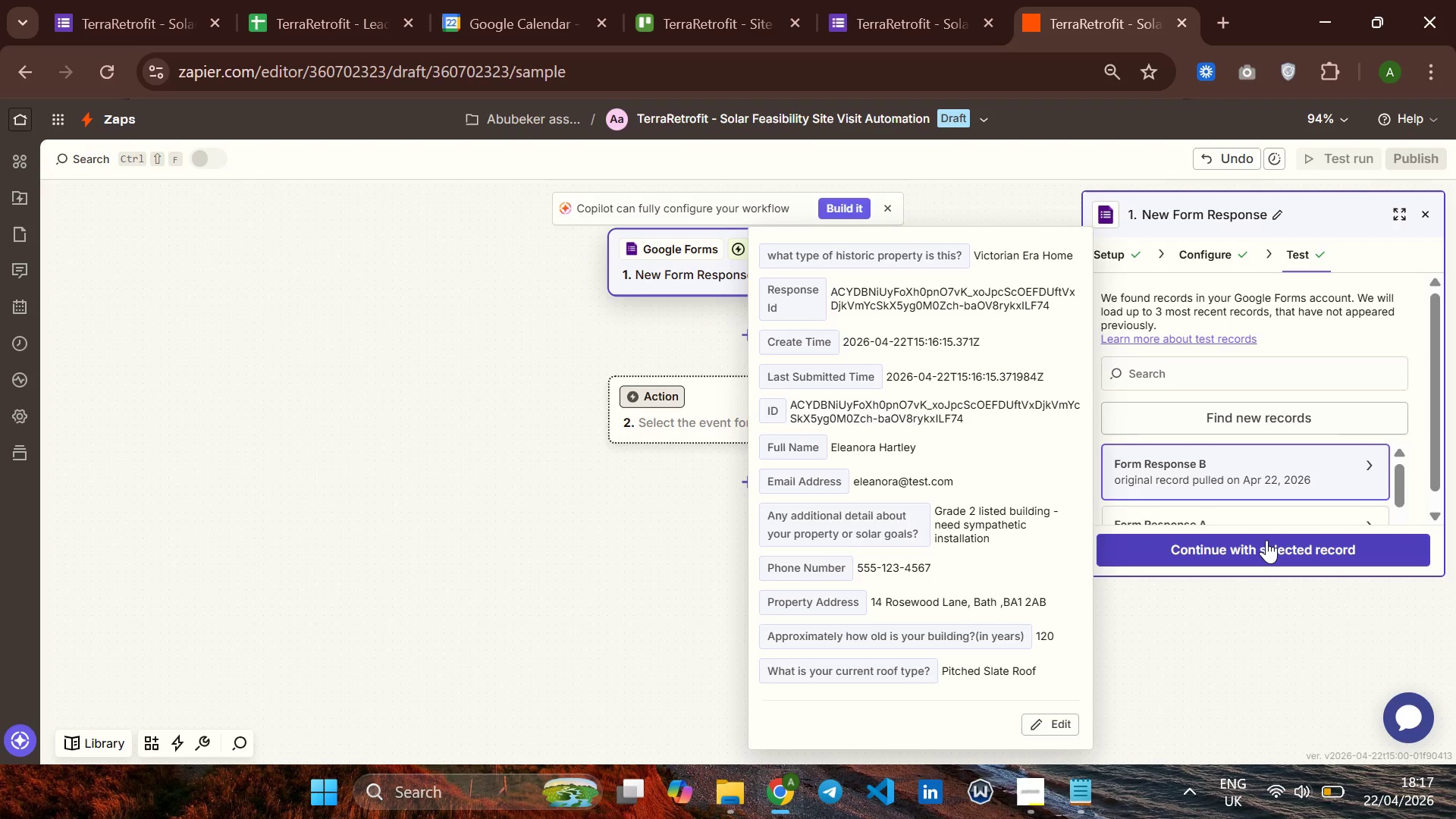 
left_click([1266, 540])
 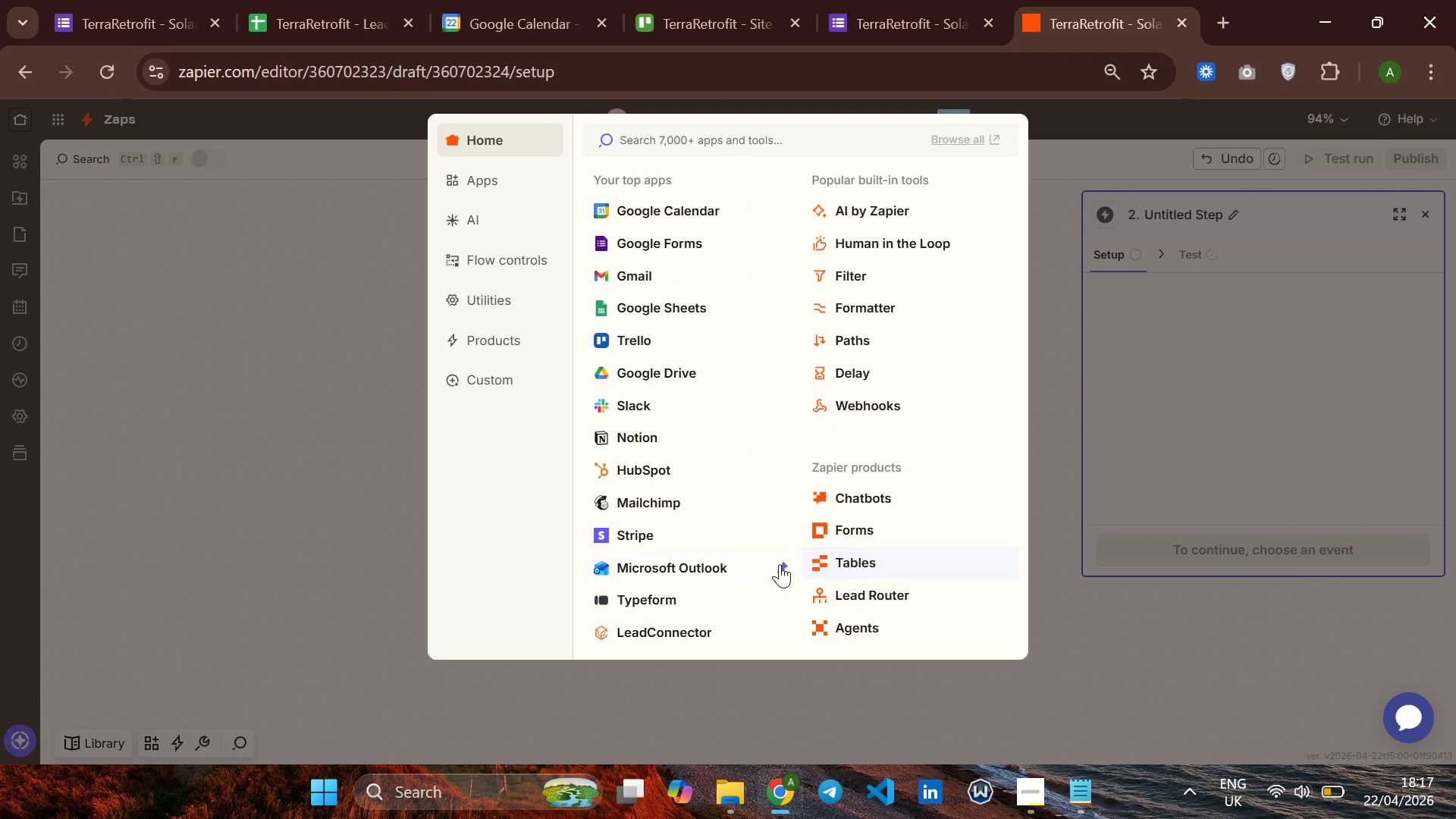 
wait(5.95)
 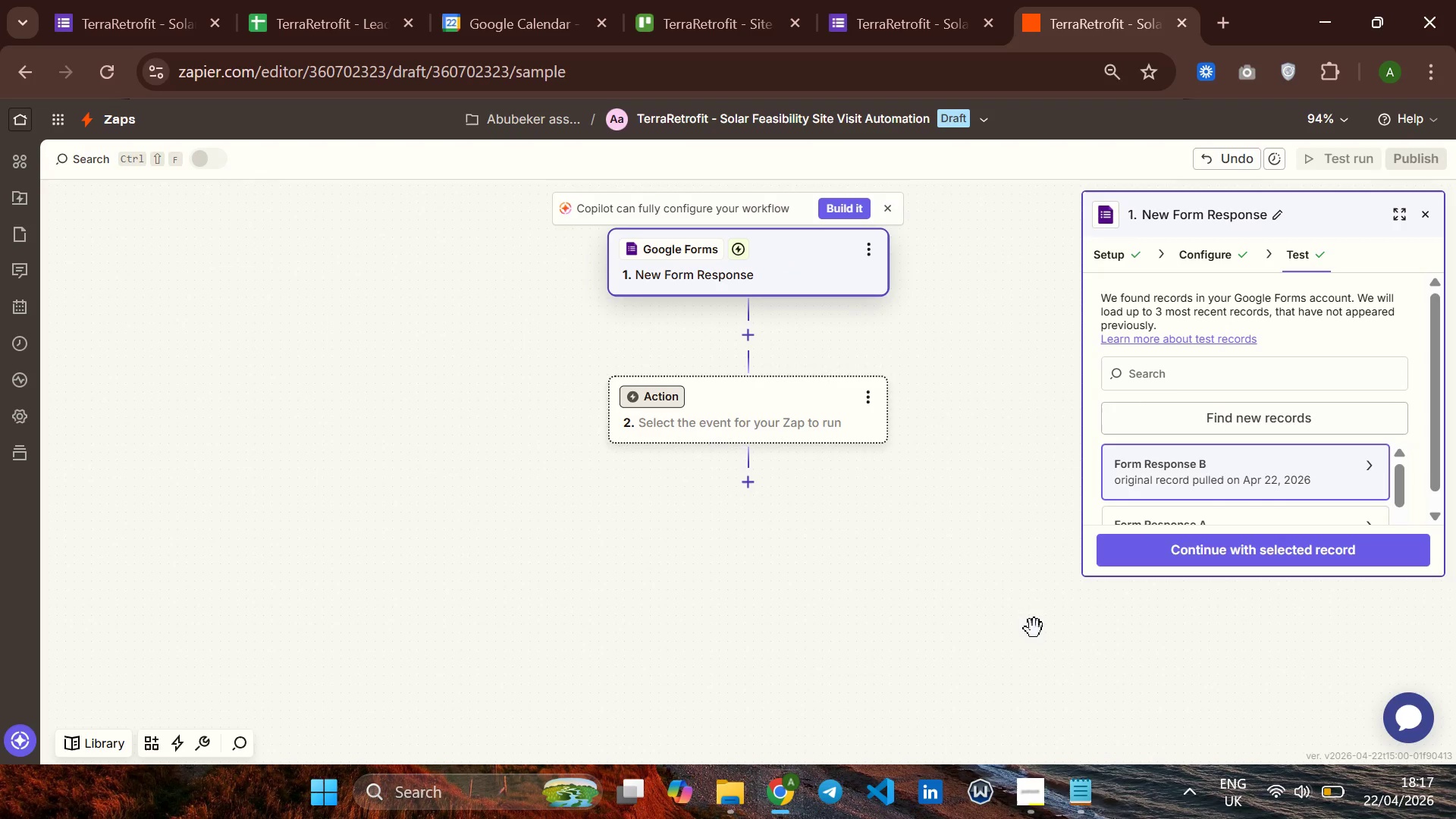 
left_click([658, 220])
 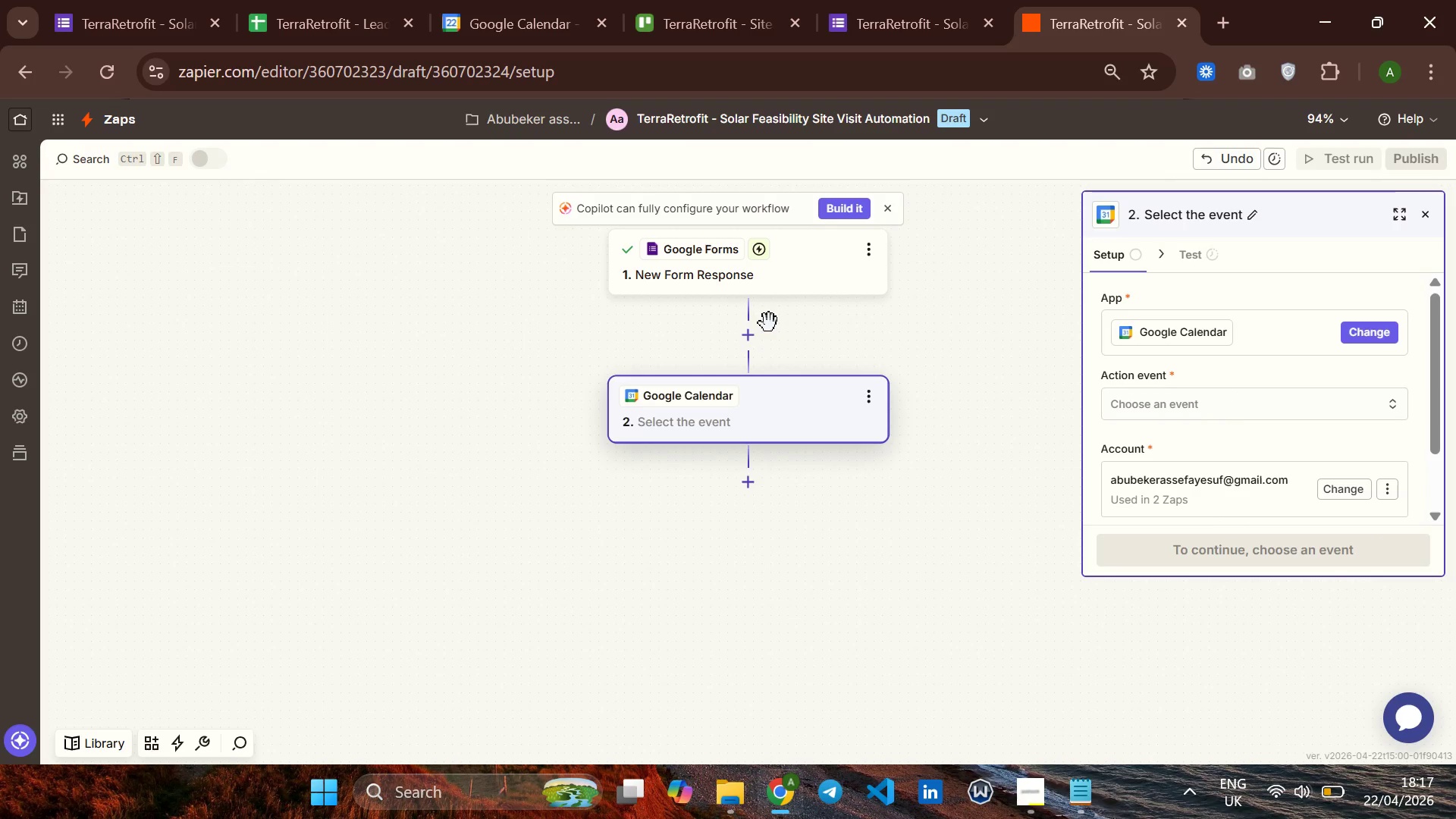 
wait(6.27)
 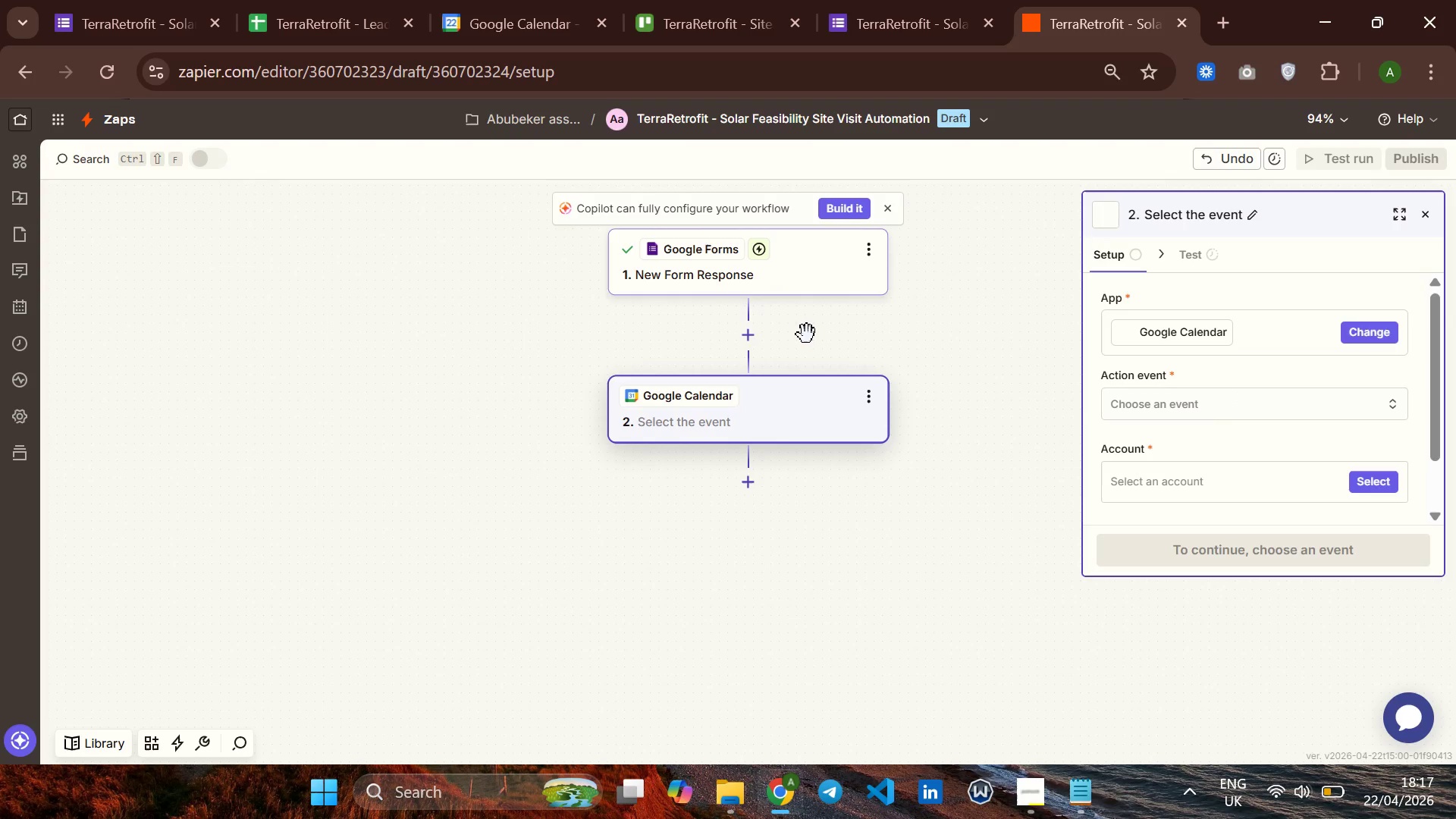 
left_click([1235, 398])
 